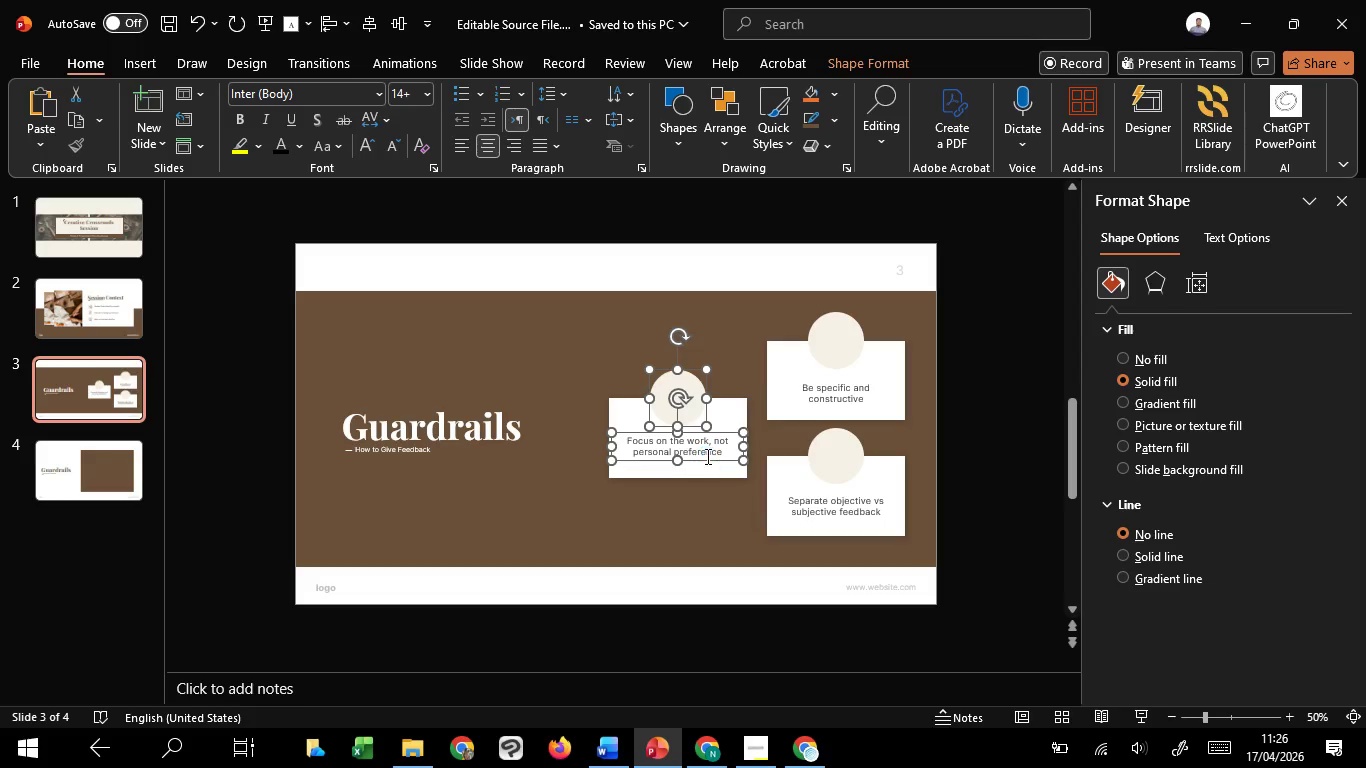 
key(Control+C)
 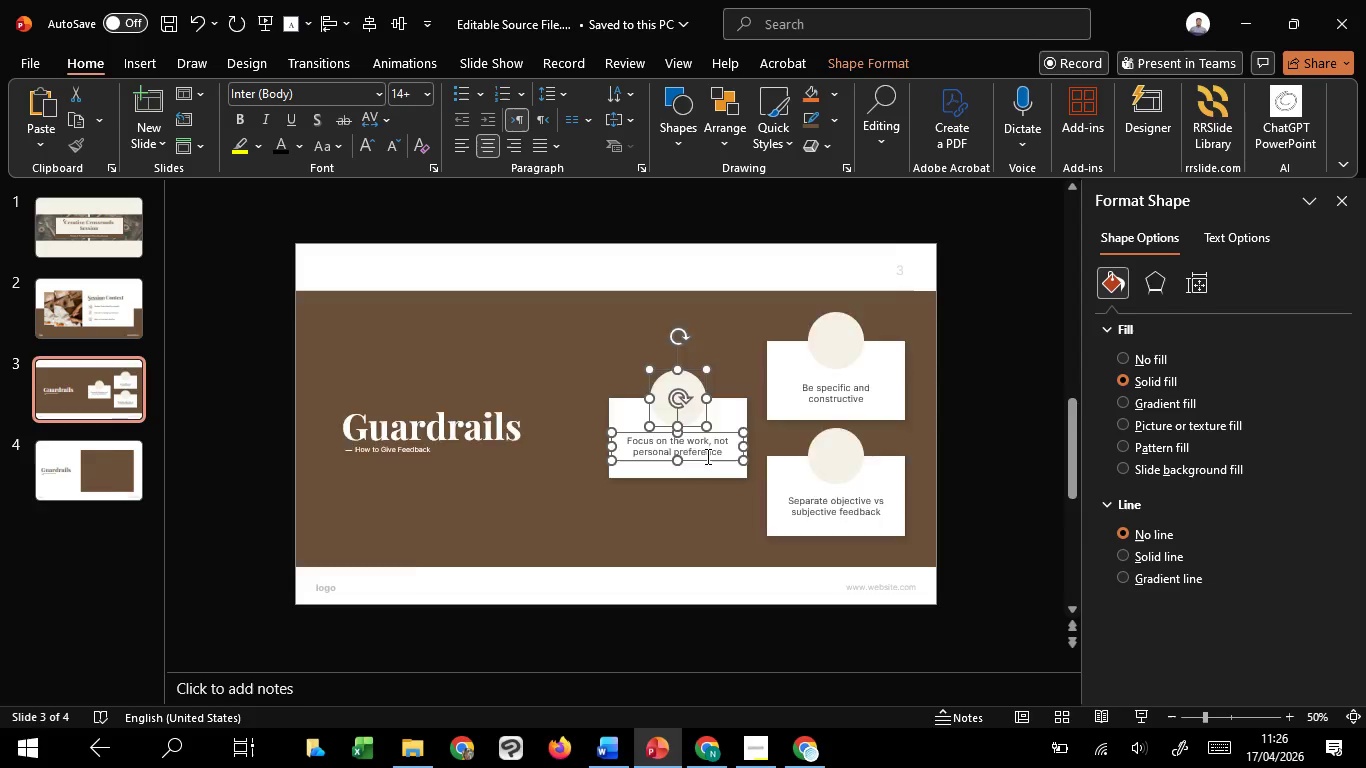 
scroll: coordinate [706, 456], scroll_direction: down, amount: 1.0
 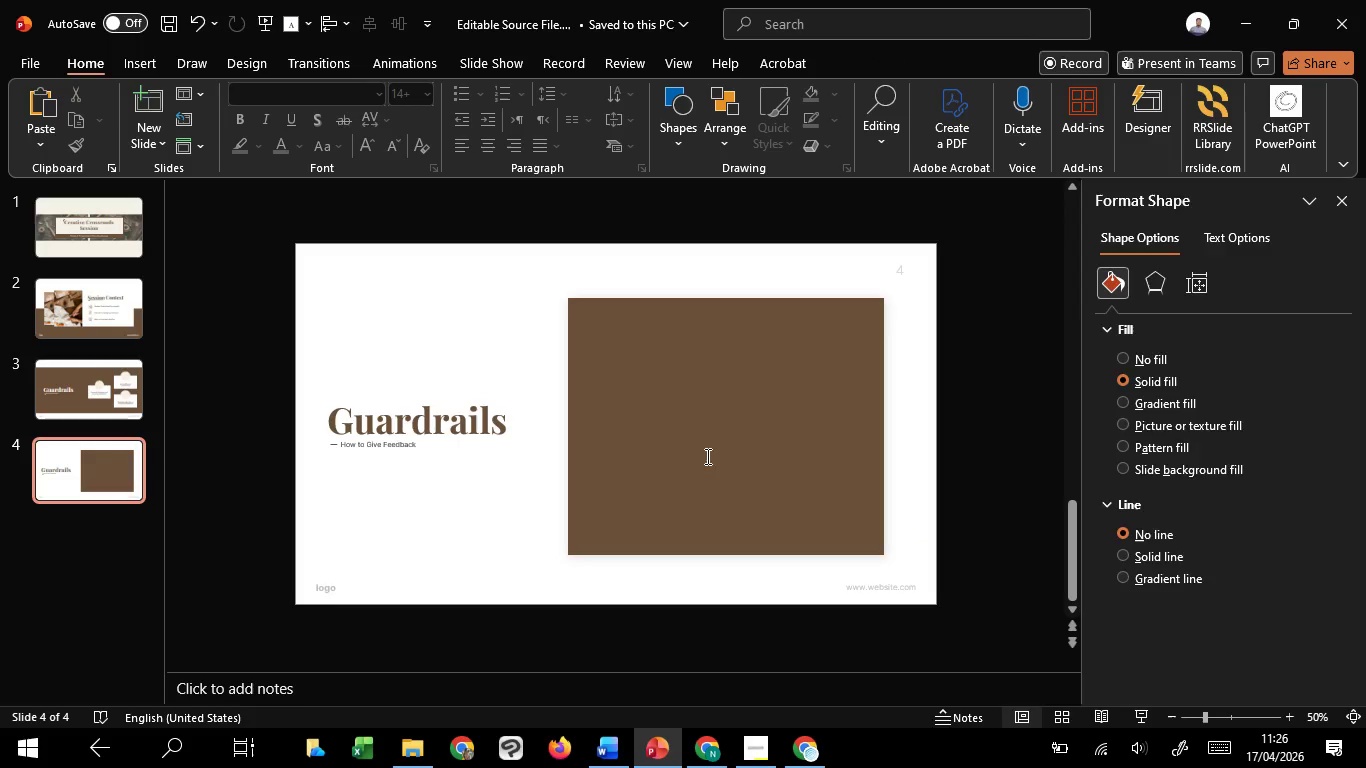 
key(Control+V)
 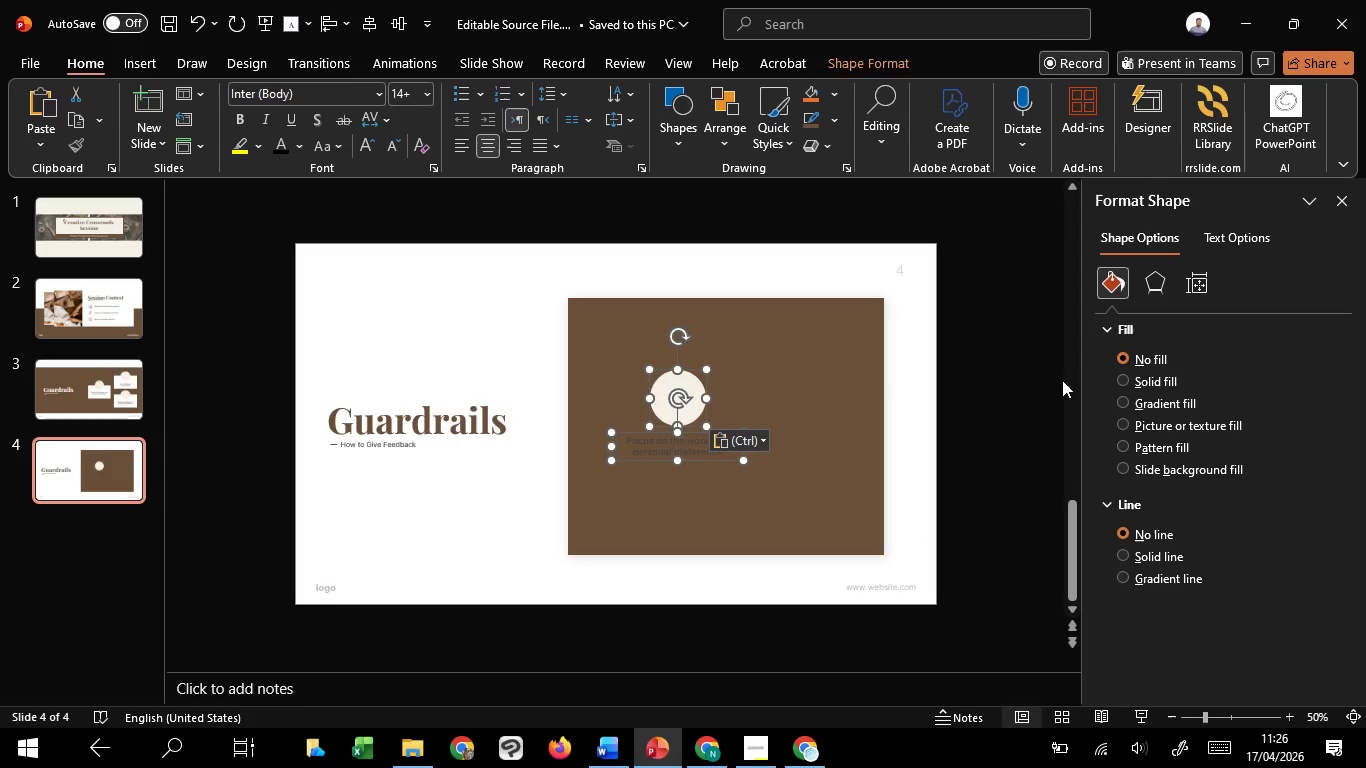 
left_click([972, 391])
 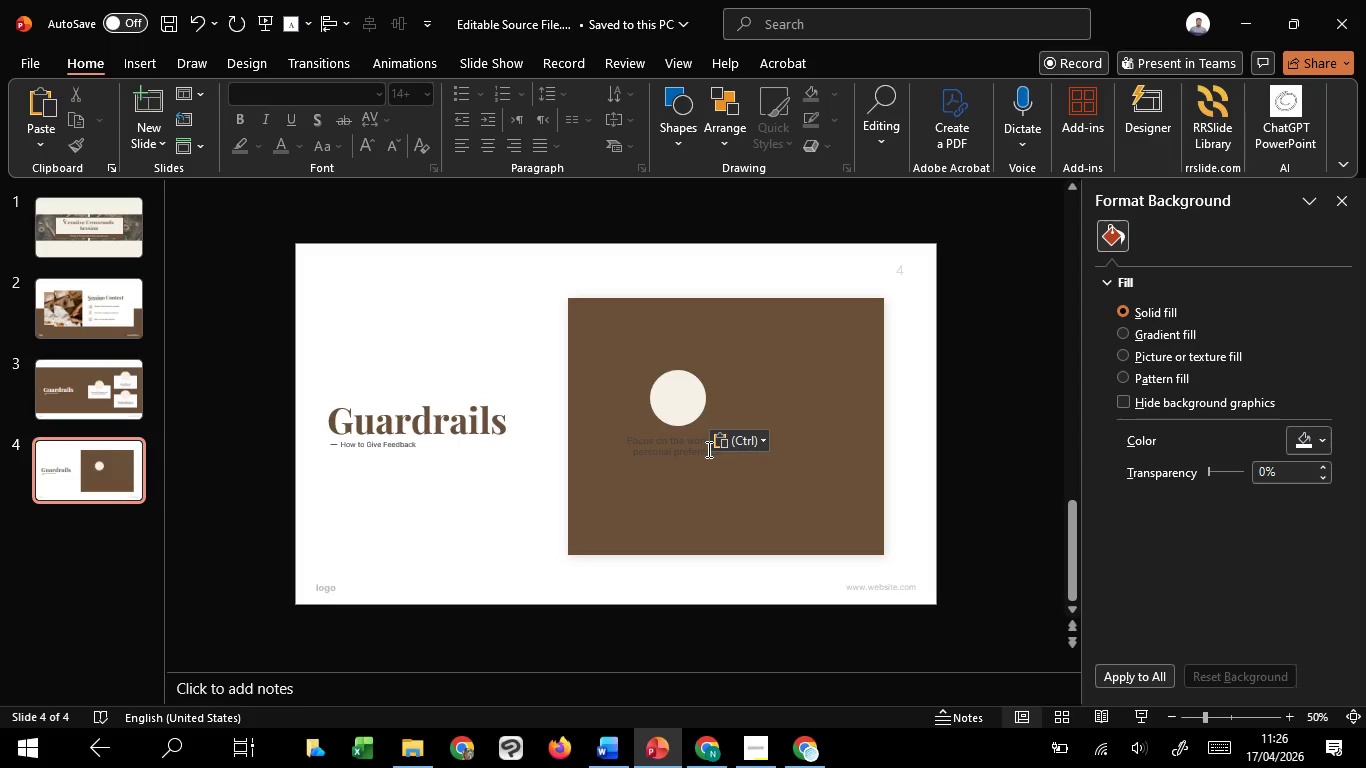 
left_click([707, 449])
 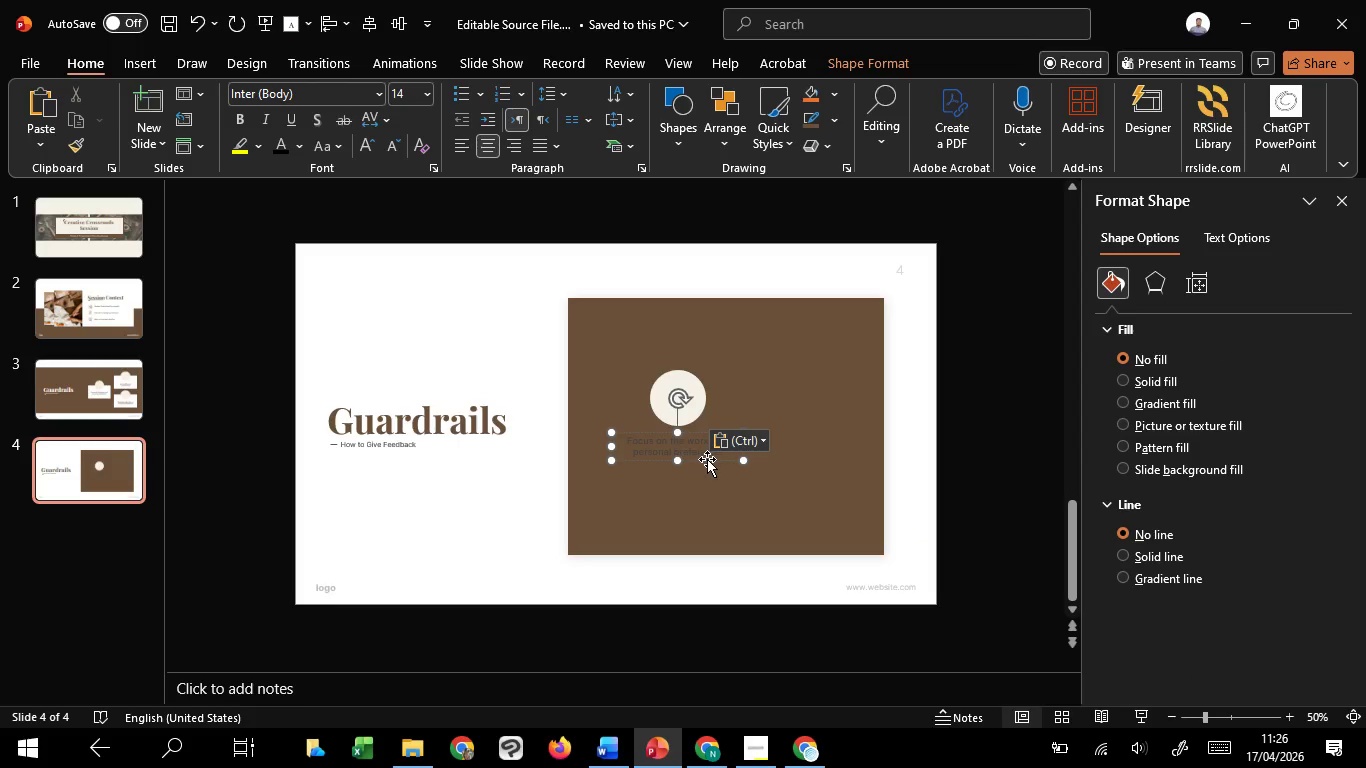 
left_click([707, 459])
 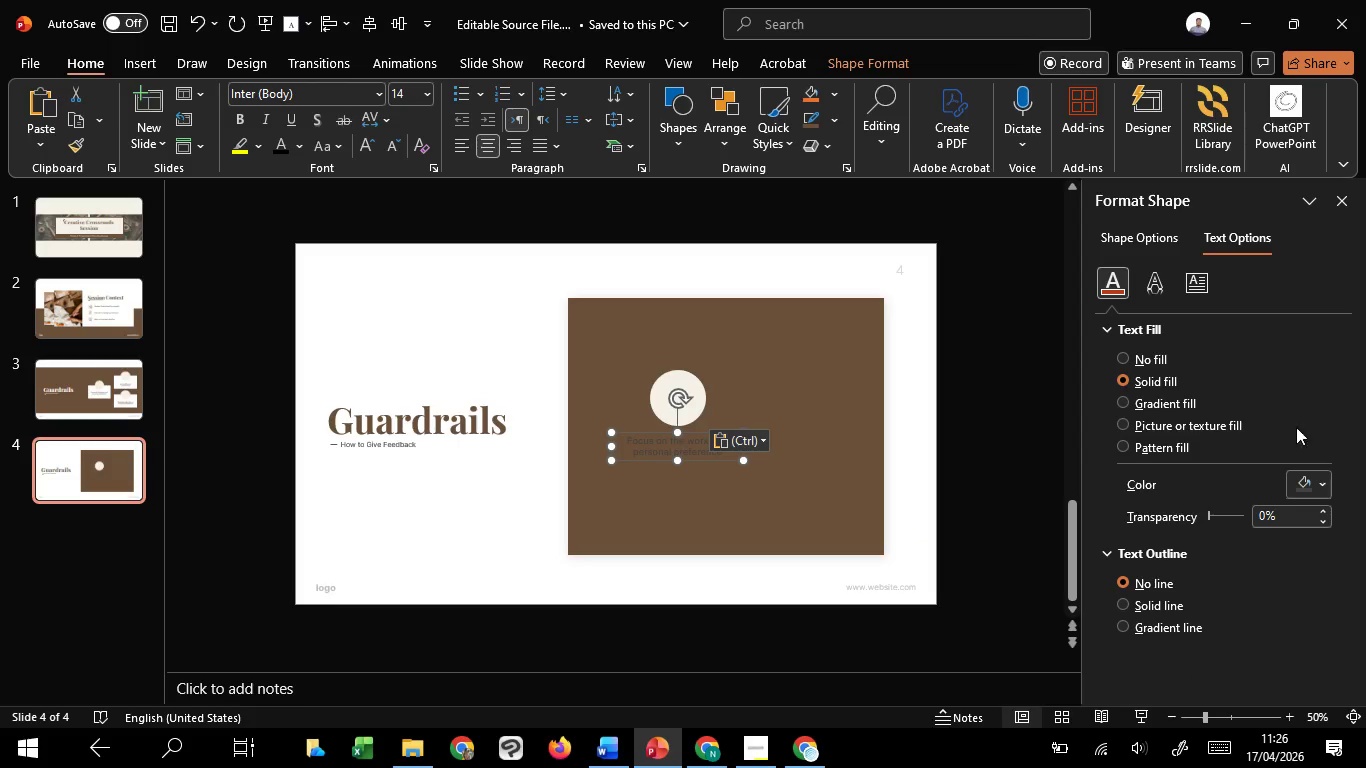 
left_click([1298, 480])
 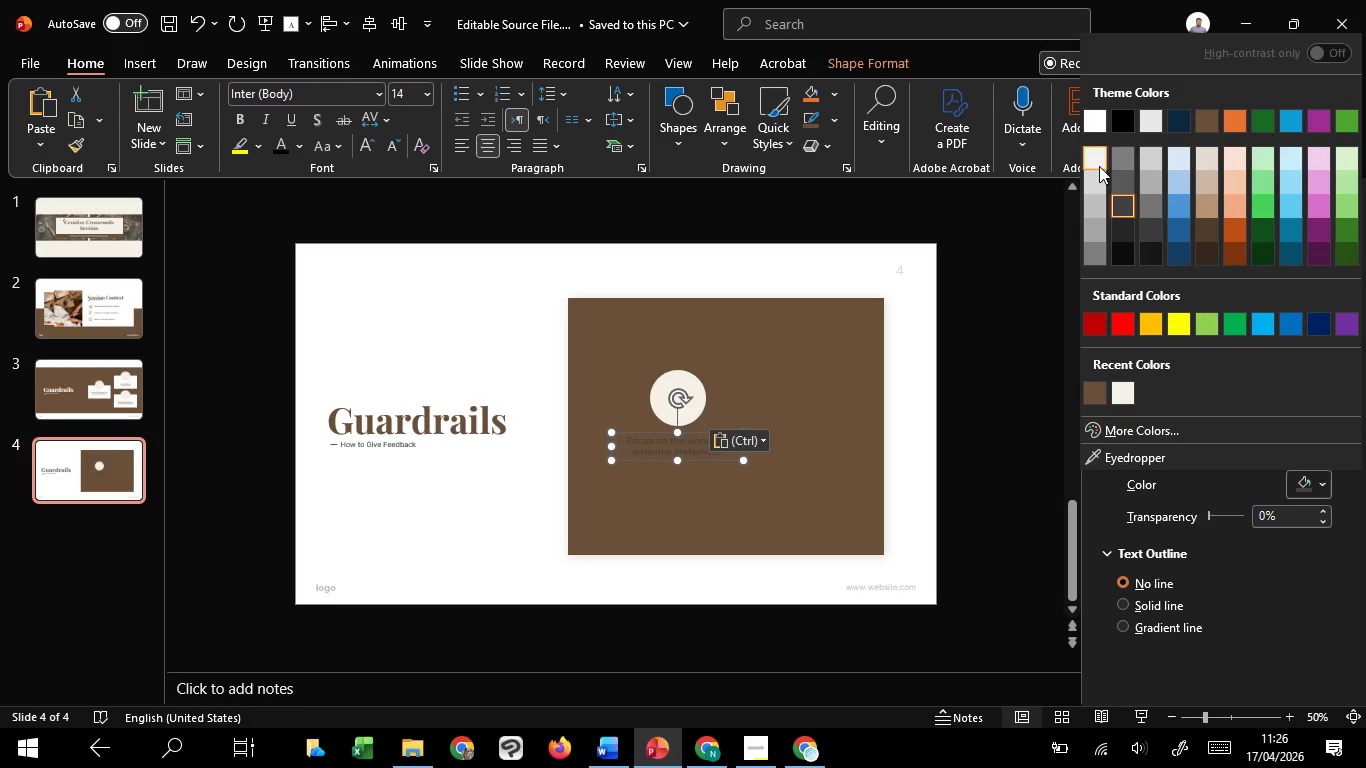 
left_click([1097, 162])
 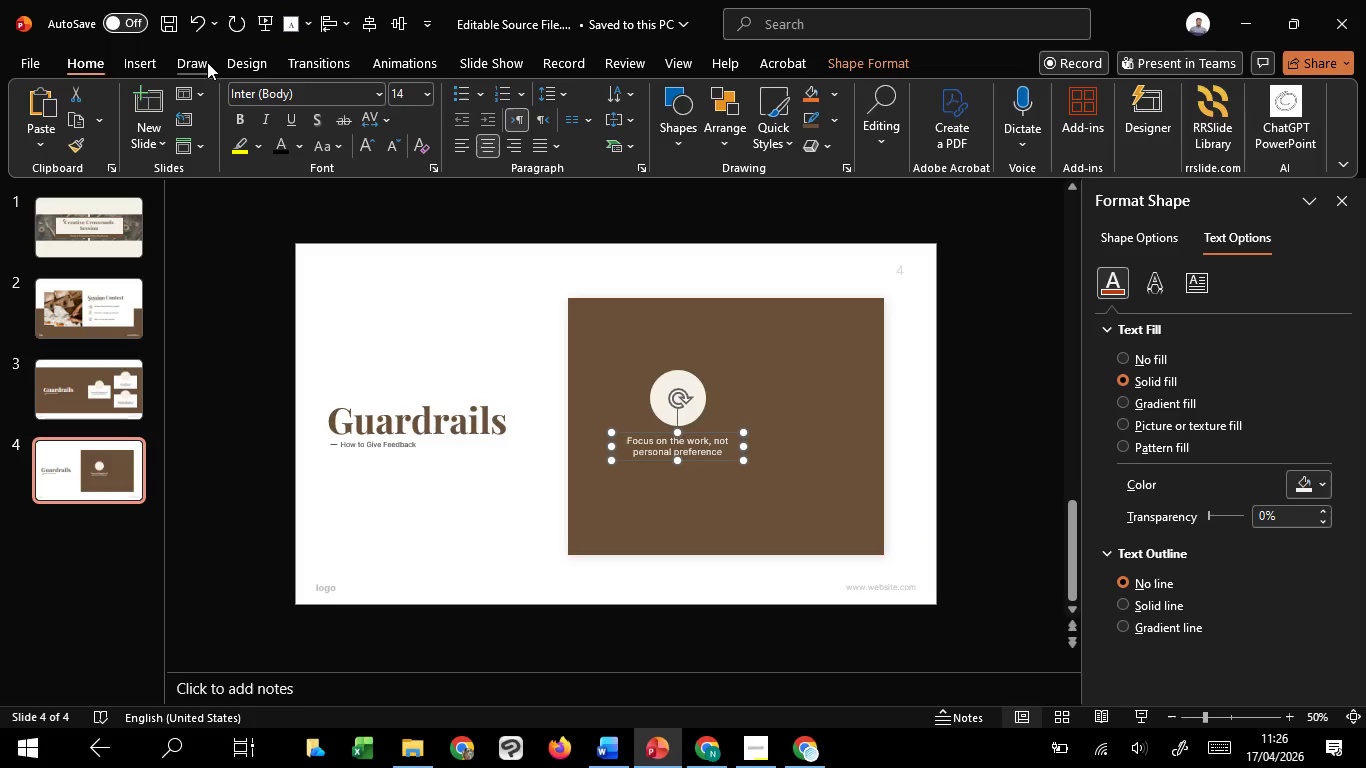 
left_click([461, 147])
 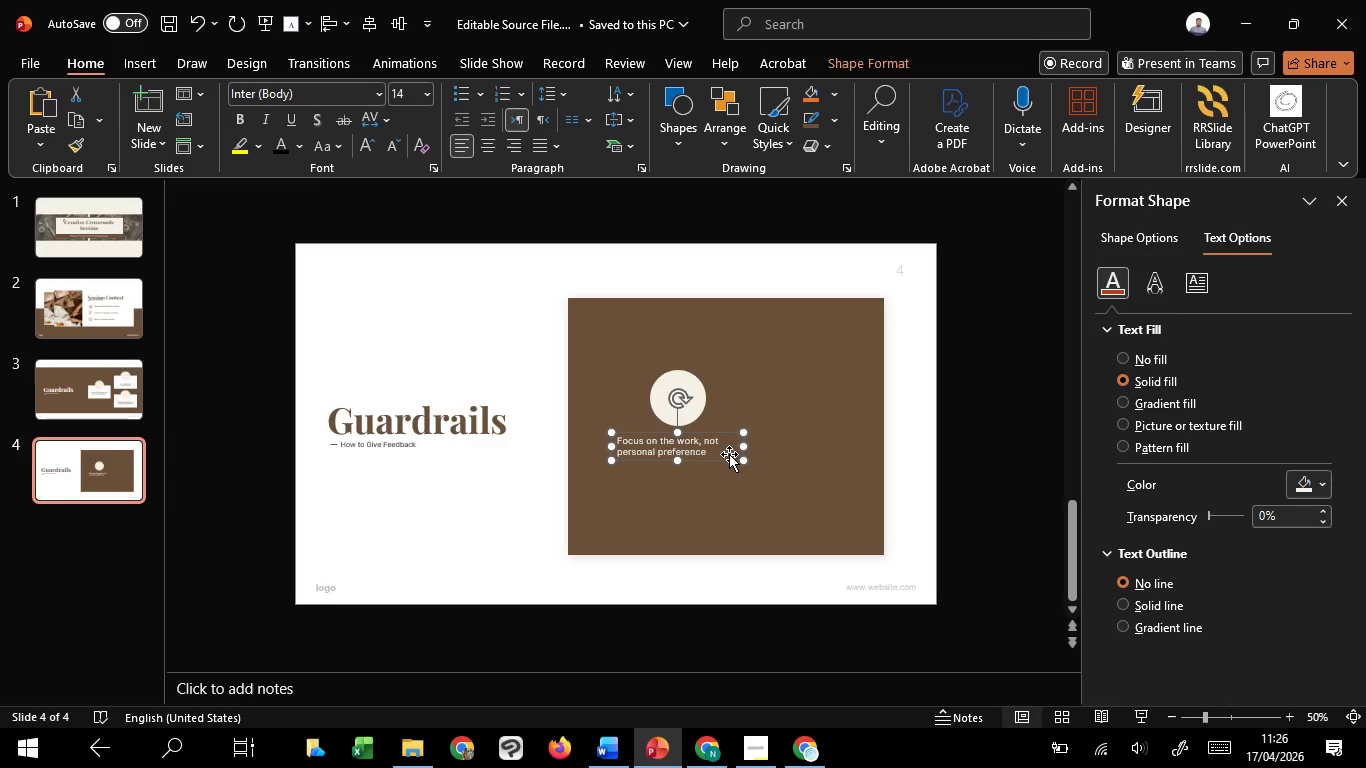 
left_click_drag(start_coordinate=[729, 454], to_coordinate=[836, 400])
 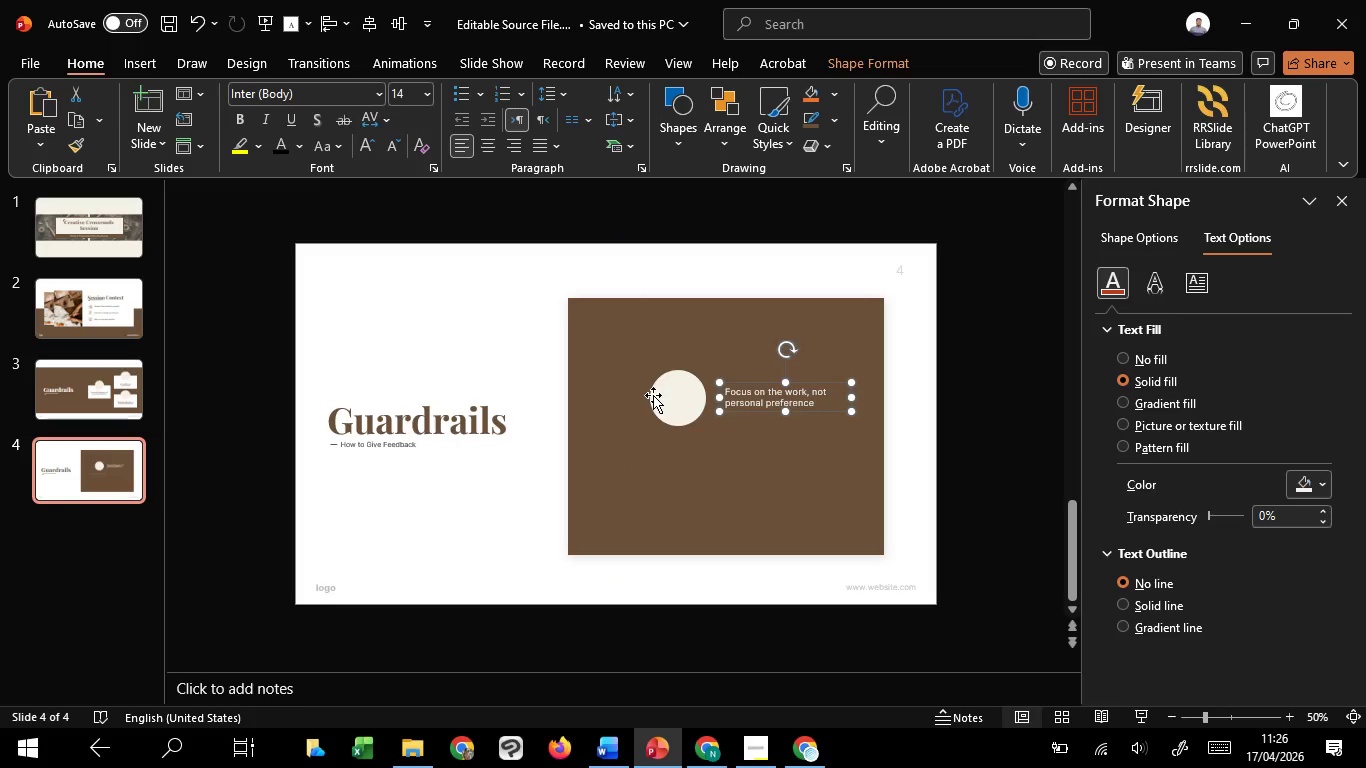 
left_click([653, 395])
 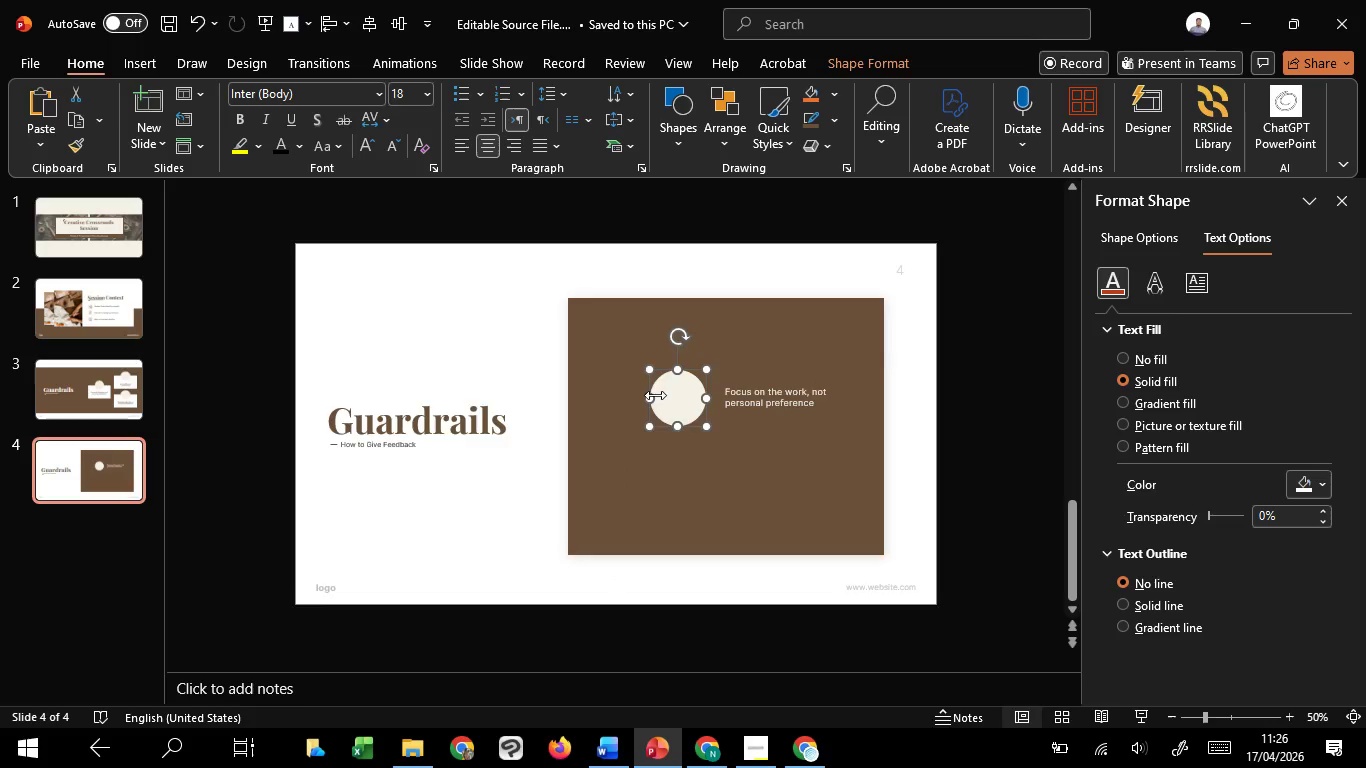 
hold_key(key=ControlLeft, duration=2.14)
 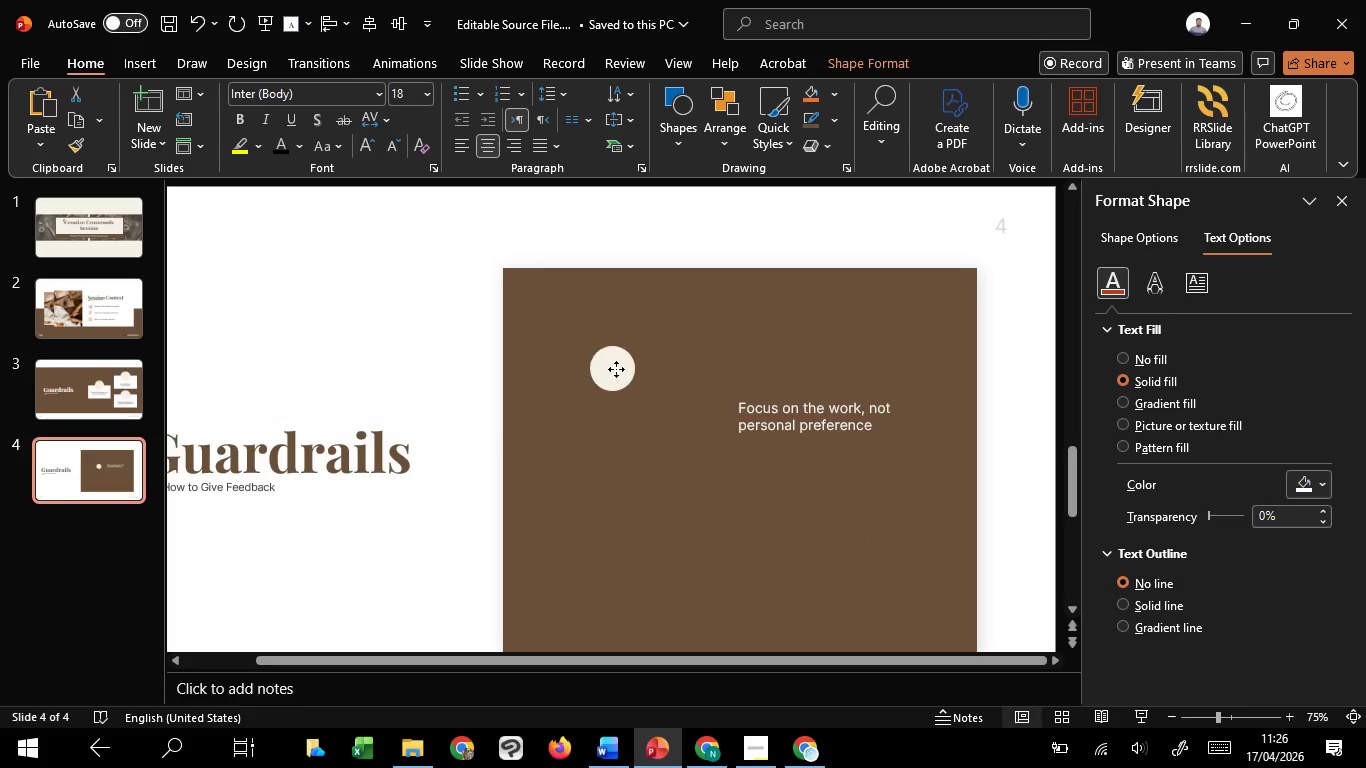 
hold_key(key=ShiftLeft, duration=1.22)
 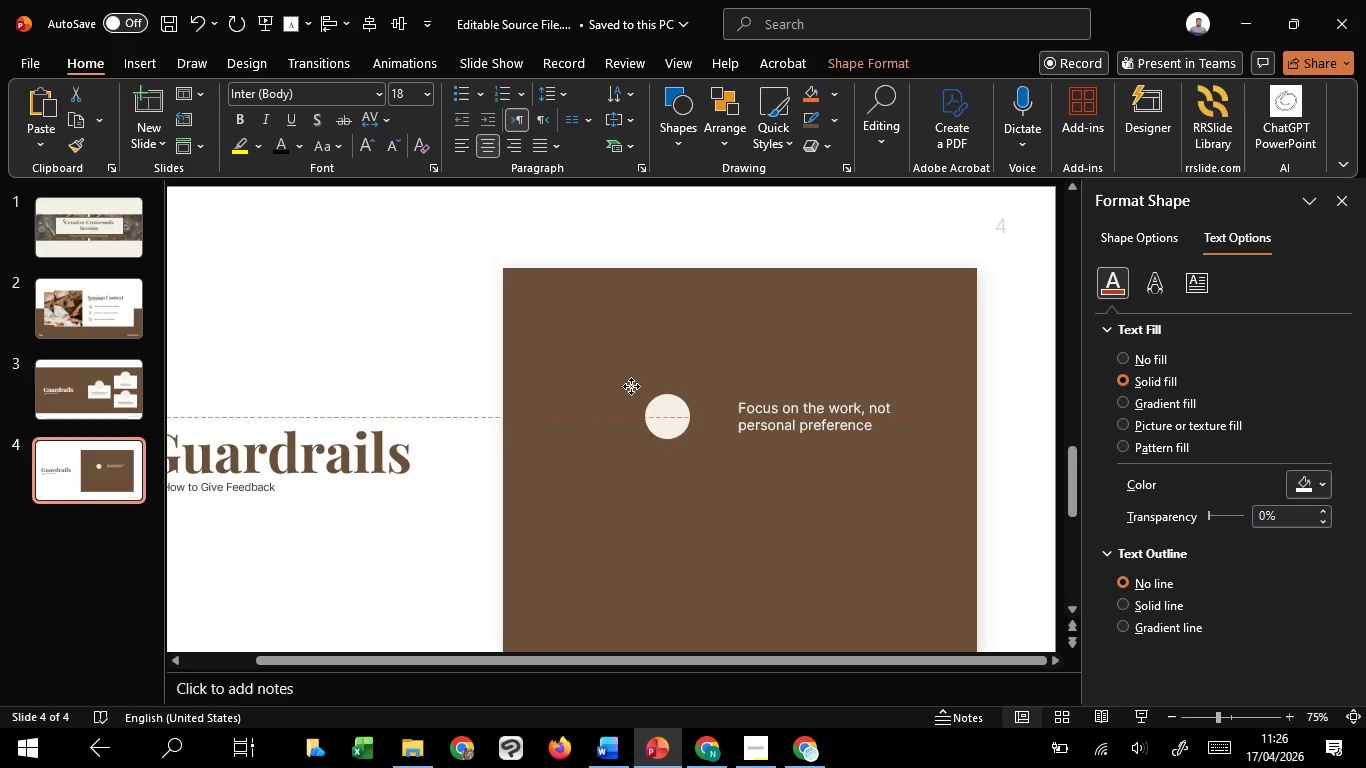 
scroll: coordinate [658, 395], scroll_direction: up, amount: 3.0
 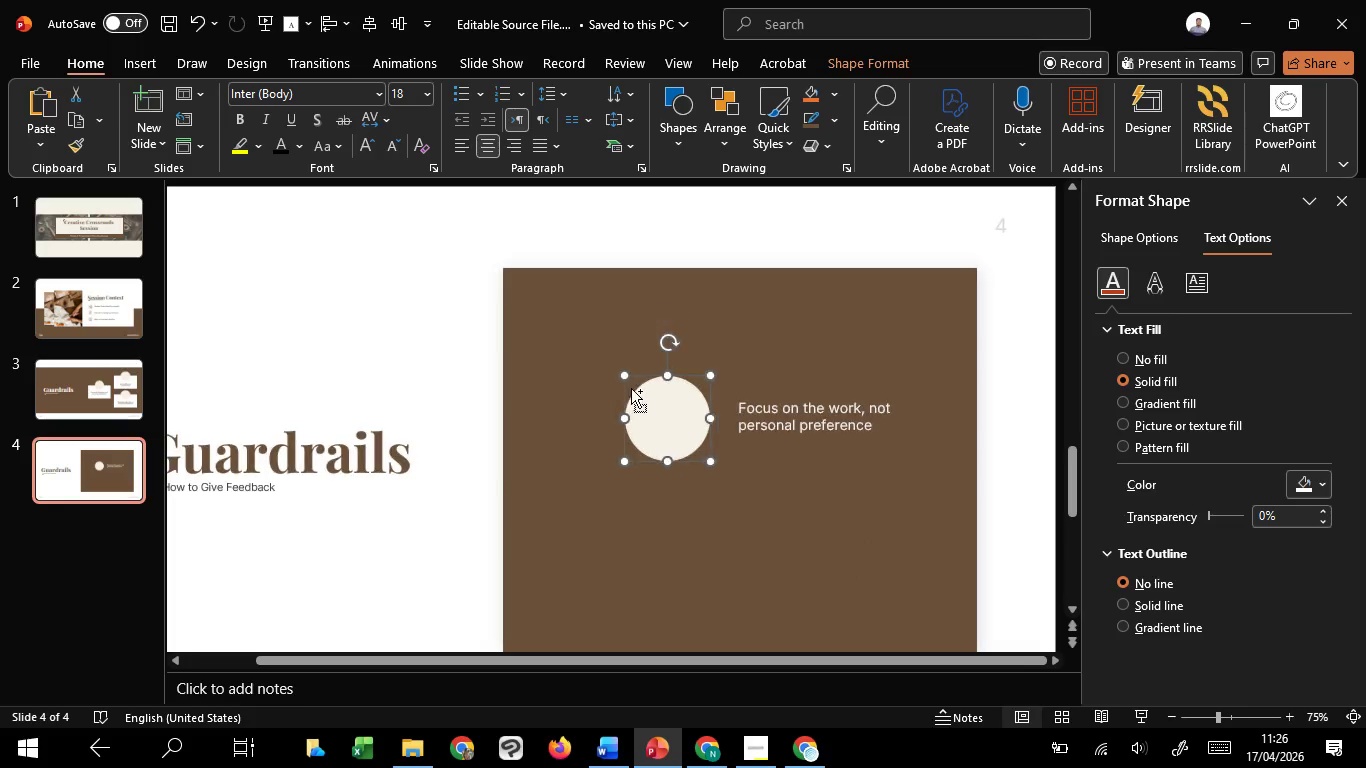 
left_click_drag(start_coordinate=[623, 374], to_coordinate=[649, 395])
 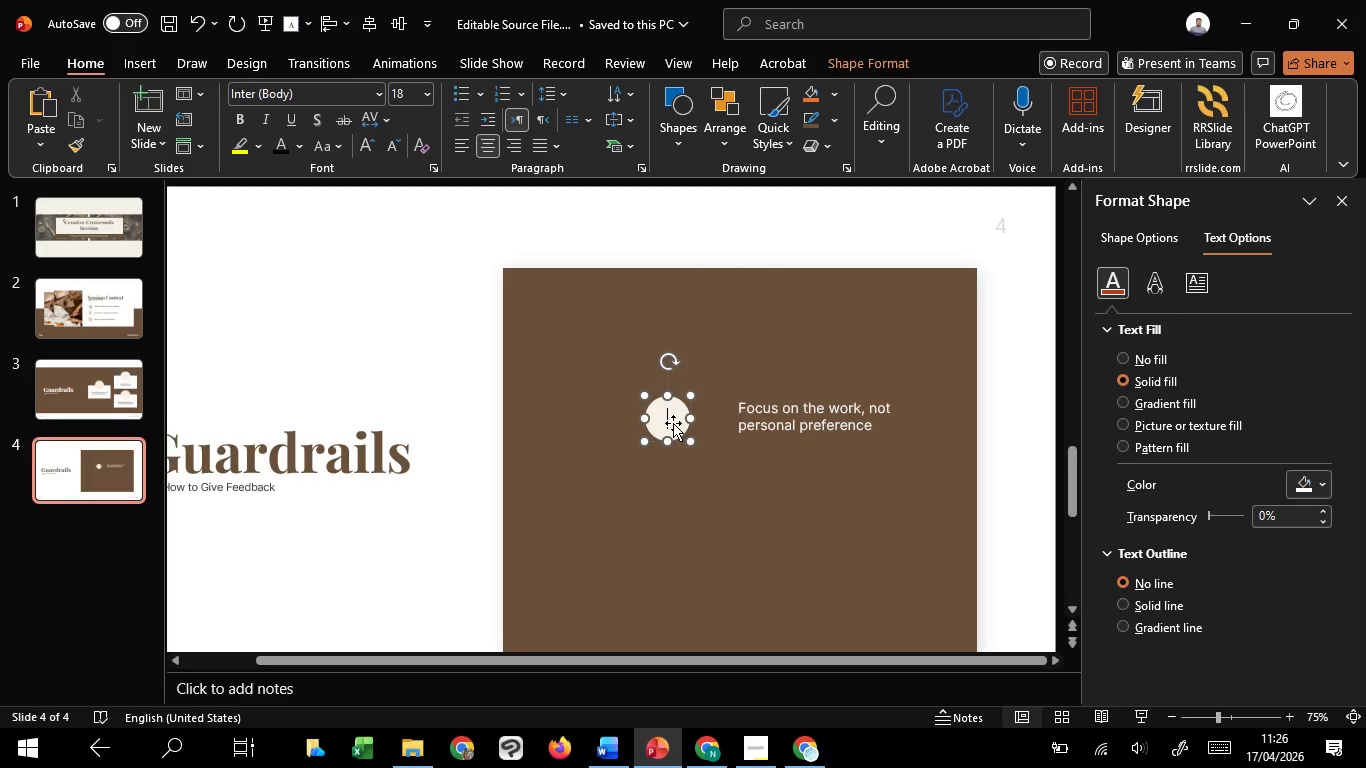 
left_click_drag(start_coordinate=[673, 422], to_coordinate=[569, 365])
 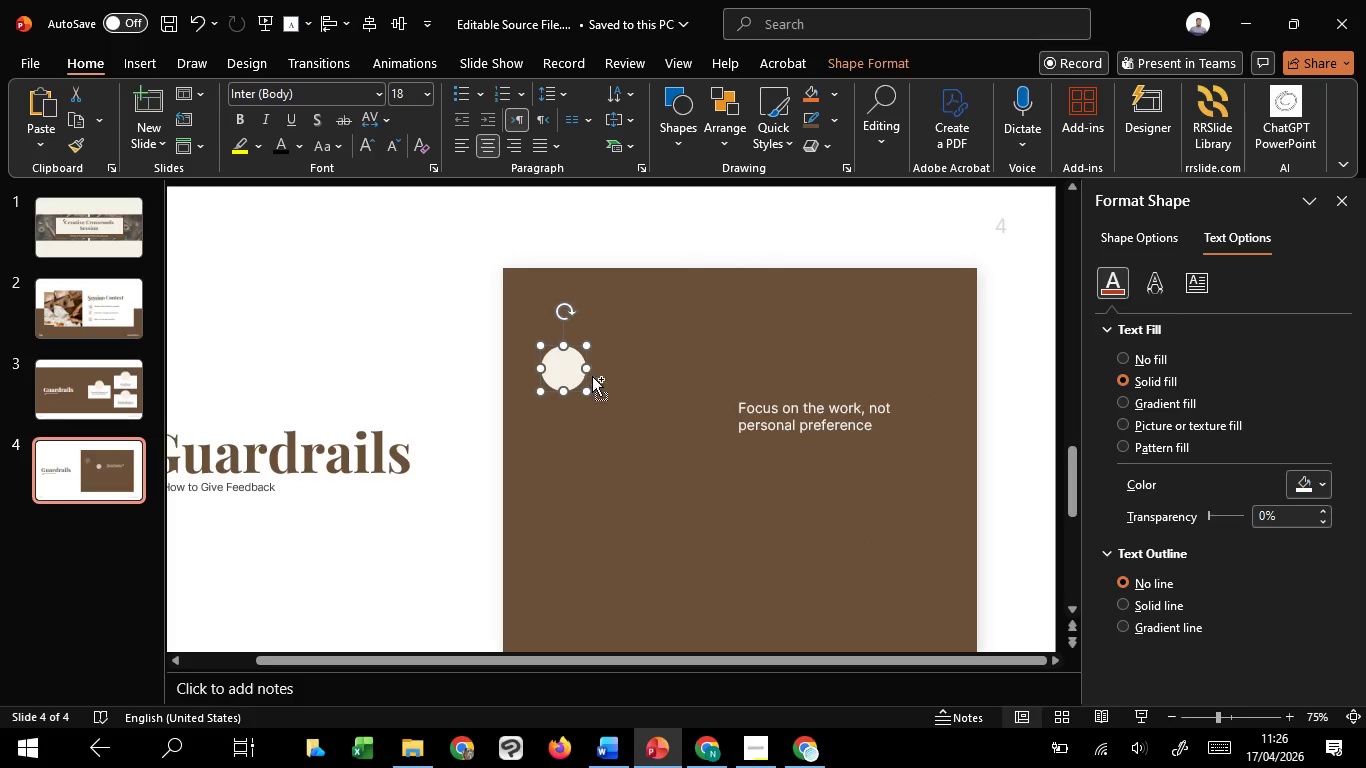 
hold_key(key=ControlLeft, duration=1.22)
hold_key(key=ShiftLeft, duration=0.97)
left_click_drag(start_coordinate=[586, 394], to_coordinate=[594, 396])
 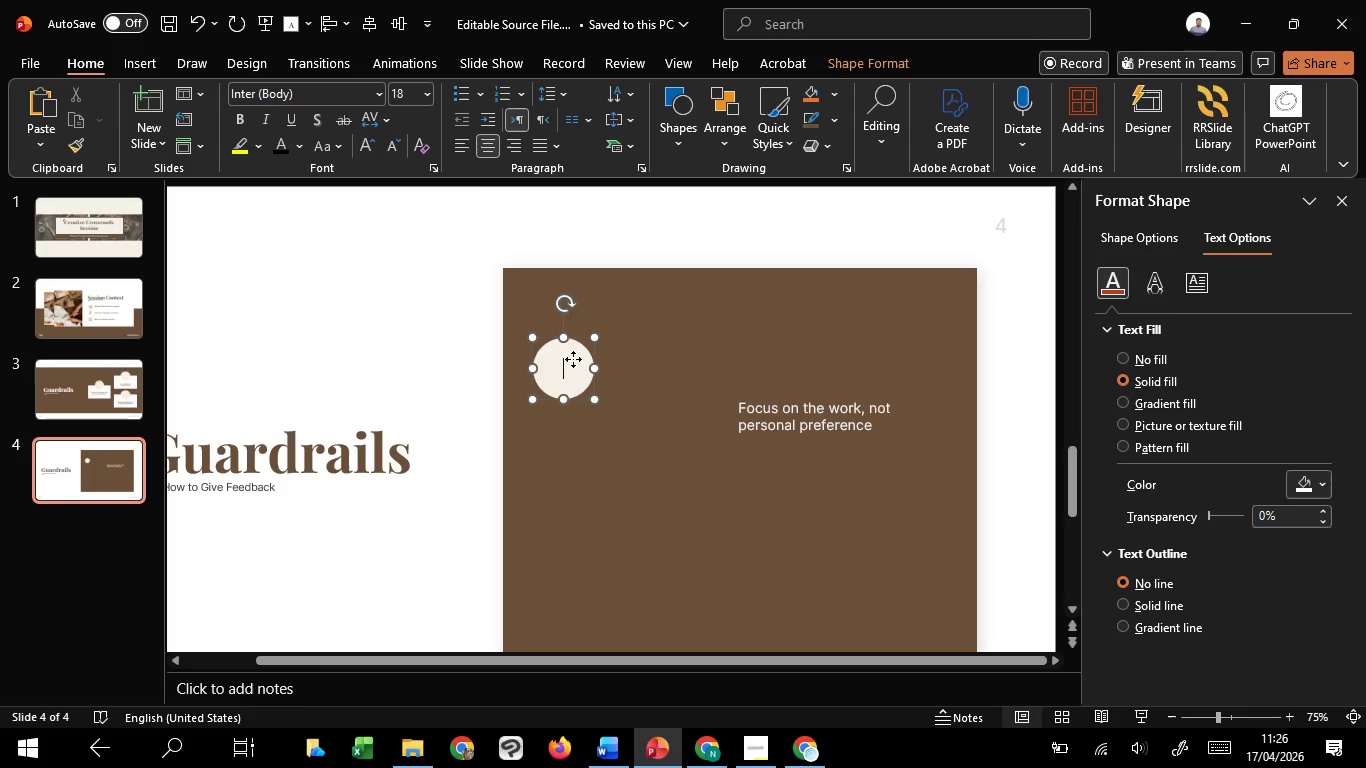 
left_click_drag(start_coordinate=[573, 359], to_coordinate=[584, 361])
 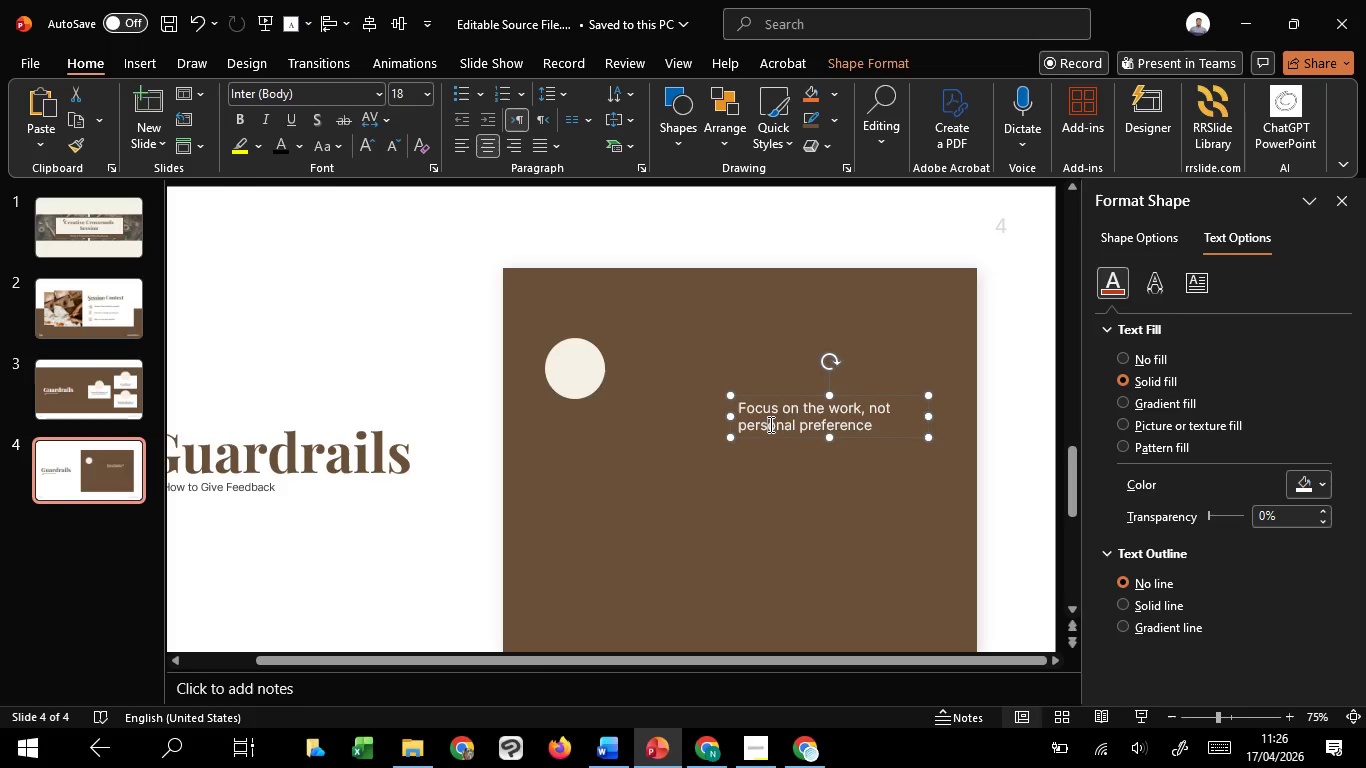 
hold_key(key=ShiftLeft, duration=0.7)
 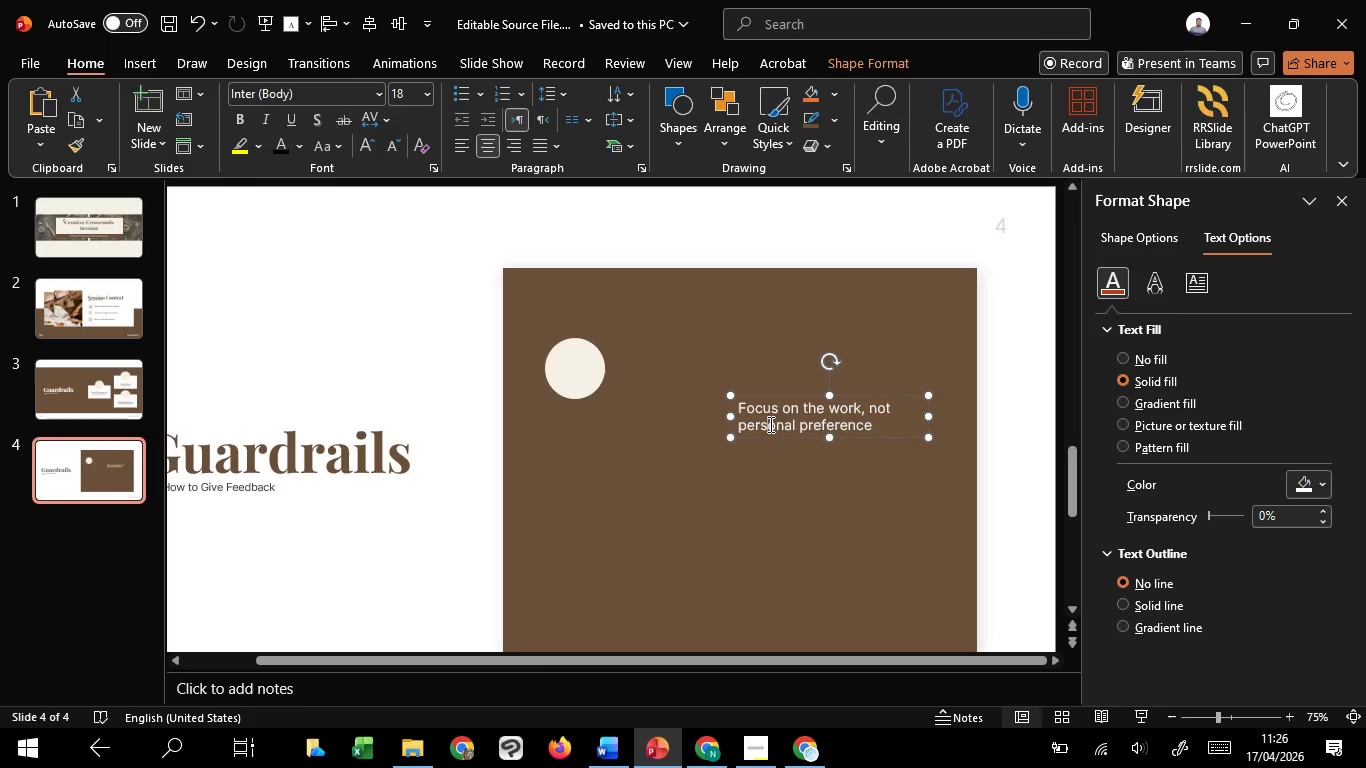 
left_click([769, 424])
 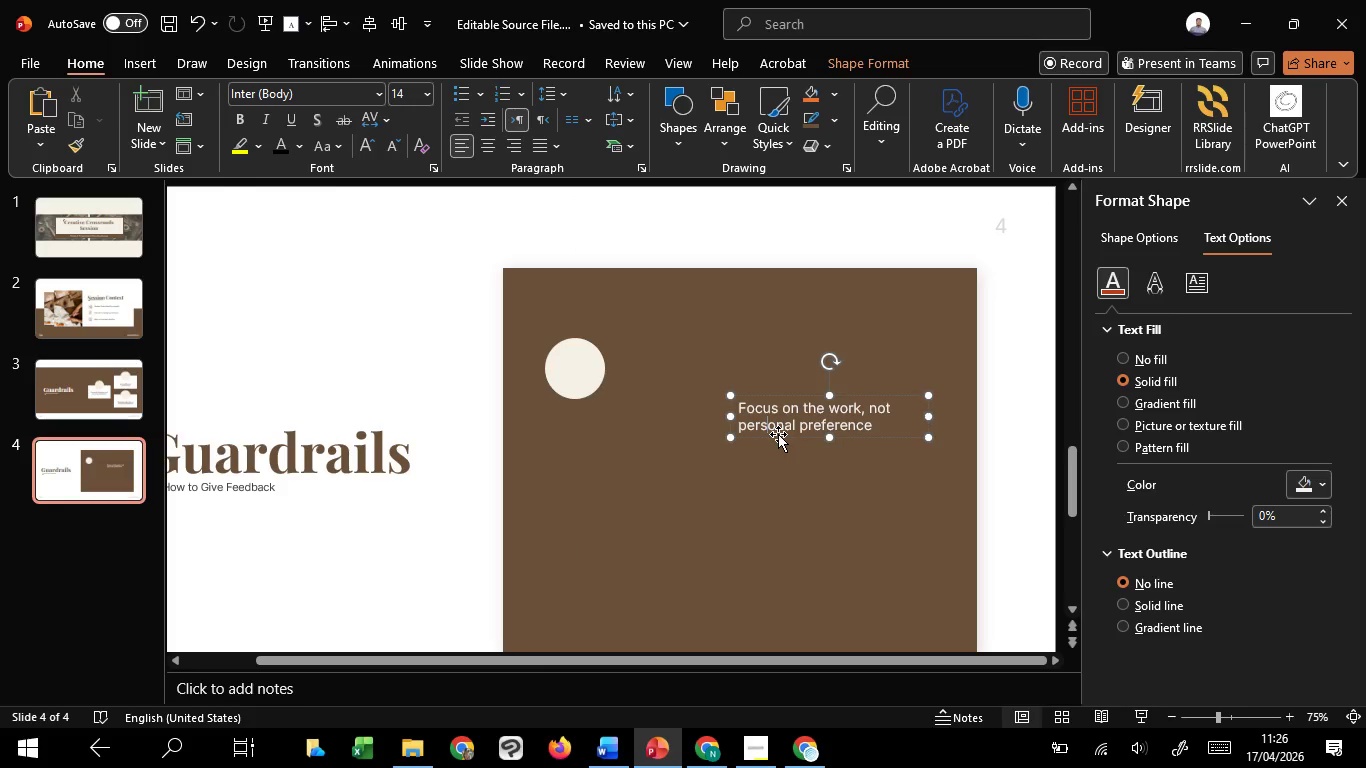 
left_click_drag(start_coordinate=[778, 434], to_coordinate=[669, 381])
 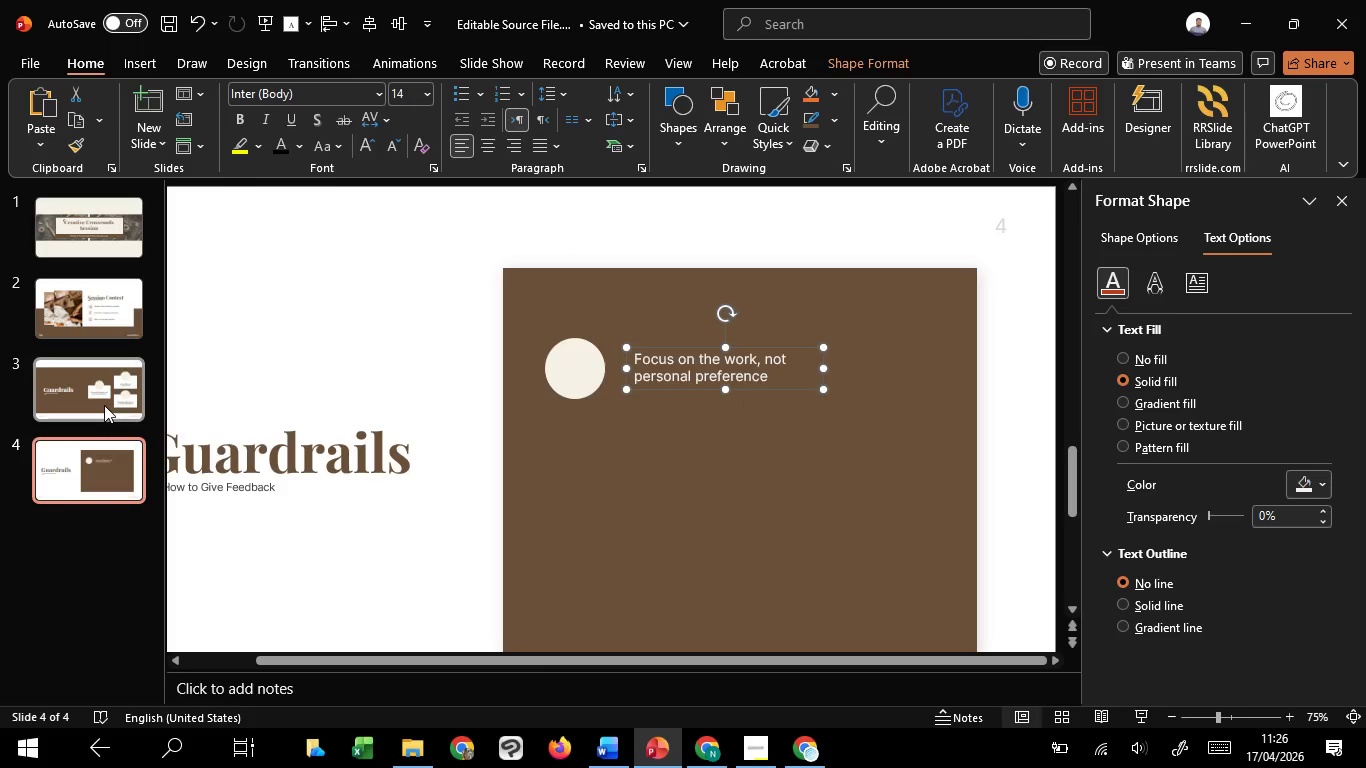 
left_click([104, 405])
 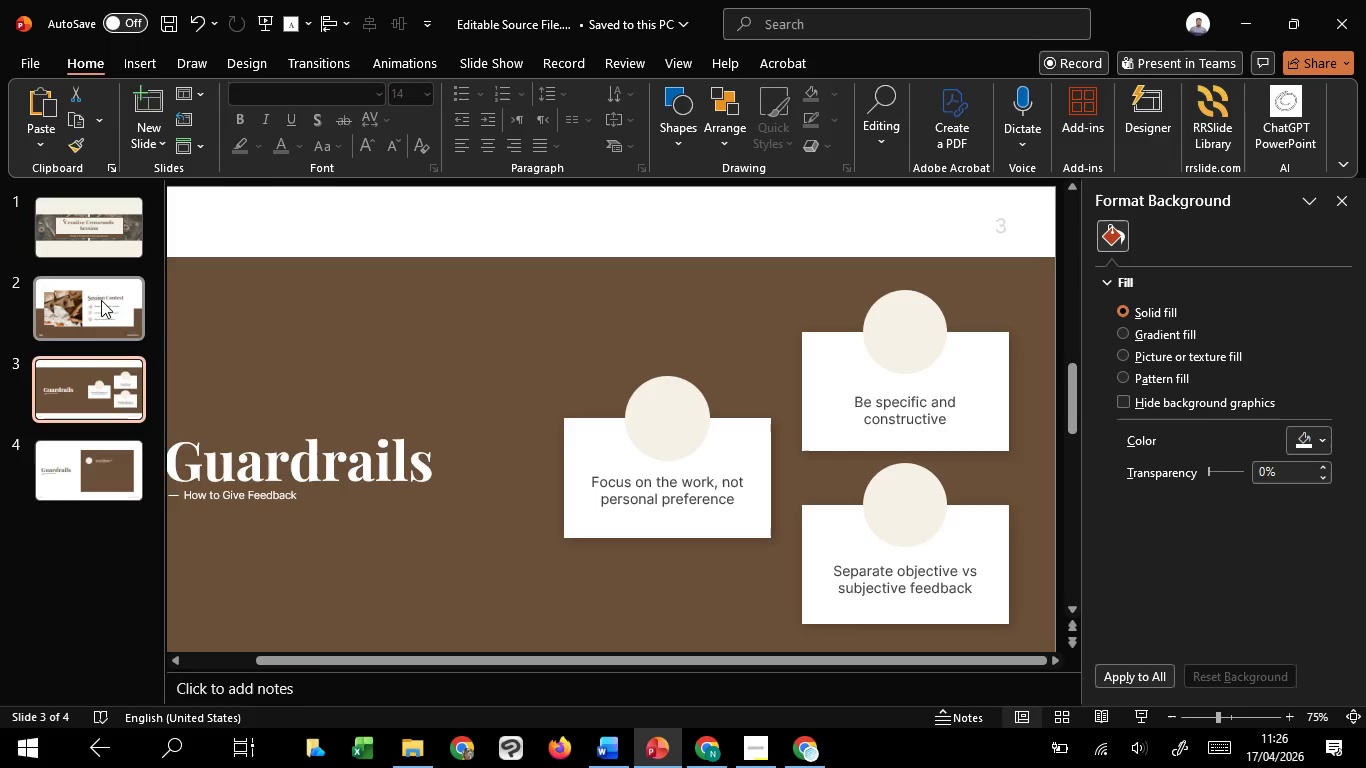 
left_click([103, 301])
 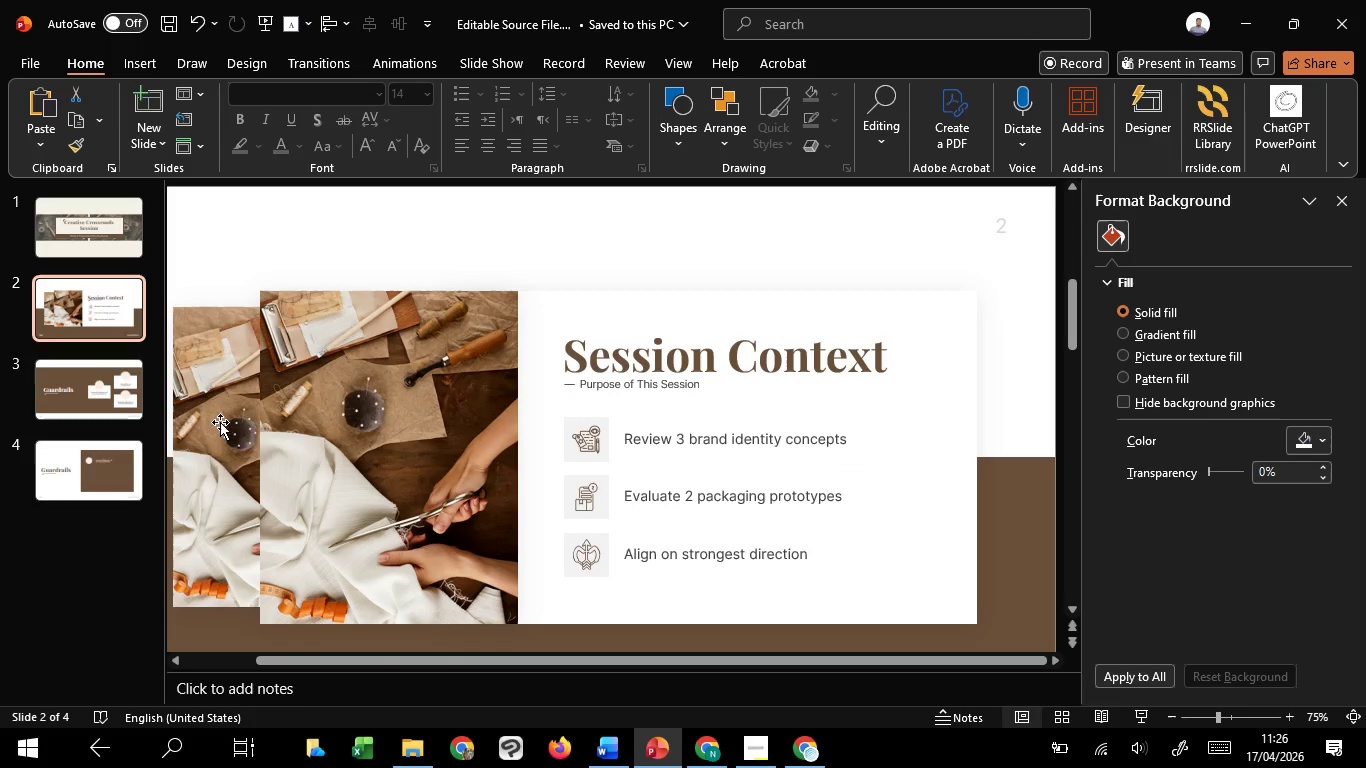 
hold_key(key=ControlLeft, duration=1.0)
scroll: coordinate [301, 469], scroll_direction: down, amount: 2.0
 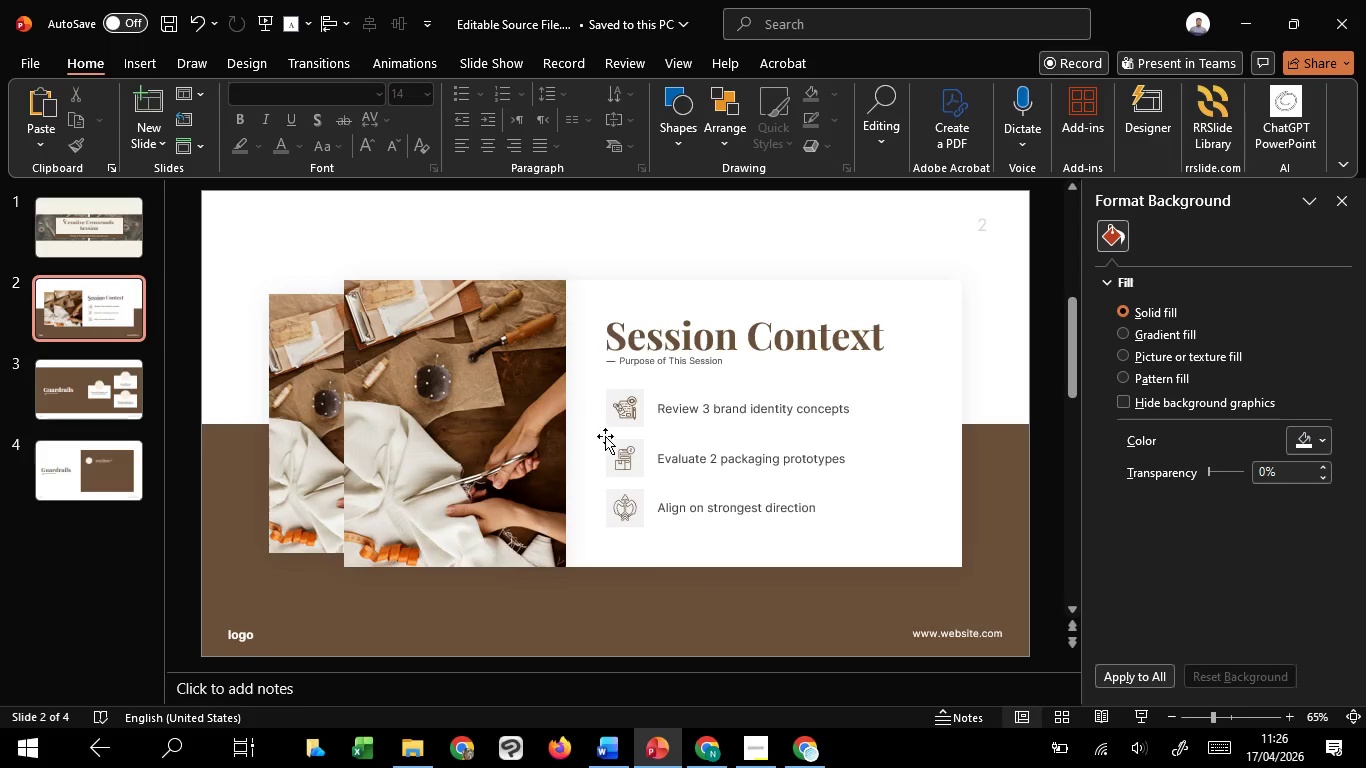 
left_click_drag(start_coordinate=[611, 440], to_coordinate=[1293, 508])
 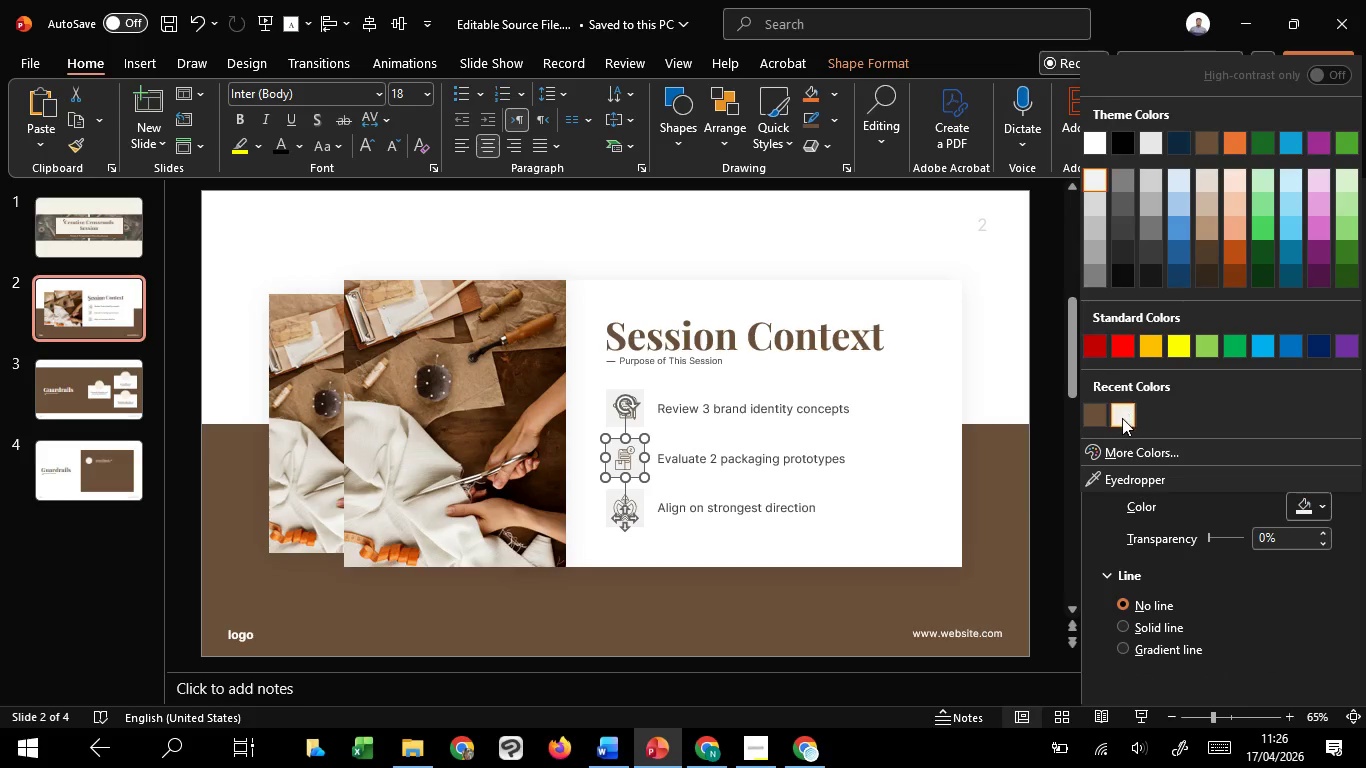 
left_click([1122, 418])
 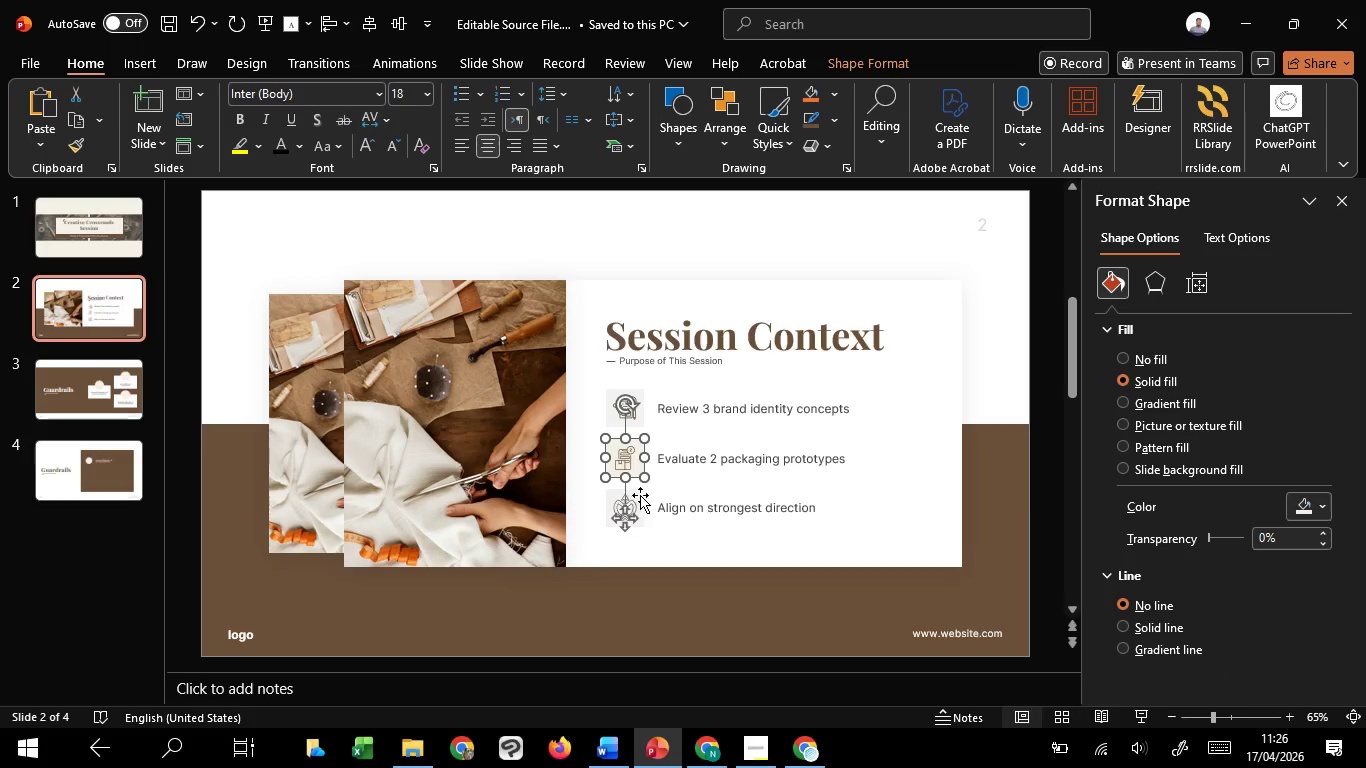 
left_click([640, 495])
 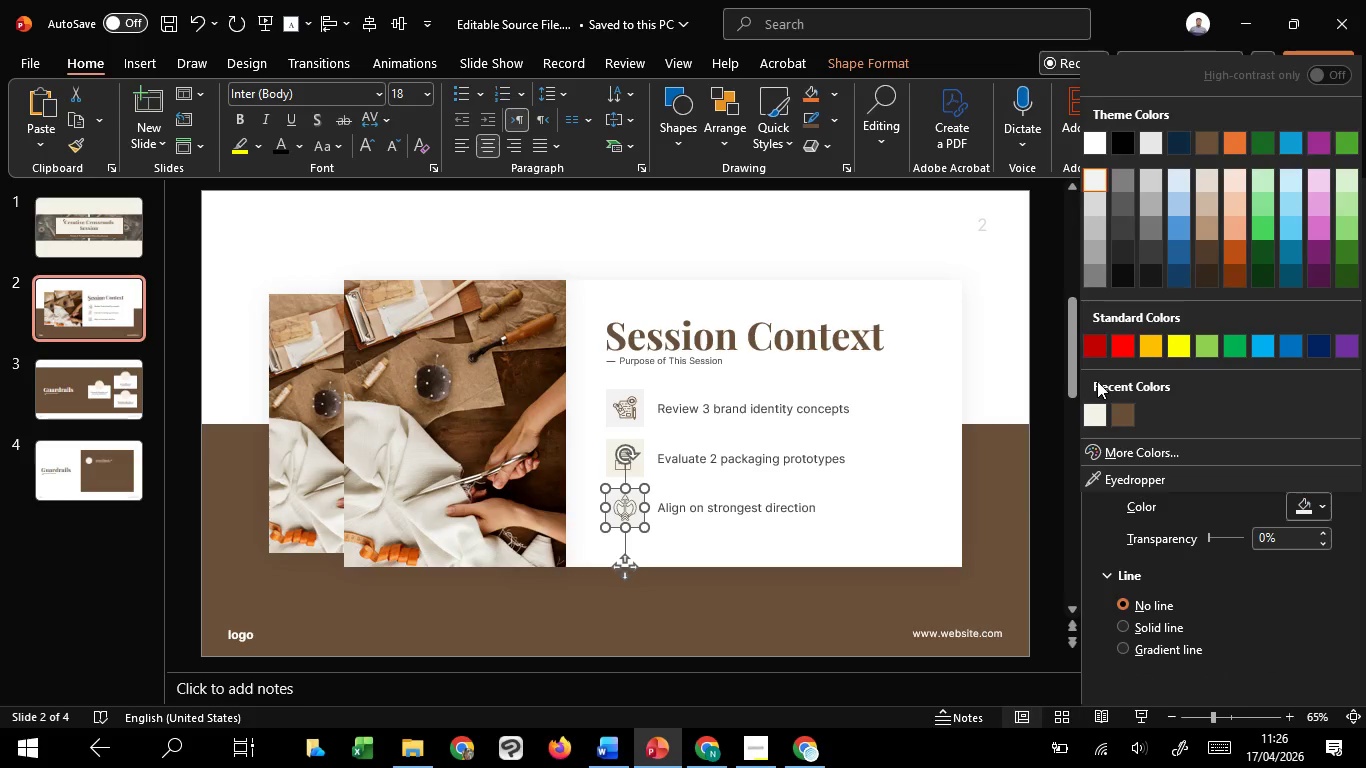 
left_click([1095, 422])
 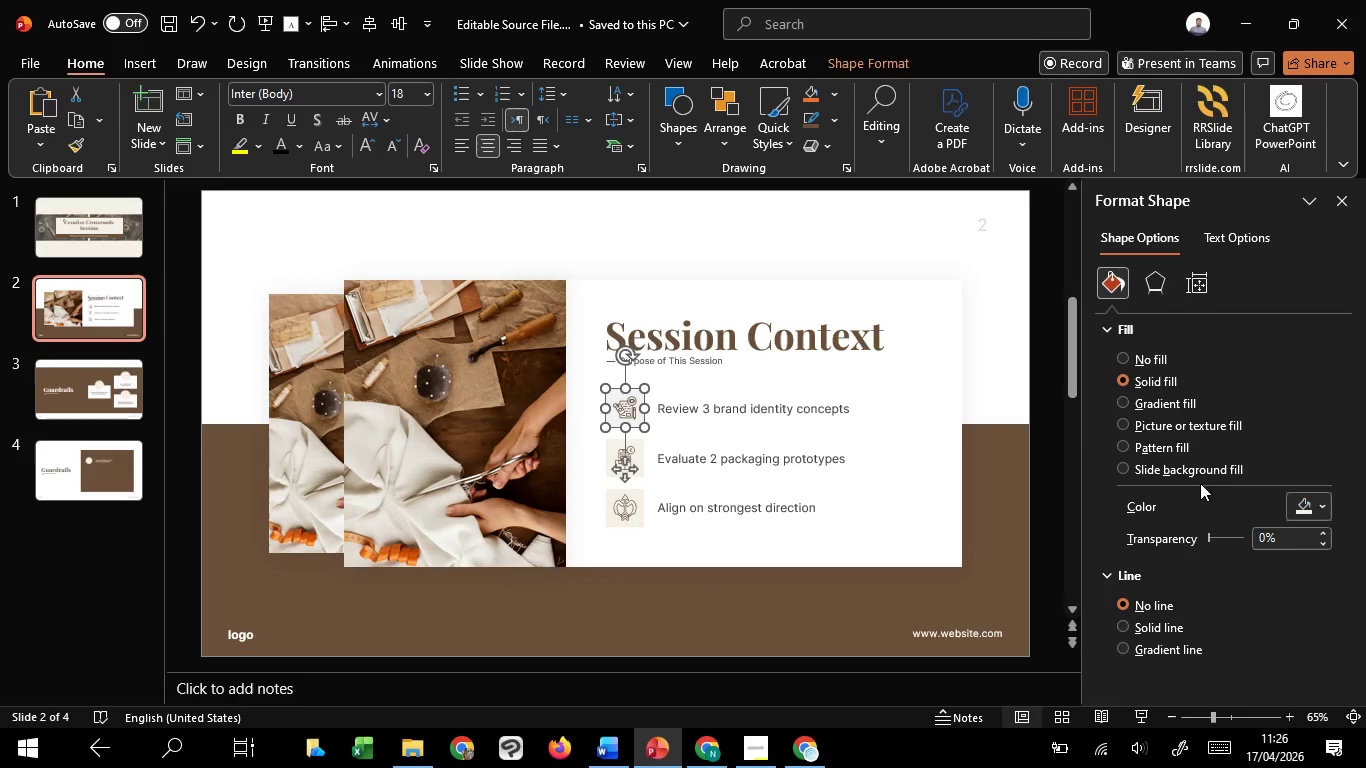 
left_click([1322, 504])
 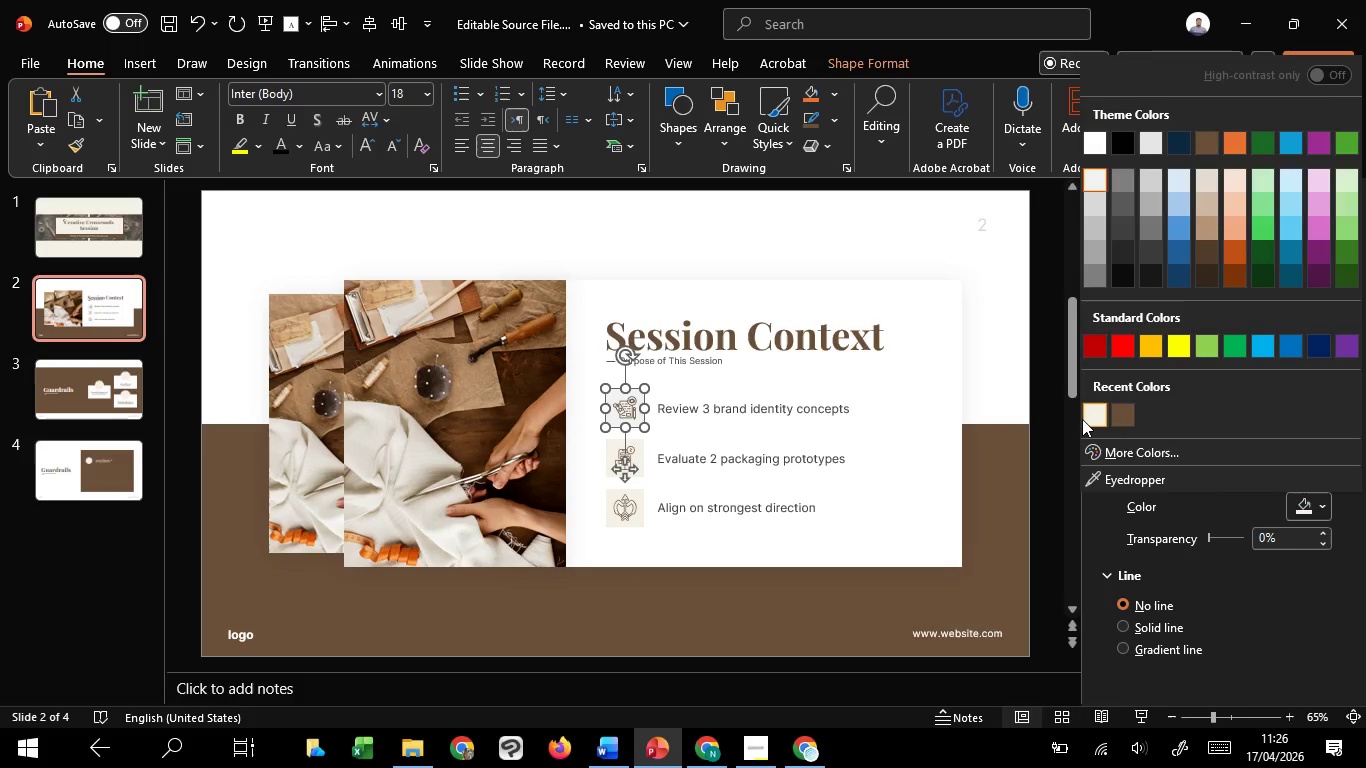 
left_click([1082, 419])
 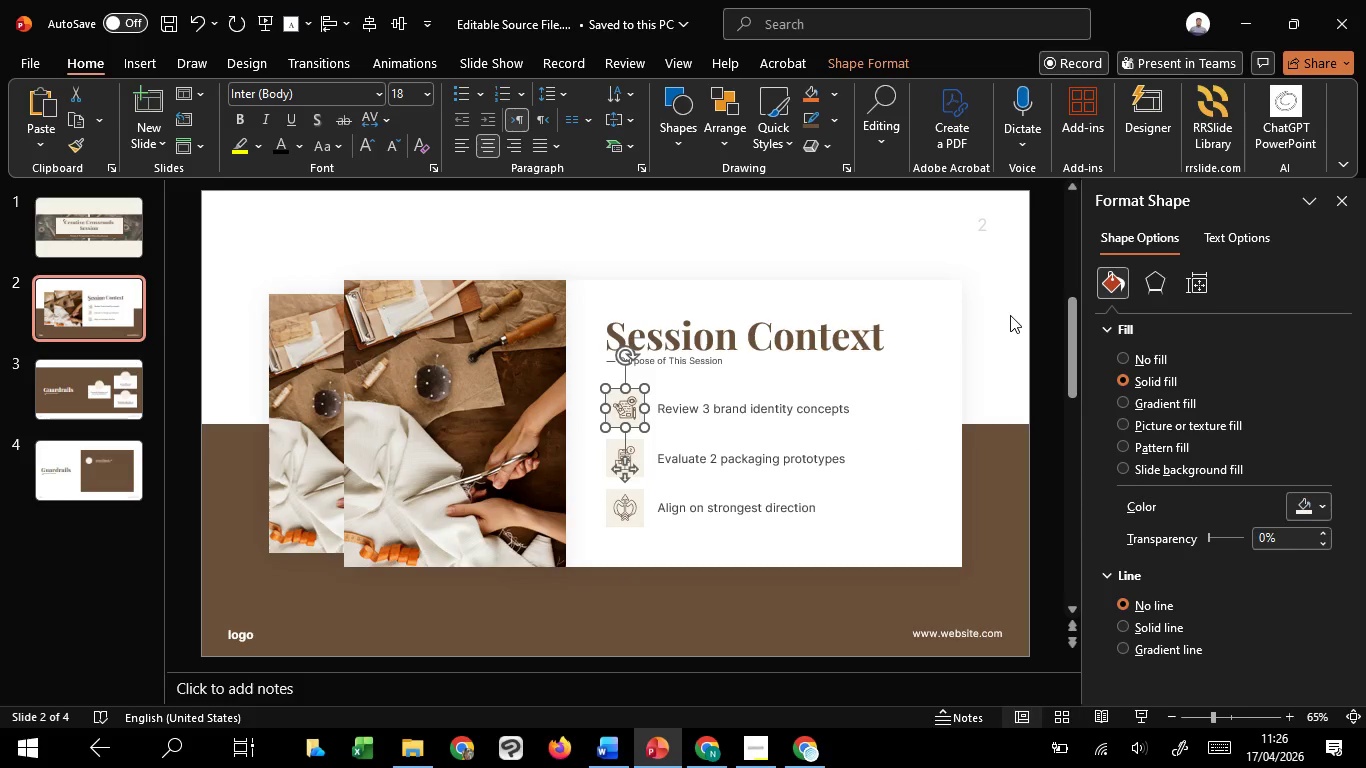 
left_click([1010, 315])
 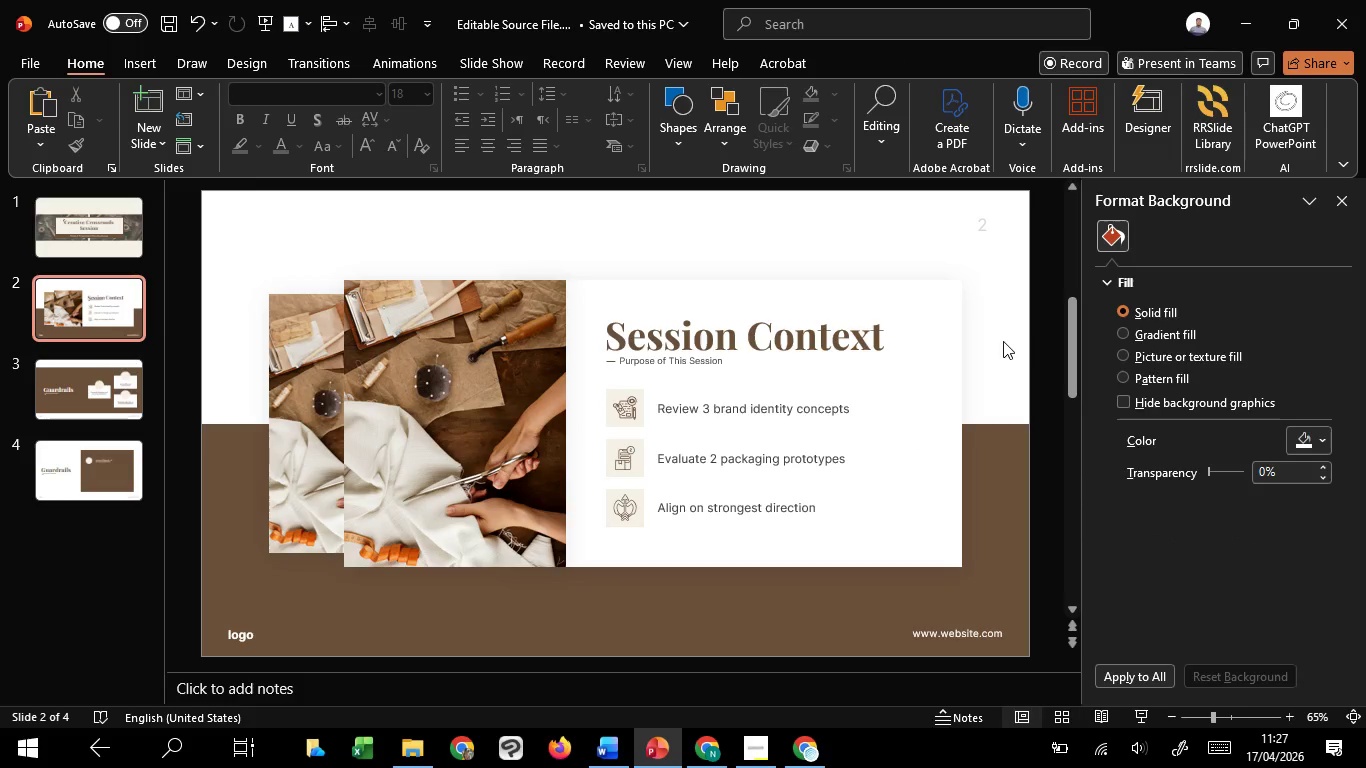 
scroll: coordinate [610, 541], scroll_direction: down, amount: 3.0
 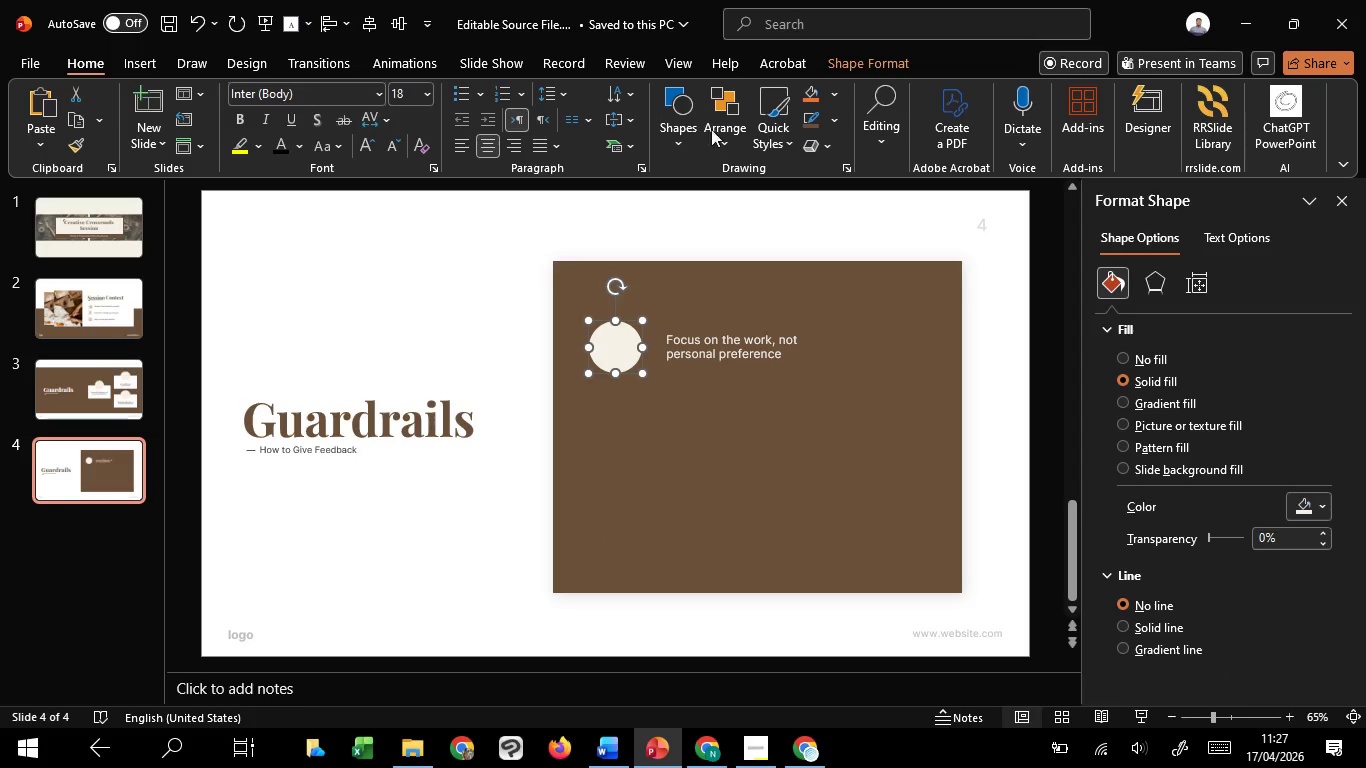 
left_click([903, 52])
 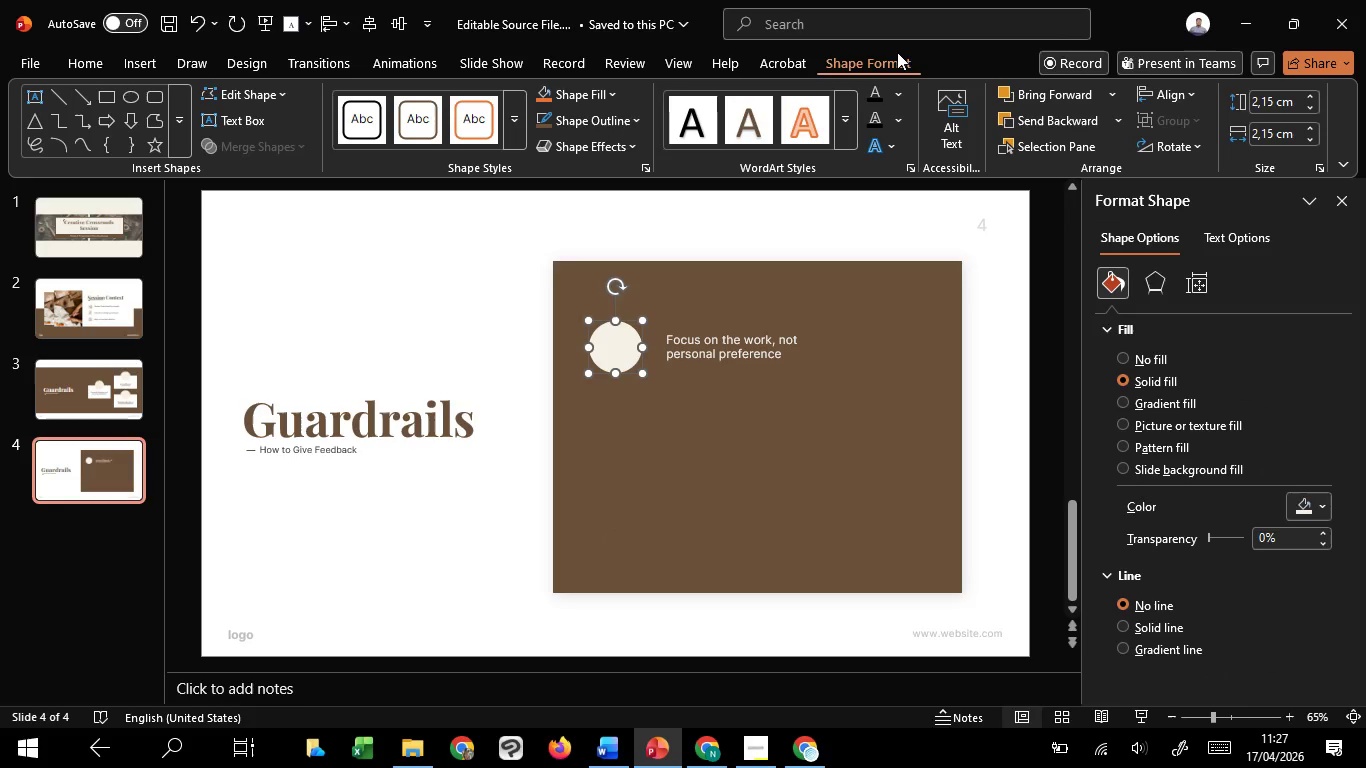 
wait(5.06)
 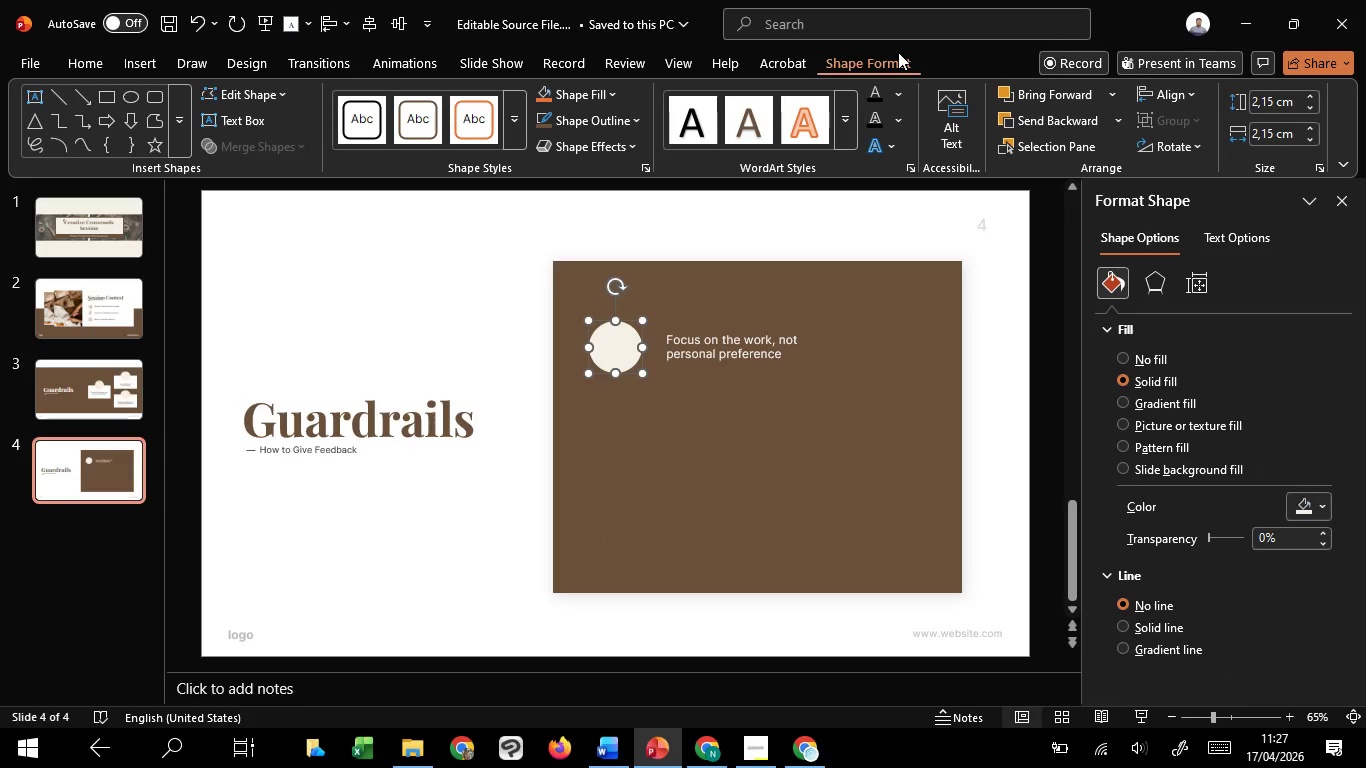 
left_click([256, 94])
 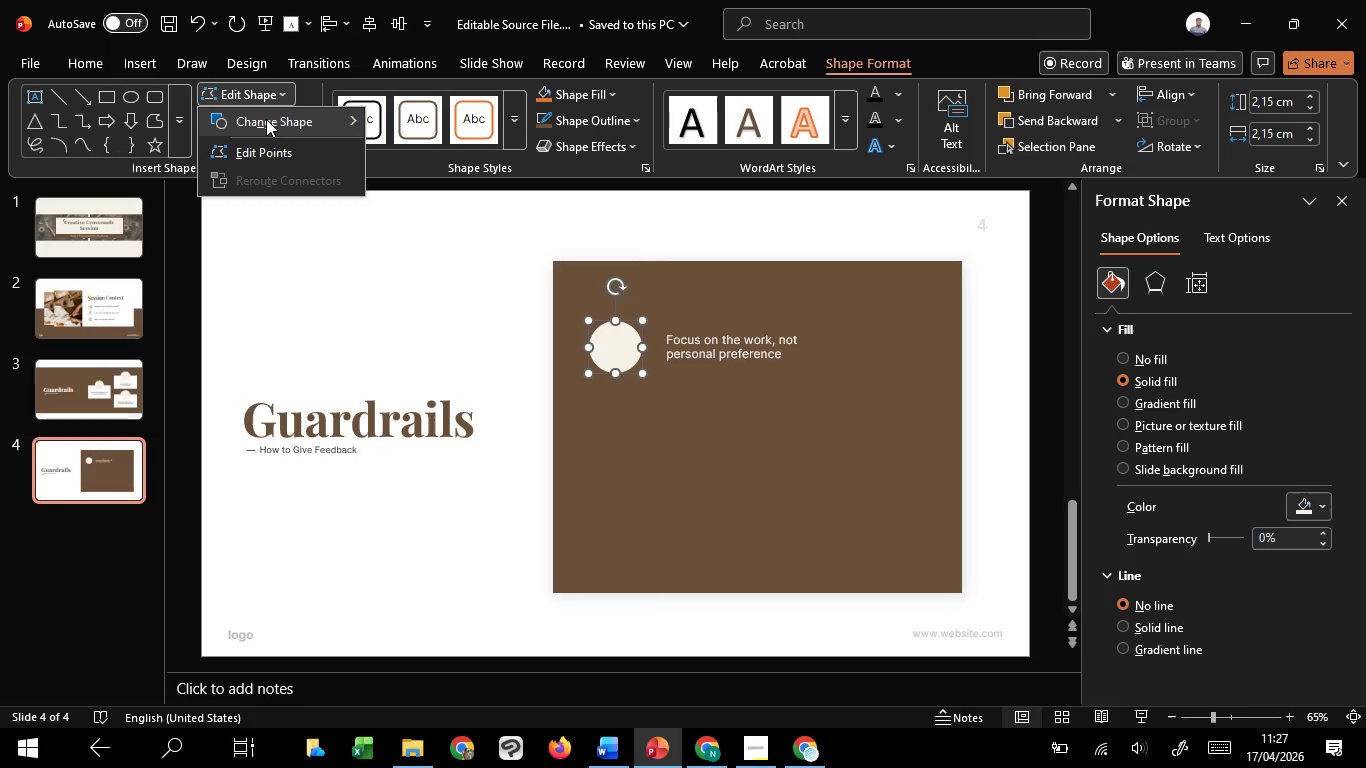 
left_click([266, 119])
 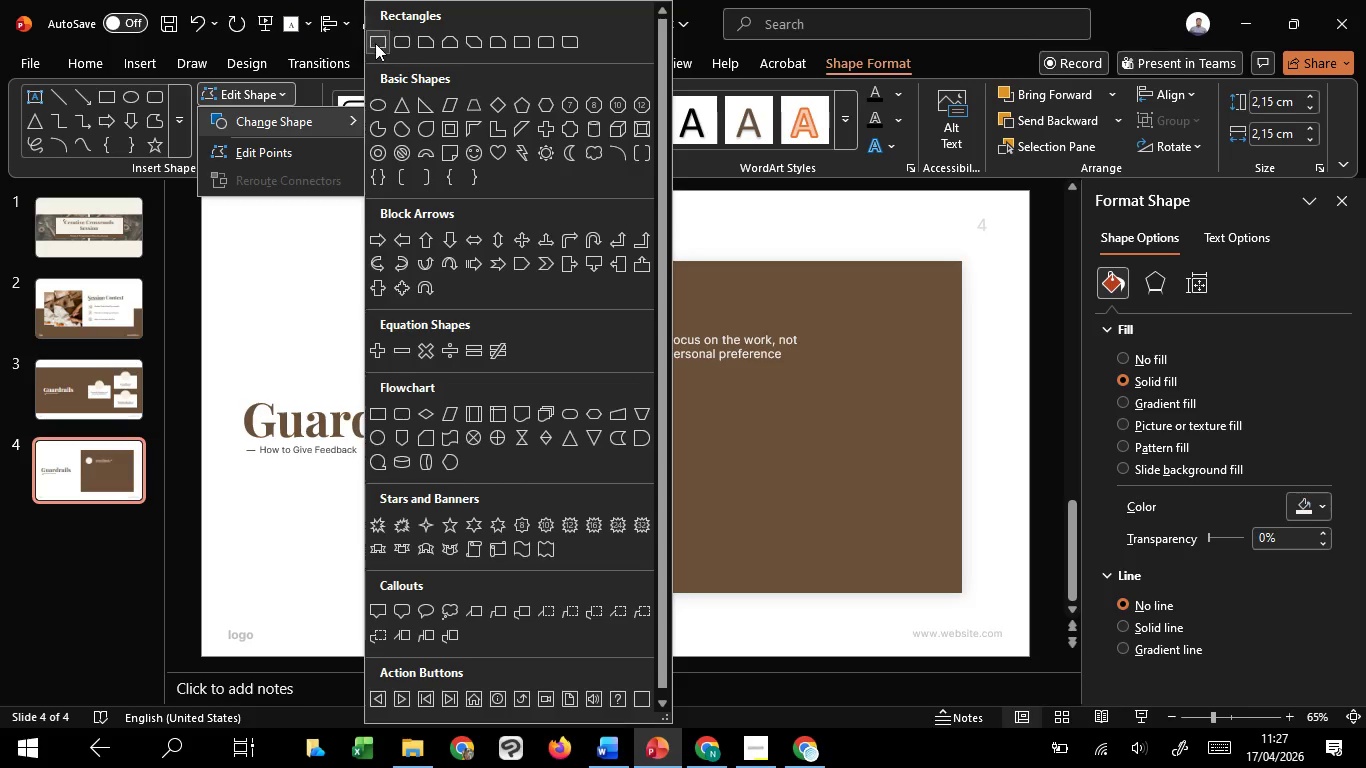 
left_click([375, 43])
 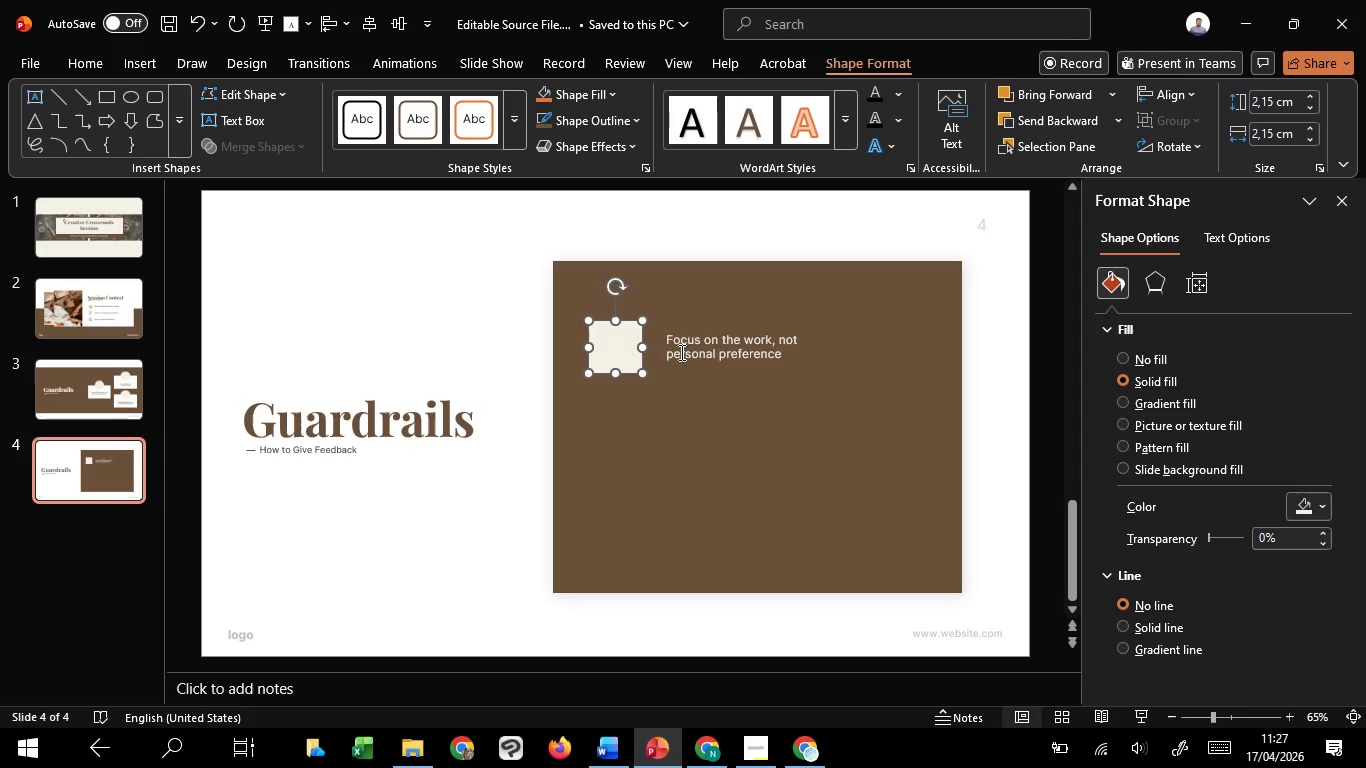 
hold_key(key=ShiftLeft, duration=1.45)
left_click([690, 353])
 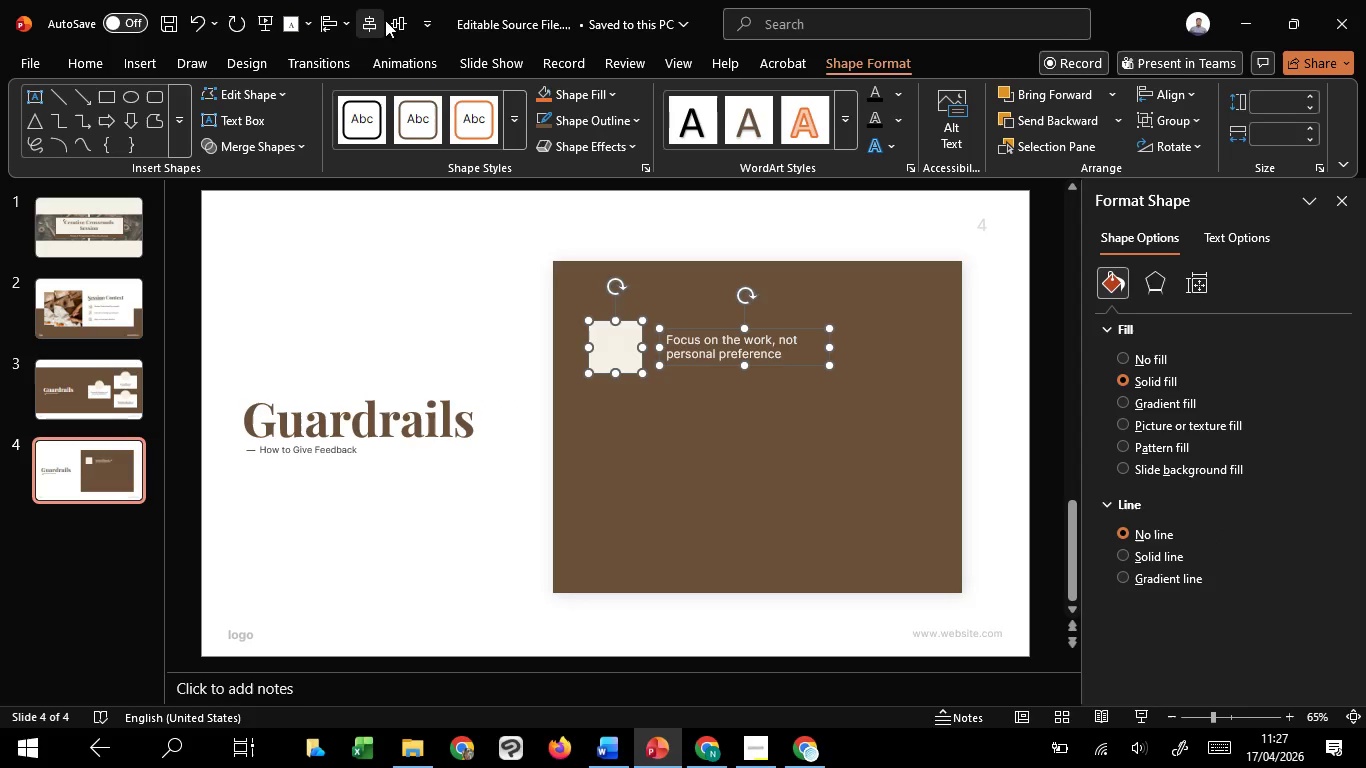 
hold_key(key=ShiftLeft, duration=2.12)
left_click([398, 11])
 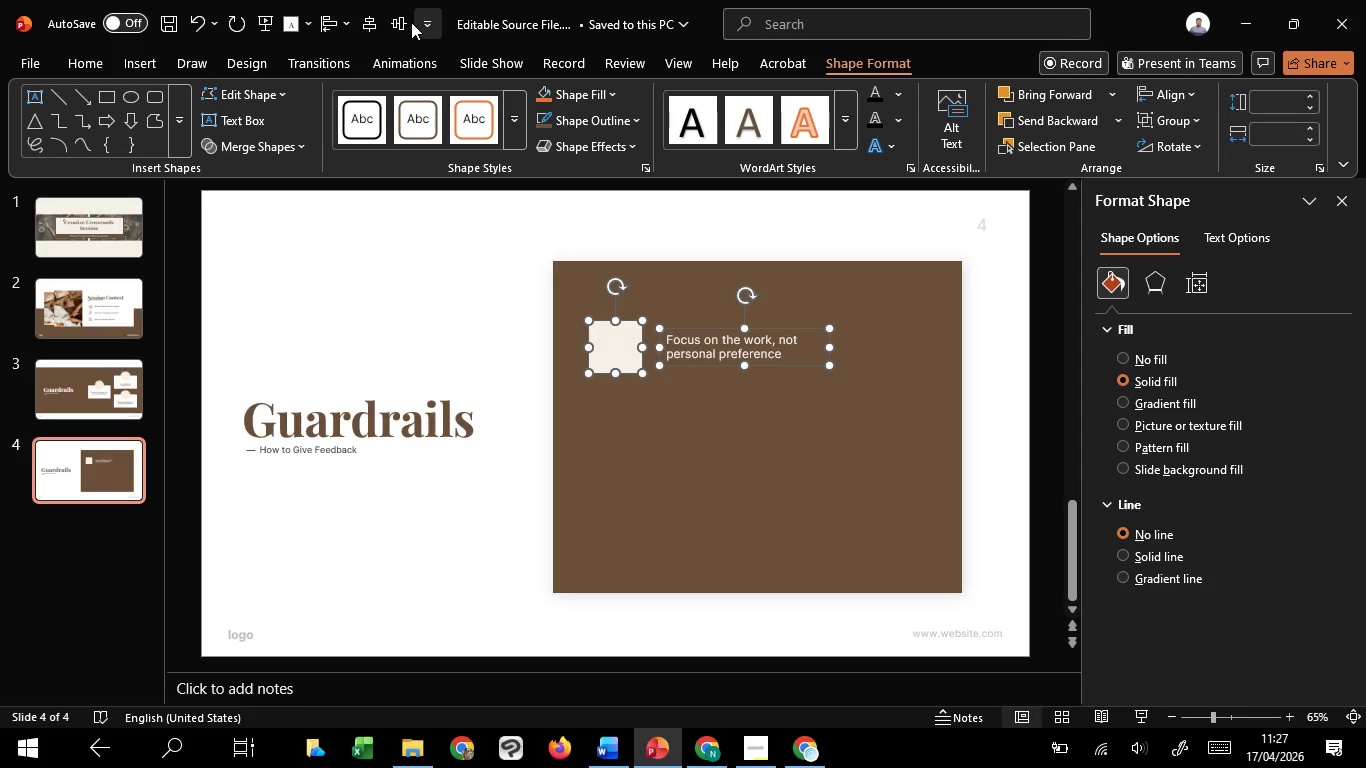 
left_click([401, 22])
 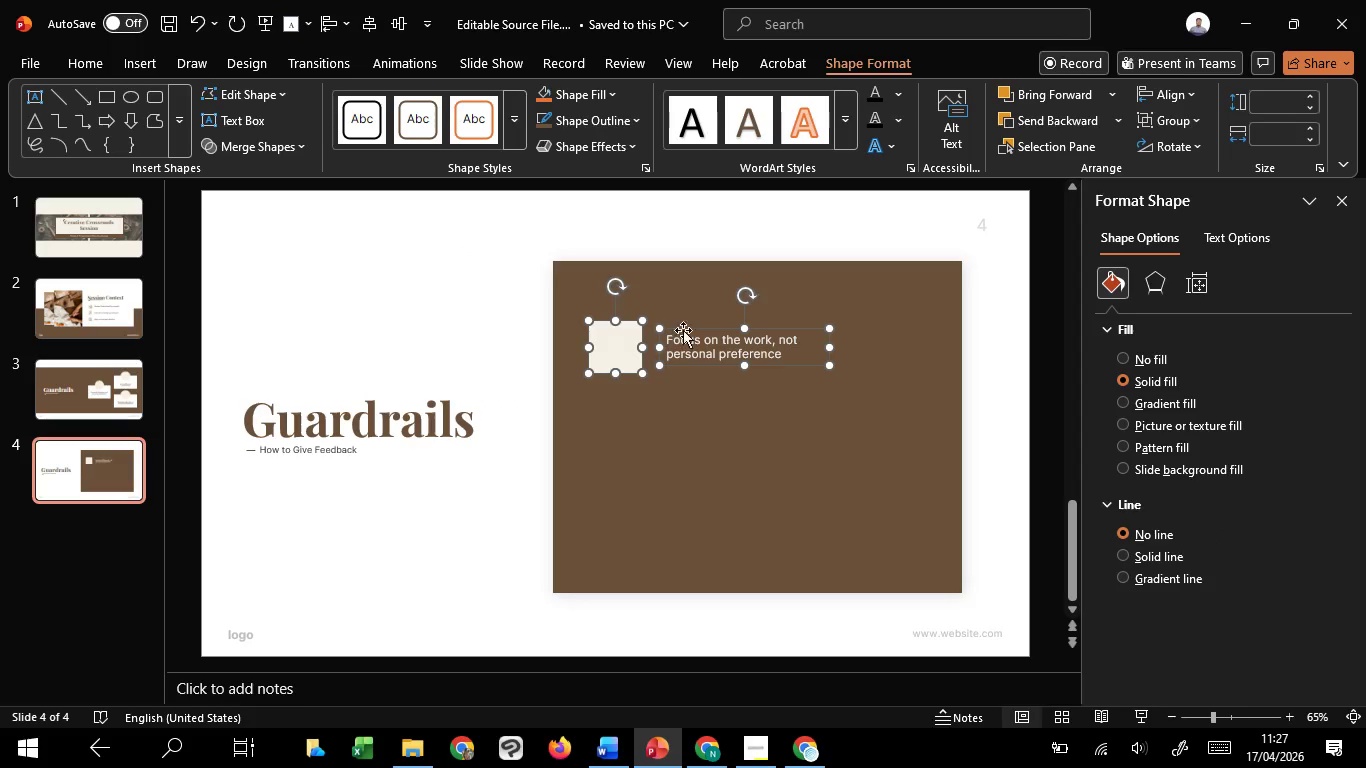 
hold_key(key=ControlLeft, duration=2.58)
hold_key(key=ShiftLeft, duration=1.52)
left_click_drag(start_coordinate=[709, 366], to_coordinate=[706, 432])
 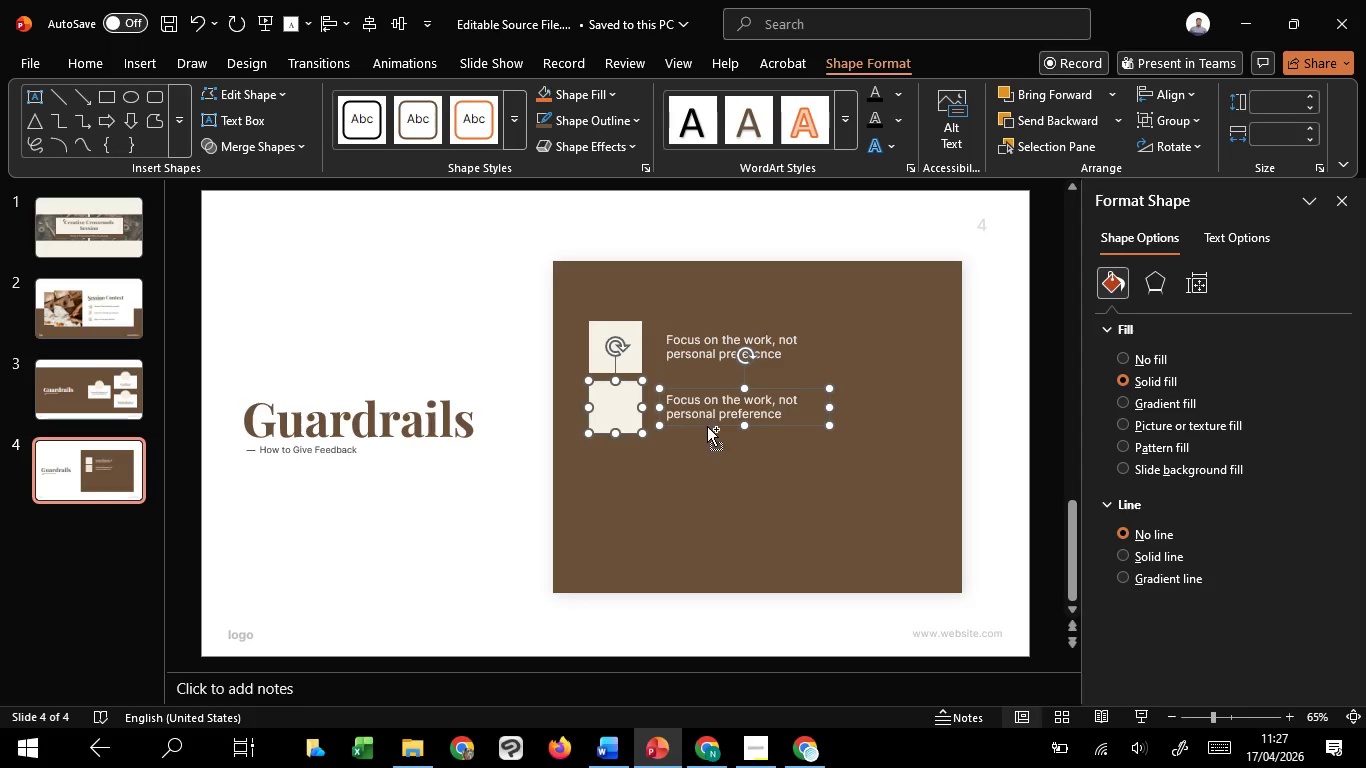 
hold_key(key=ShiftLeft, duration=0.73)
 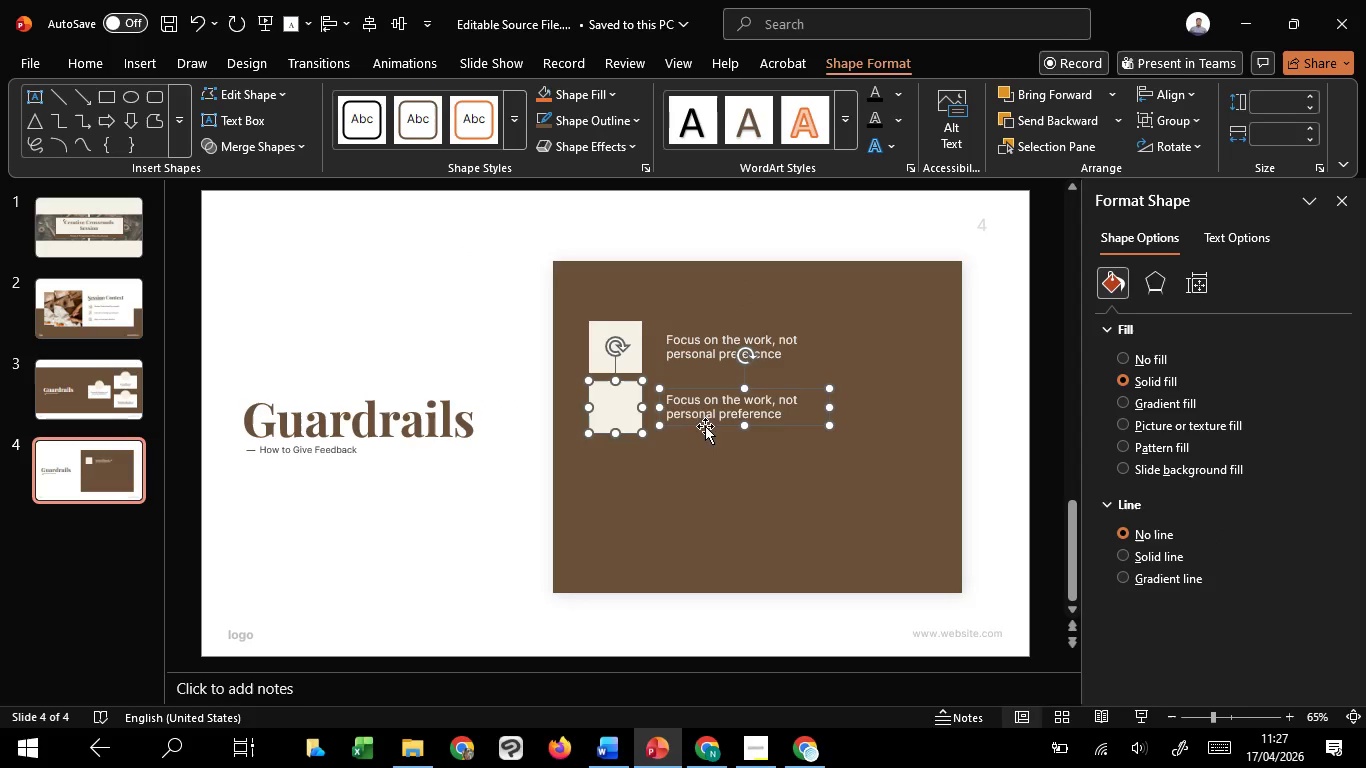 
hold_key(key=ControlLeft, duration=5.09)
hold_key(key=ShiftLeft, duration=1.52)
left_click_drag(start_coordinate=[707, 426], to_coordinate=[707, 486])
 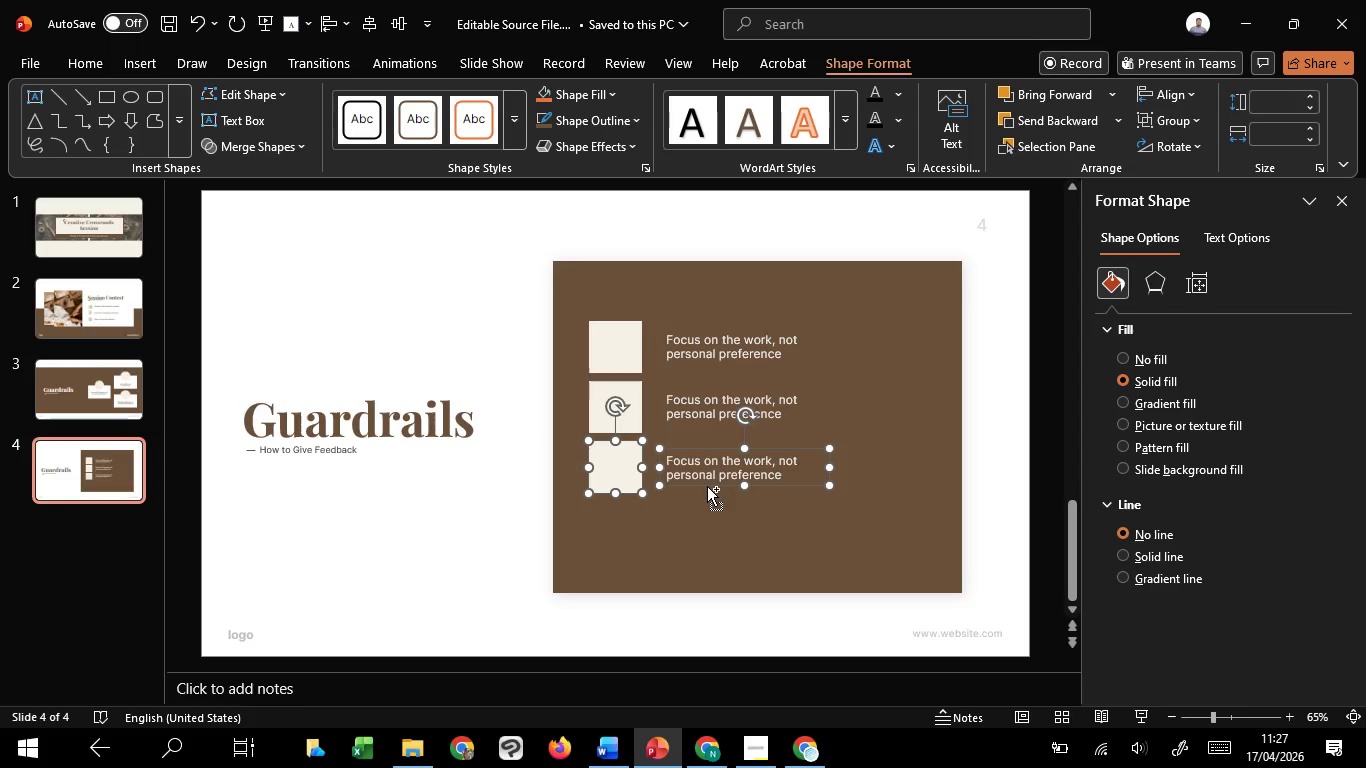 
hold_key(key=ShiftLeft, duration=1.52)
 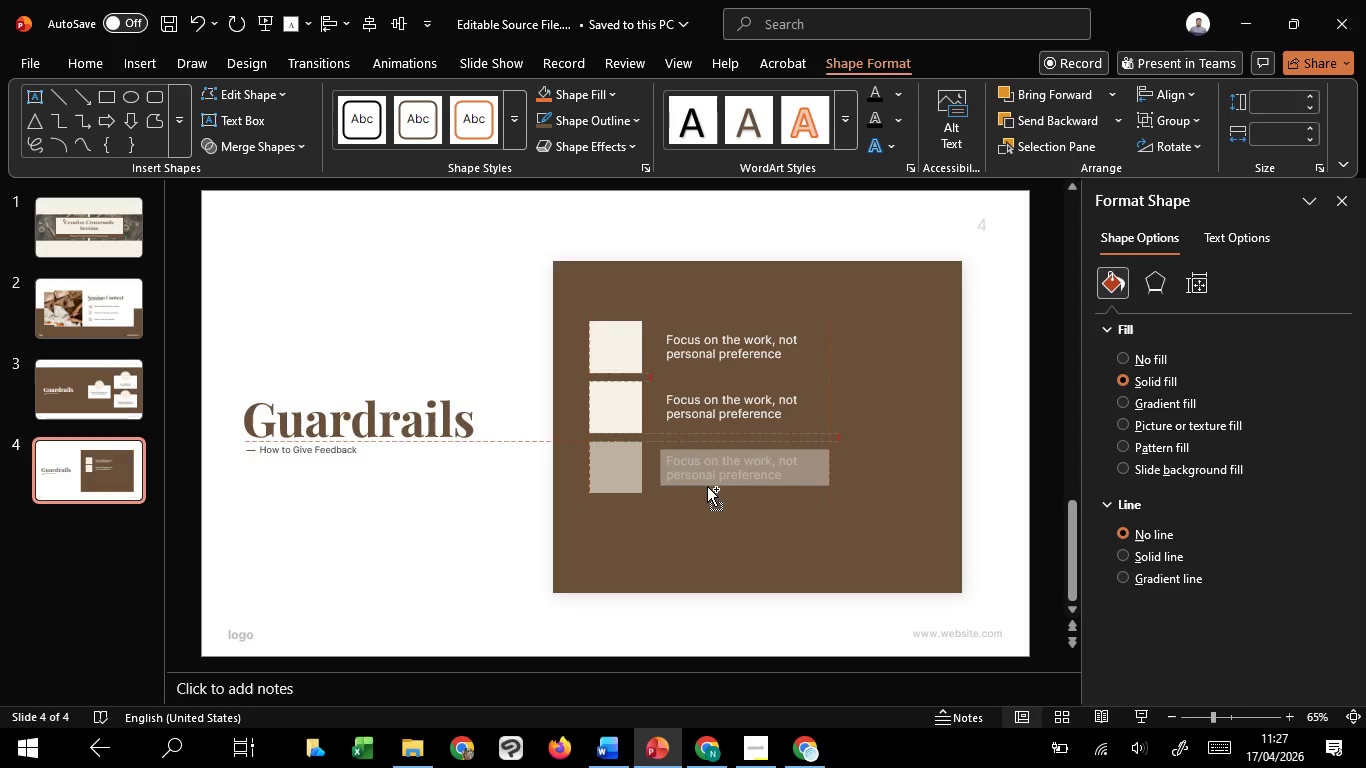 
hold_key(key=ShiftLeft, duration=1.5)
 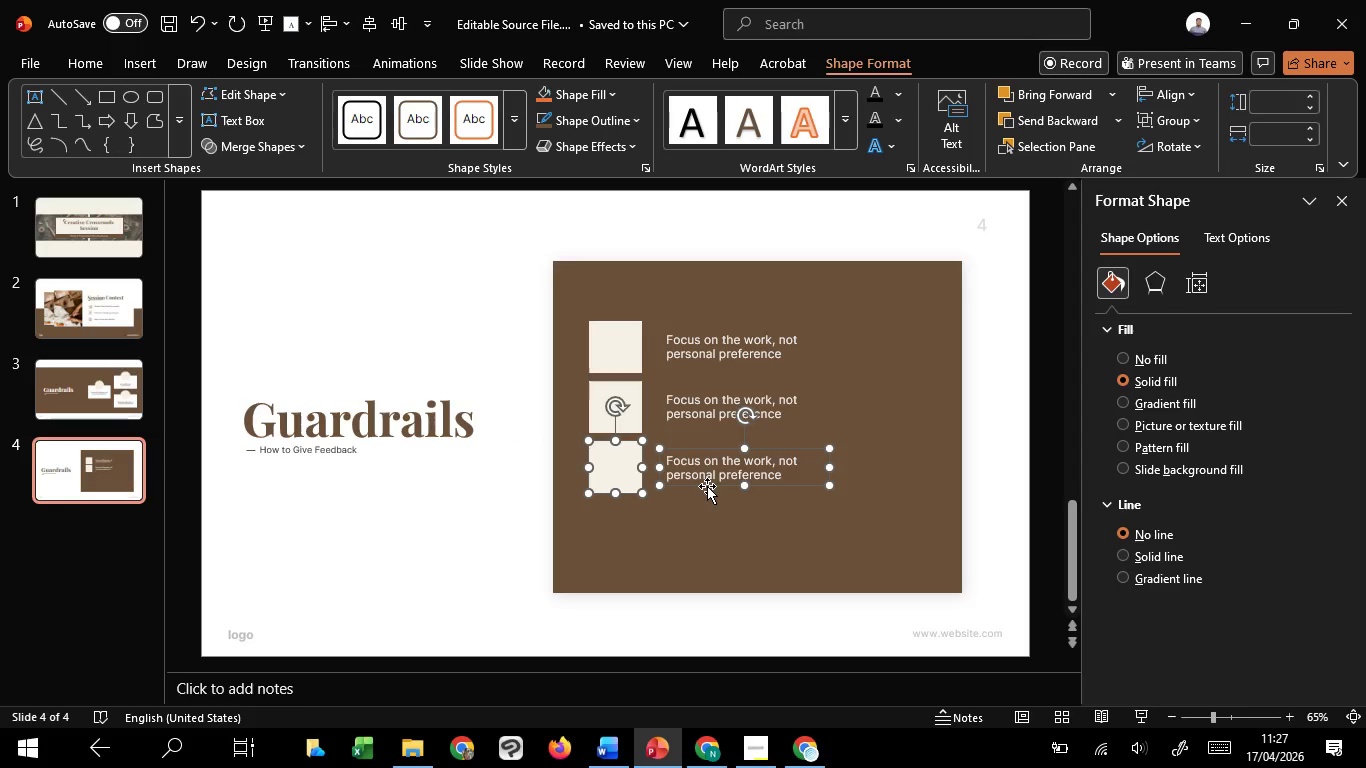 
hold_key(key=ShiftLeft, duration=0.45)
 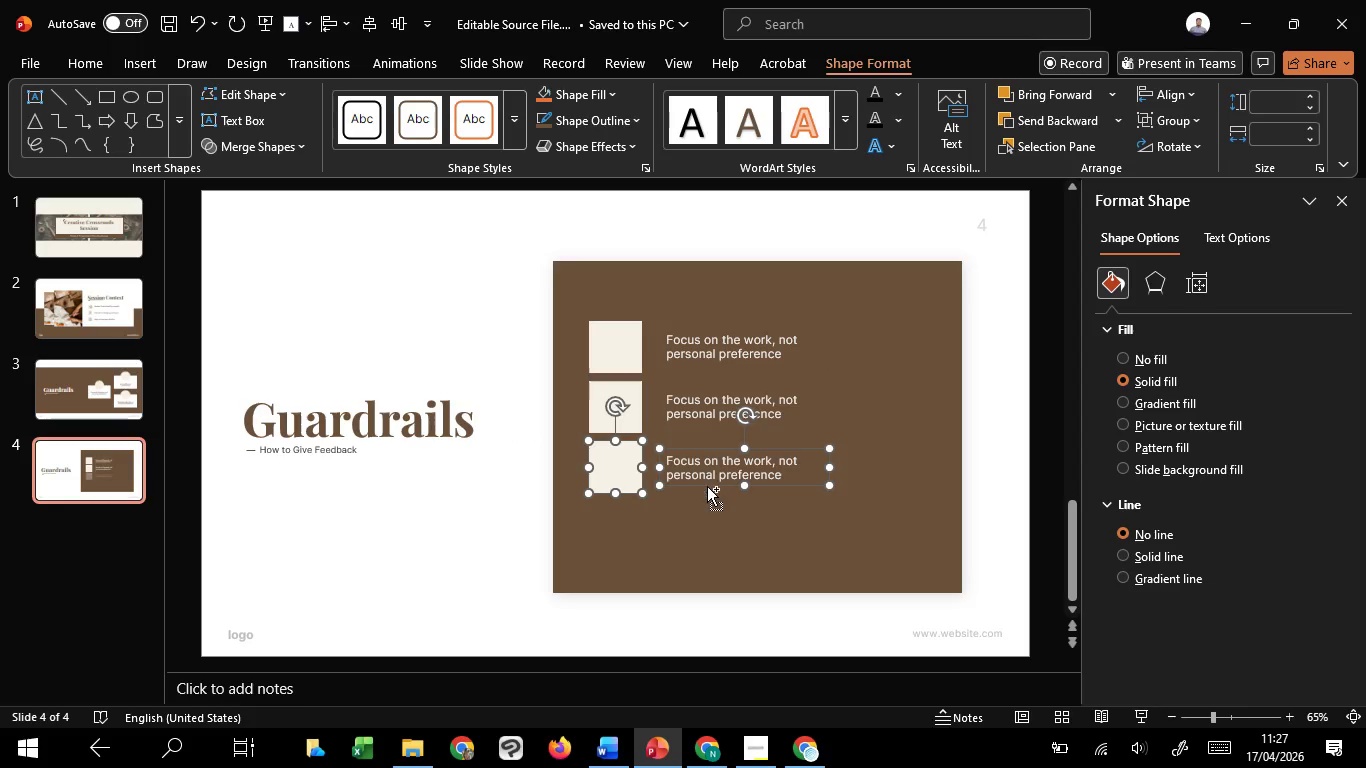 
hold_key(key=ControlLeft, duration=4.7)
hold_key(key=ShiftLeft, duration=1.52)
left_click_drag(start_coordinate=[707, 486], to_coordinate=[711, 546])
 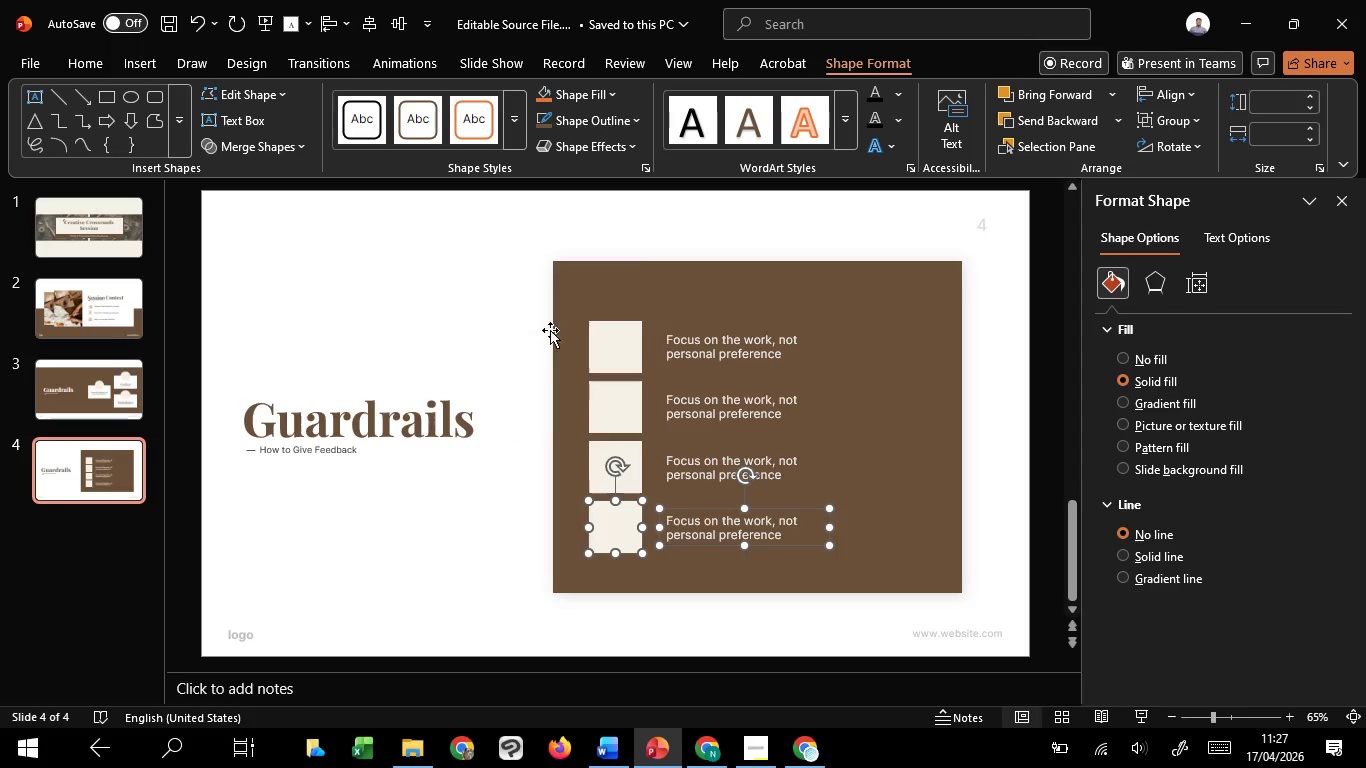 
hold_key(key=ShiftLeft, duration=1.53)
 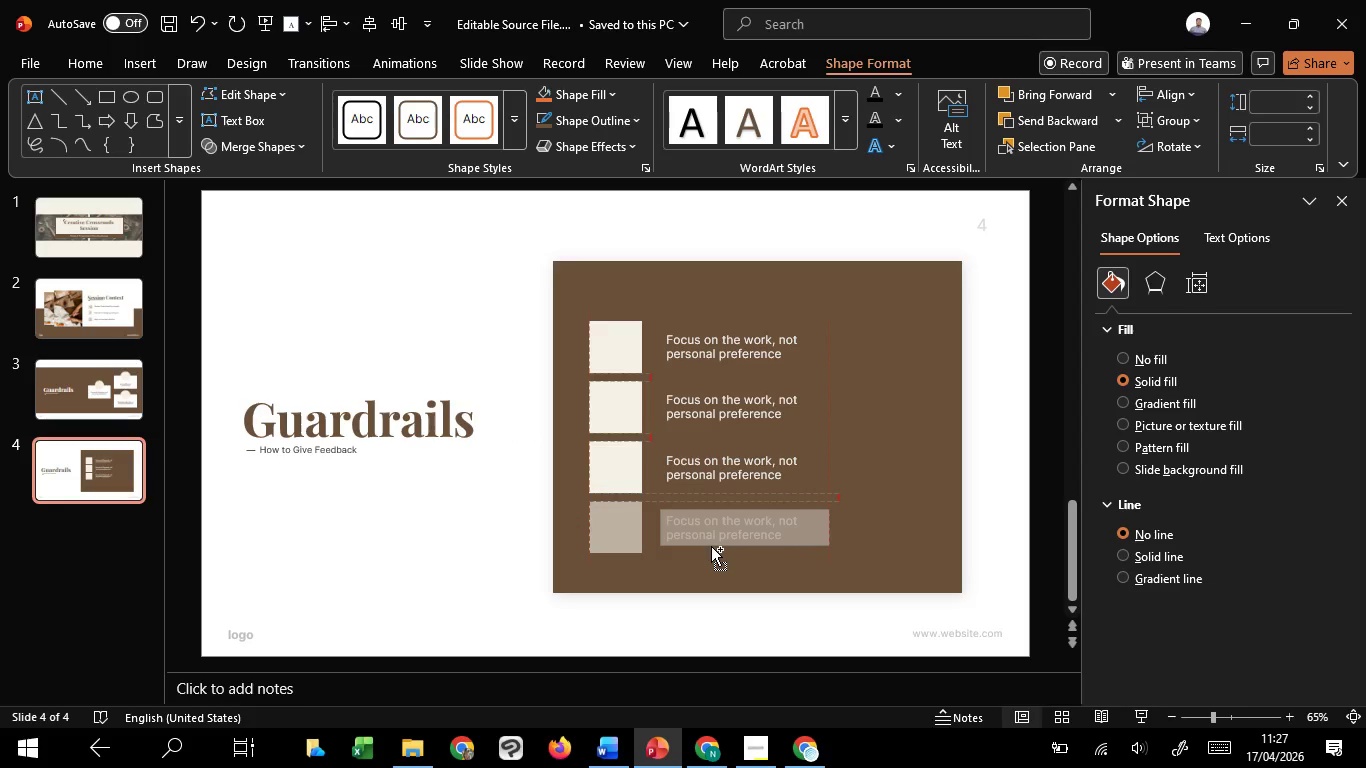 
hold_key(key=ShiftLeft, duration=1.51)
 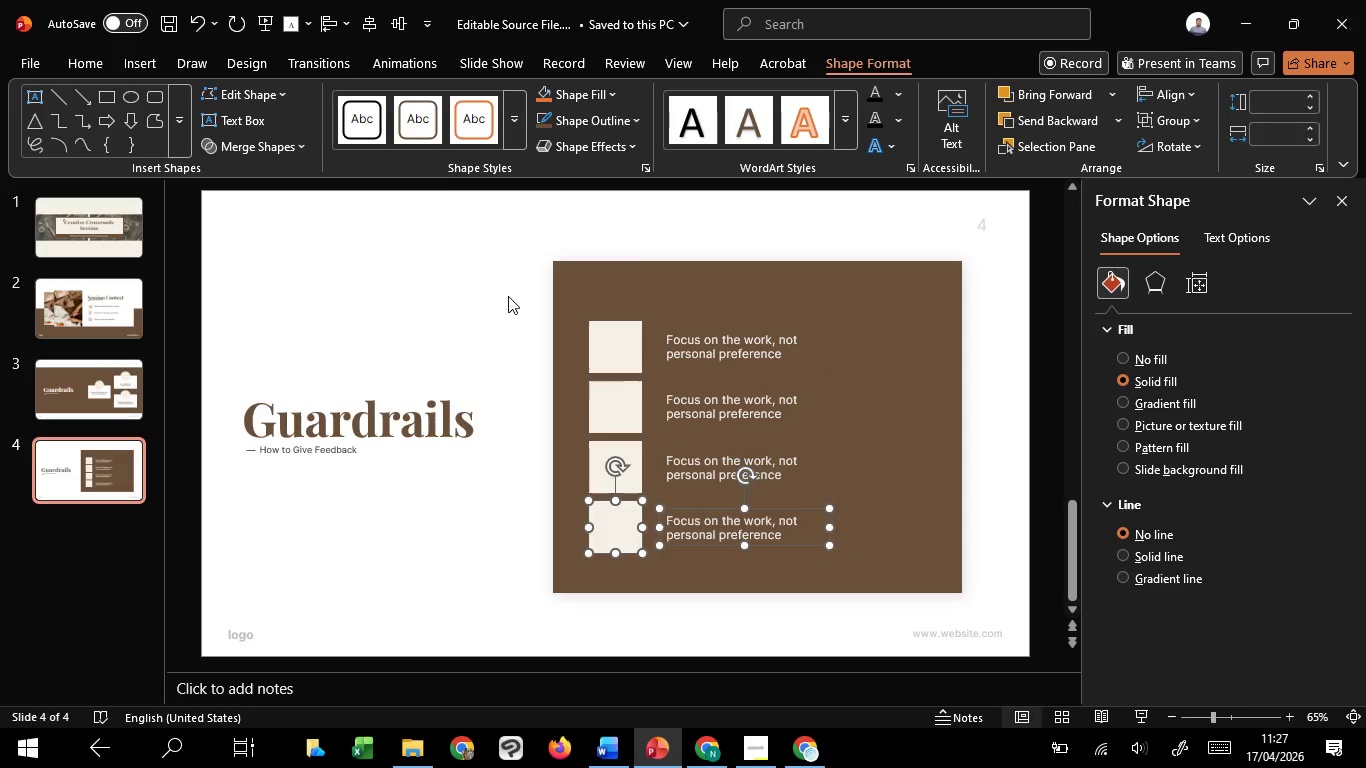 
left_click([507, 296])
 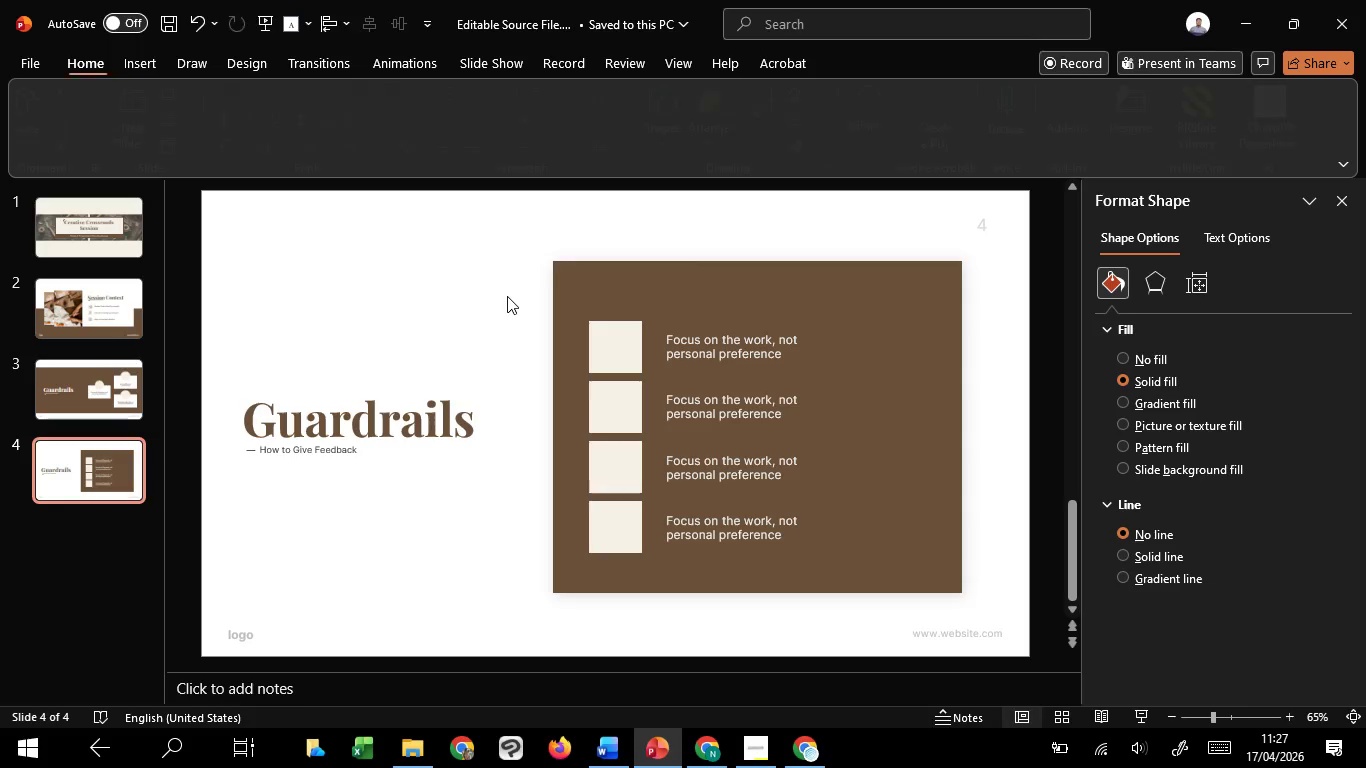 
left_click_drag(start_coordinate=[507, 296], to_coordinate=[863, 592])
 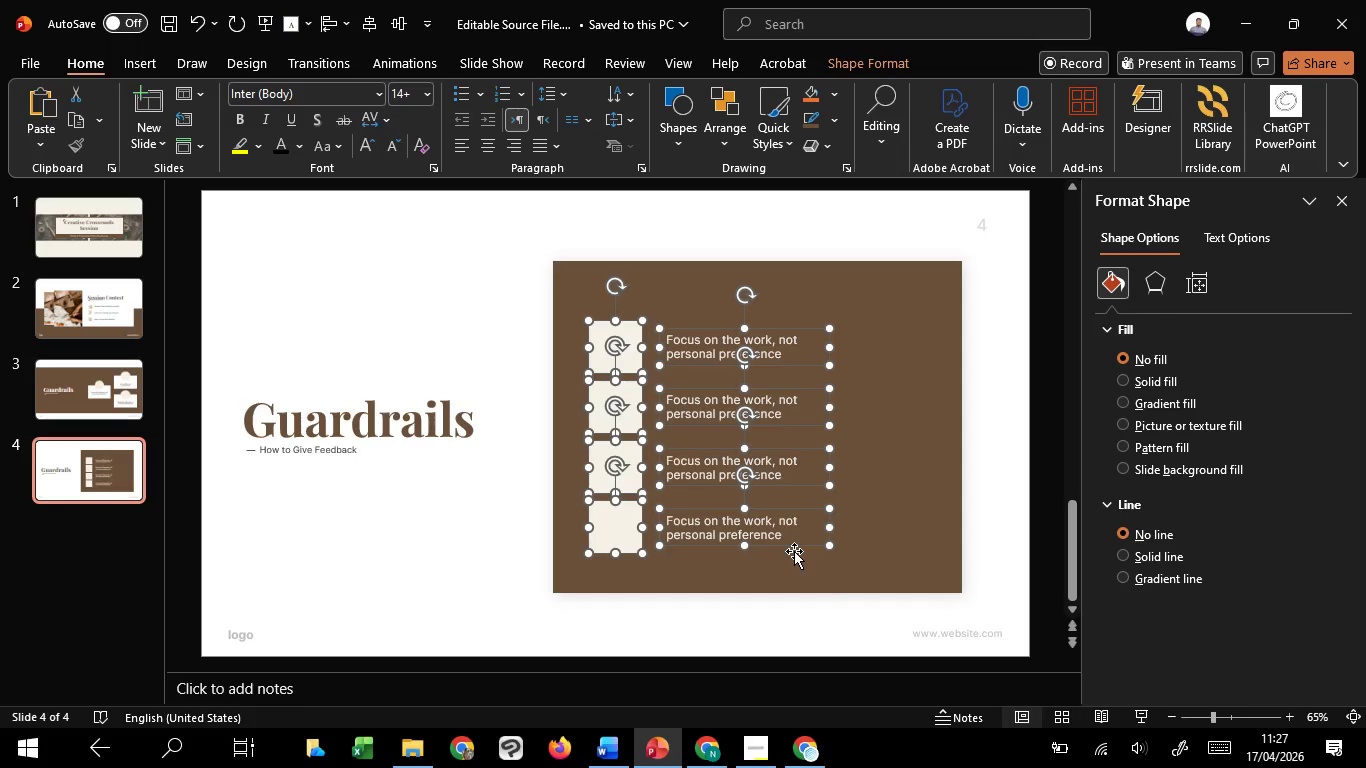 
hold_key(key=ShiftLeft, duration=1.5)
left_click_drag(start_coordinate=[797, 545], to_coordinate=[785, 503])
 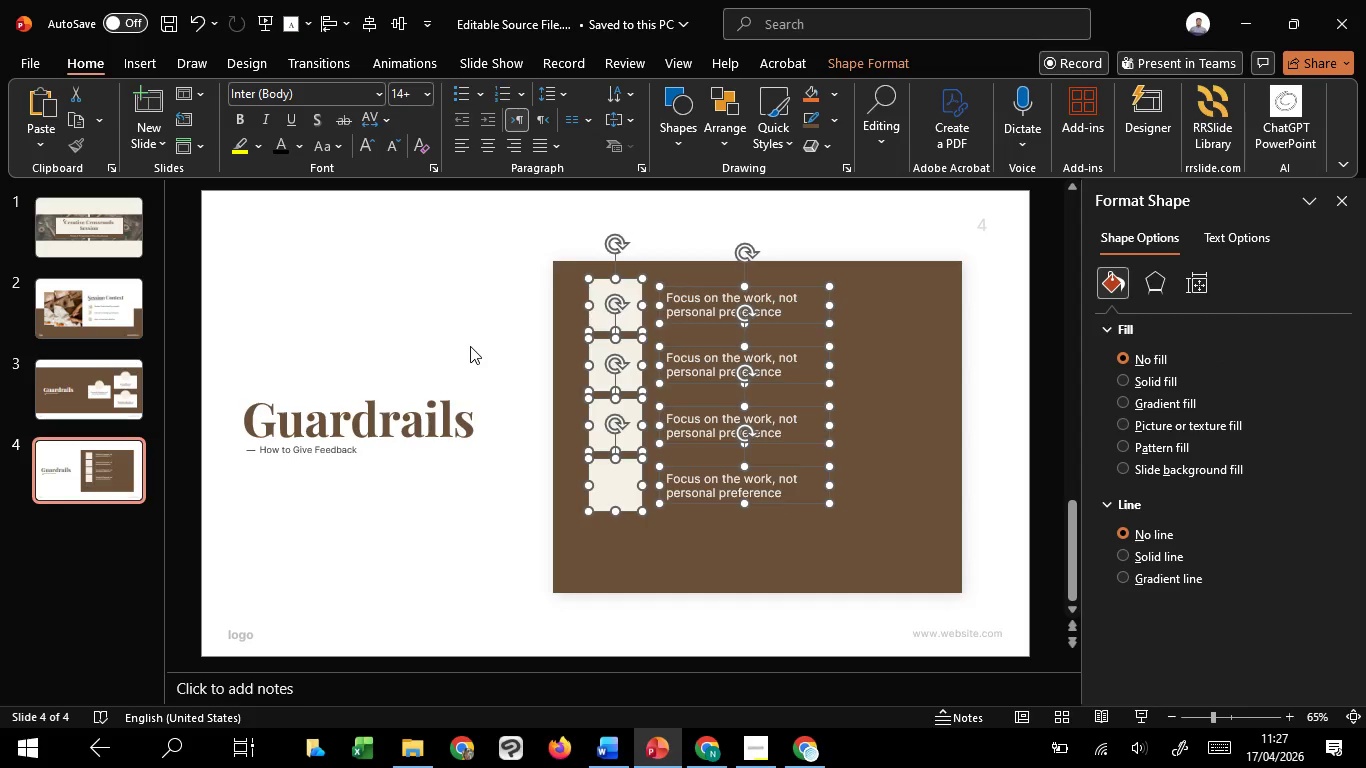 
hold_key(key=ShiftLeft, duration=0.44)
 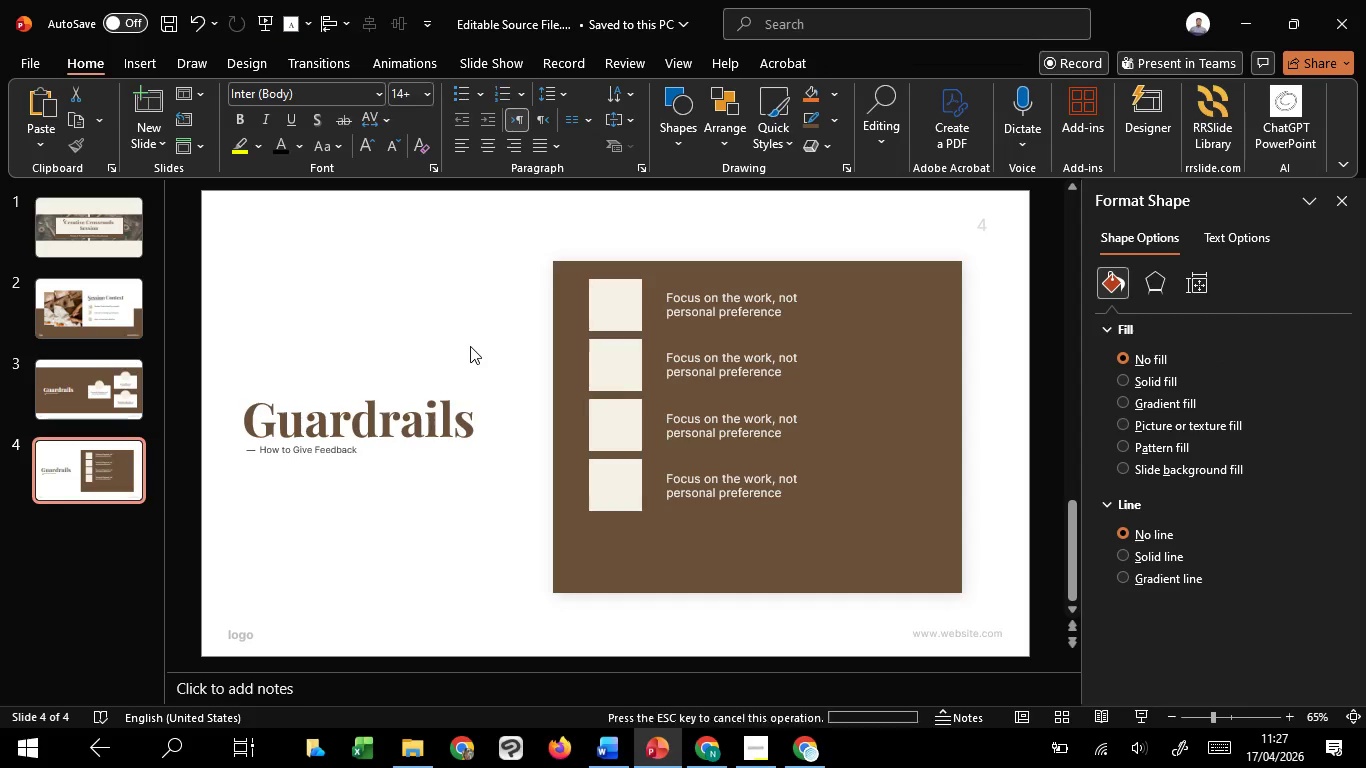 
hold_key(key=ShiftLeft, duration=4.7)
left_click([470, 346])
 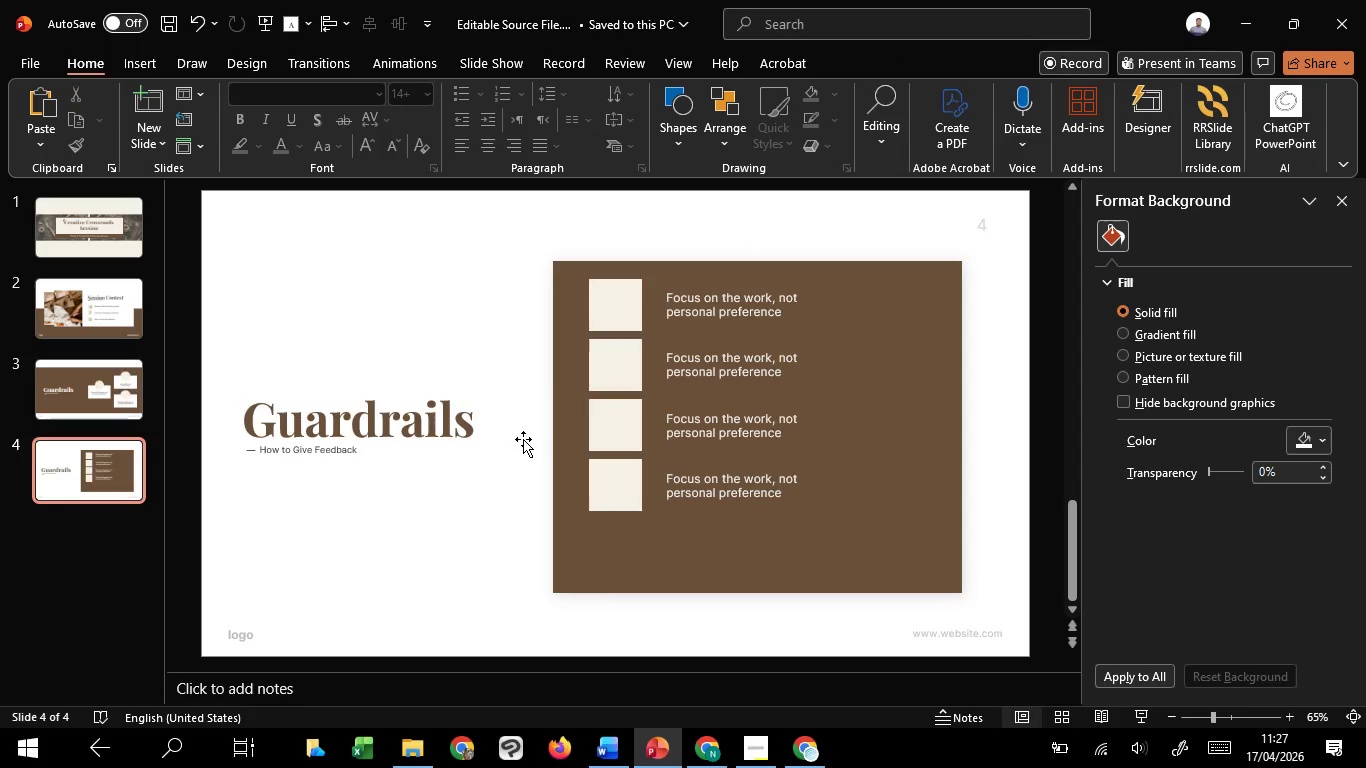 
left_click_drag(start_coordinate=[523, 439], to_coordinate=[536, 438])
 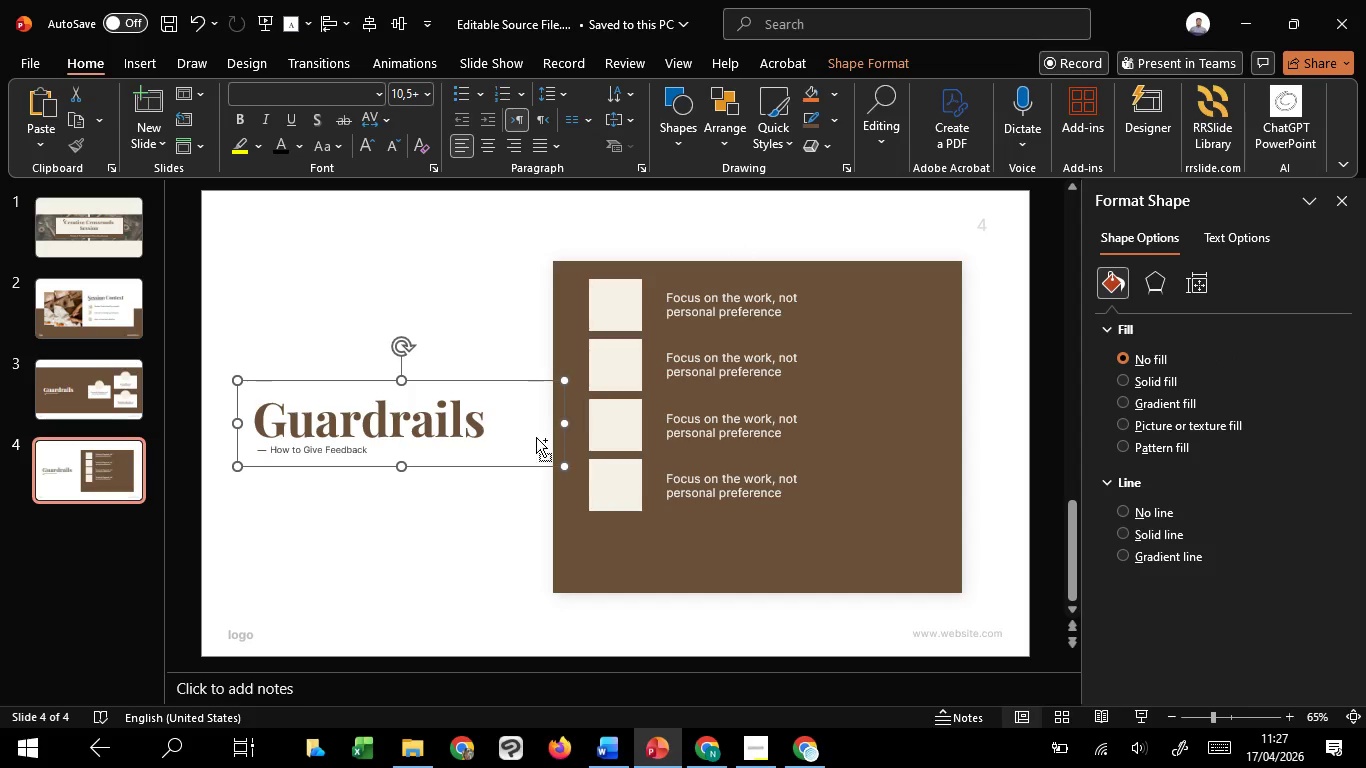 
key(Control+Z)
 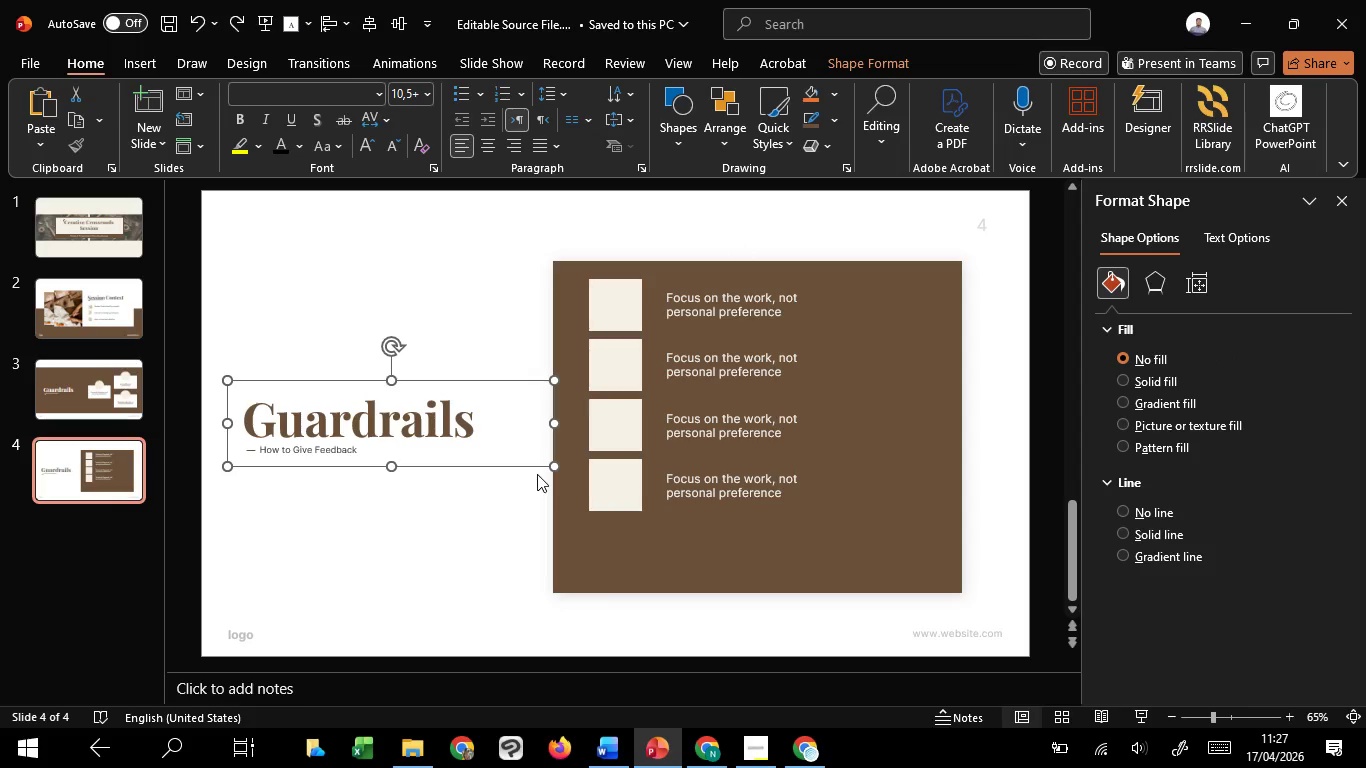 
left_click([537, 474])
 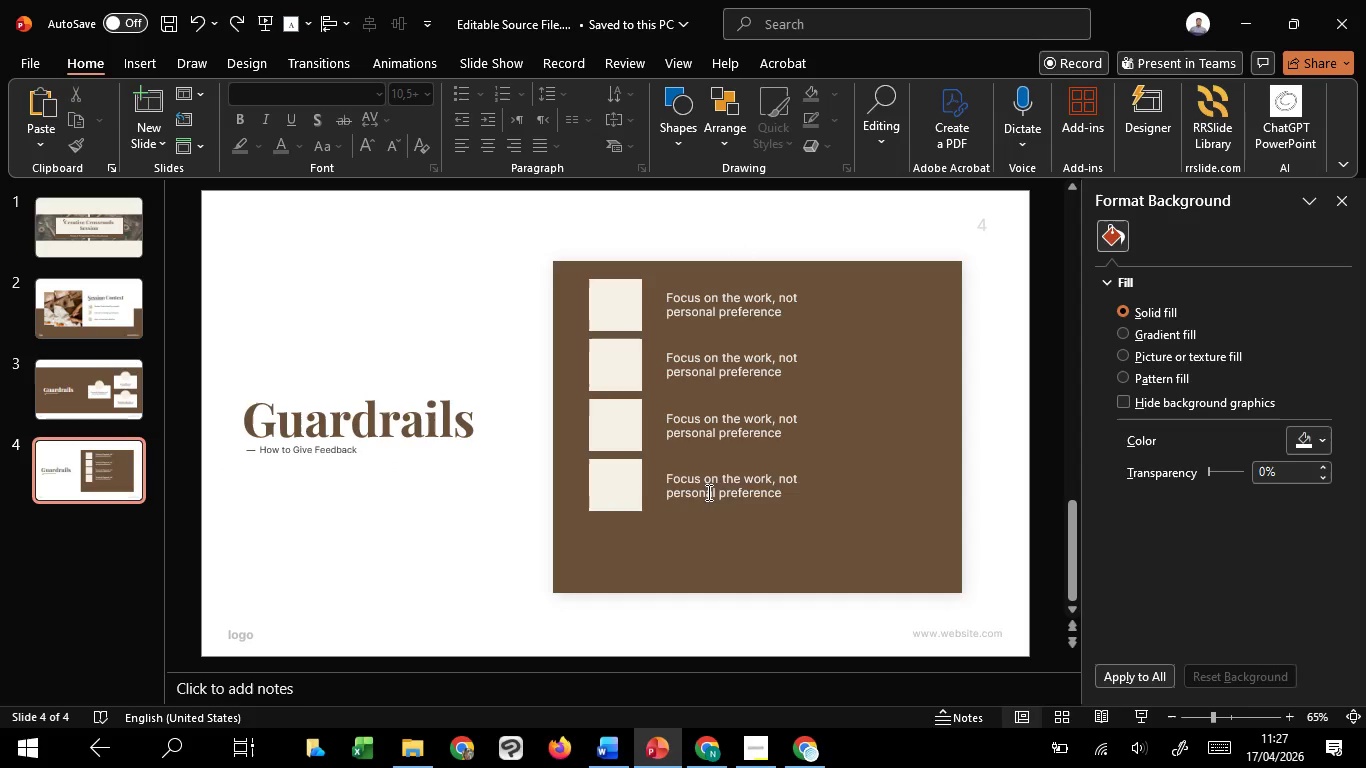 
left_click([738, 497])
 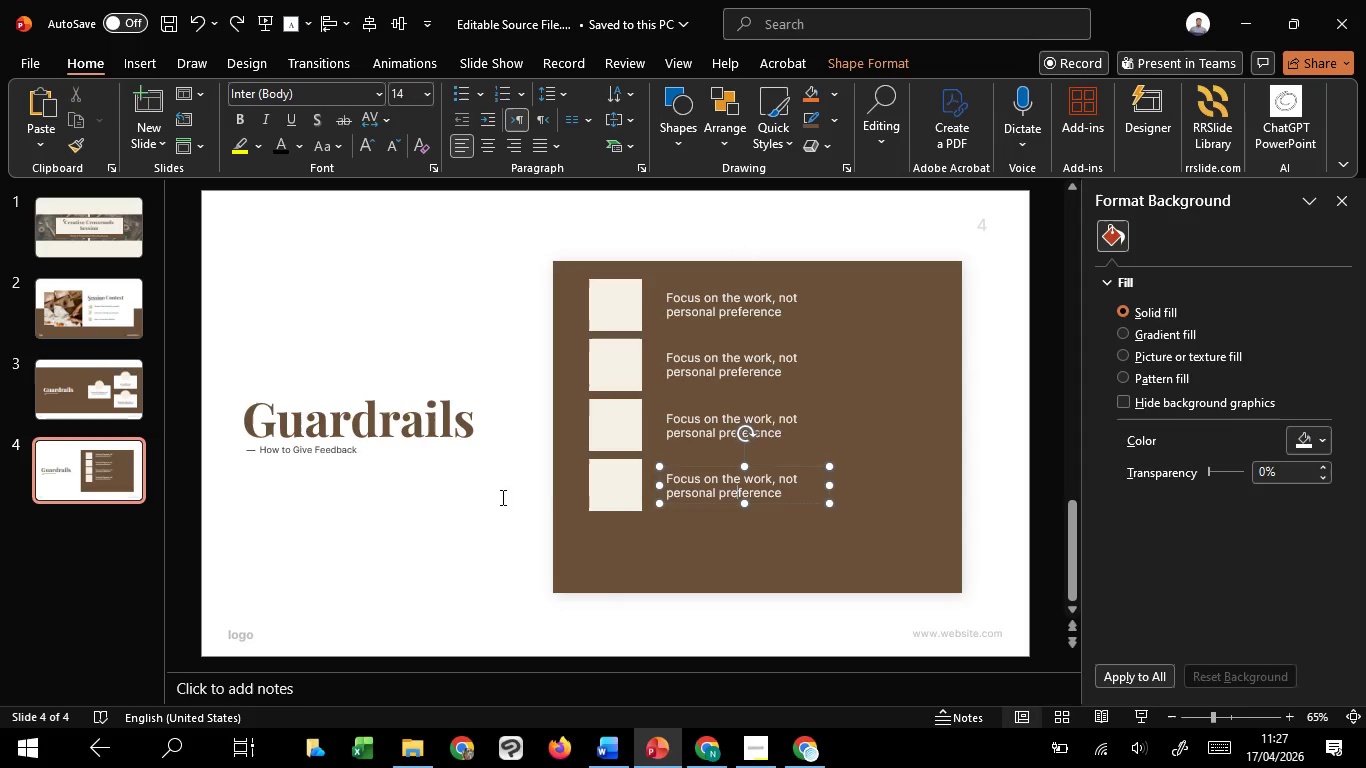 
hold_key(key=ShiftLeft, duration=0.84)
left_click([619, 485])
 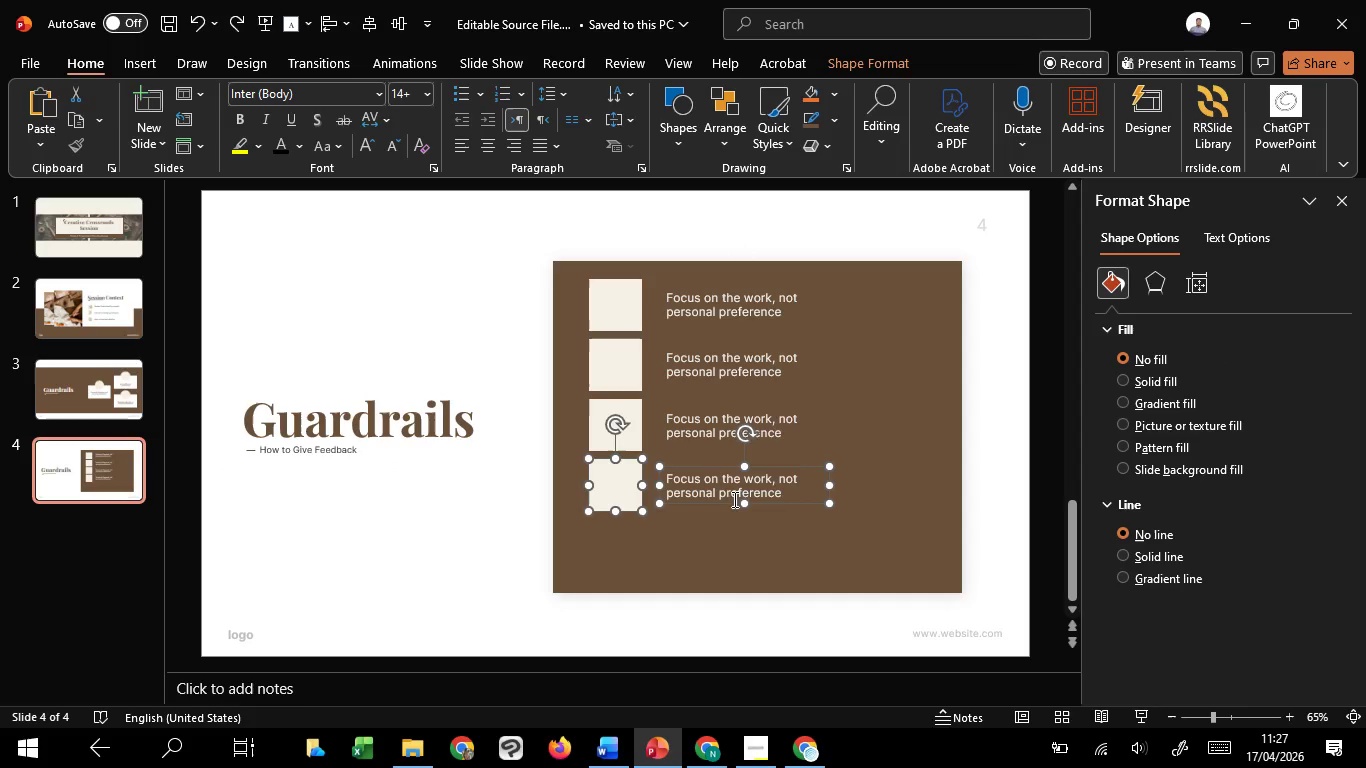 
hold_key(key=ControlLeft, duration=7.14)
 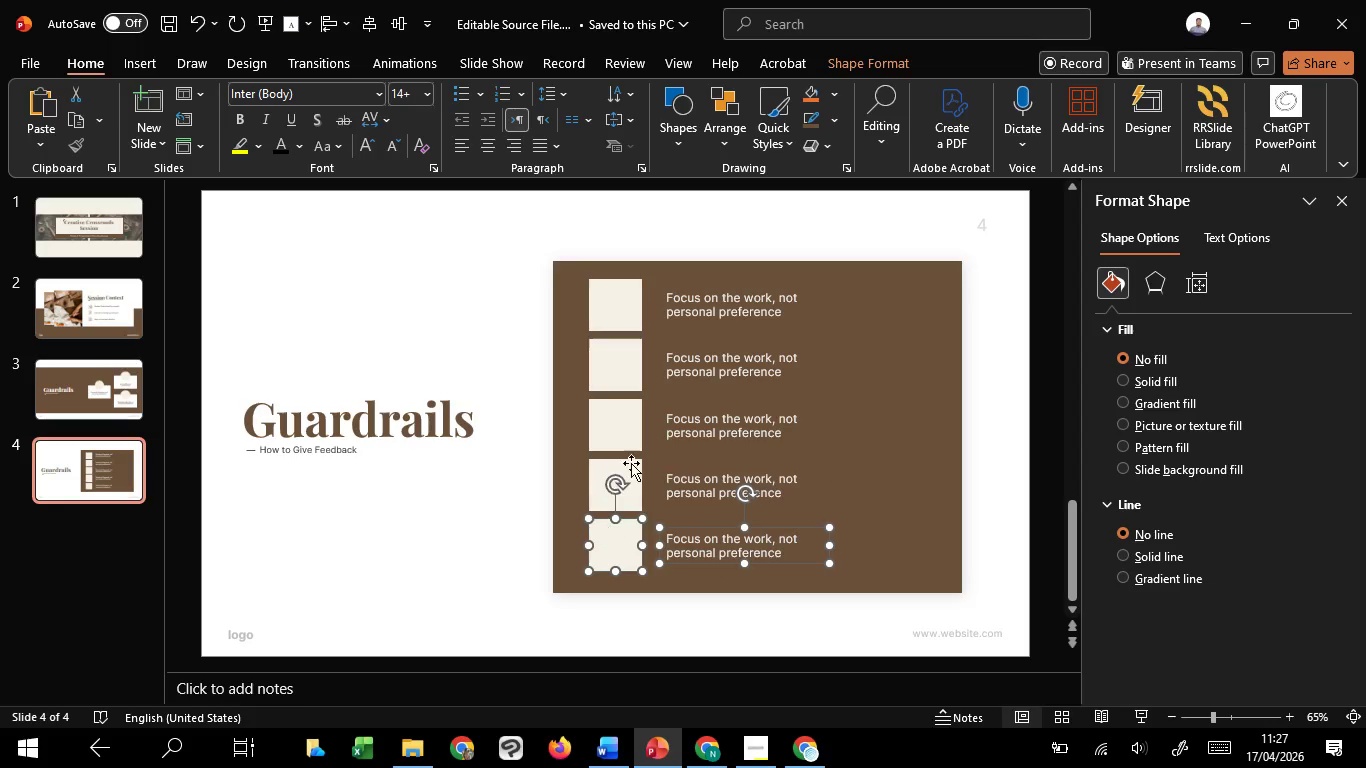 
hold_key(key=ShiftLeft, duration=1.5)
 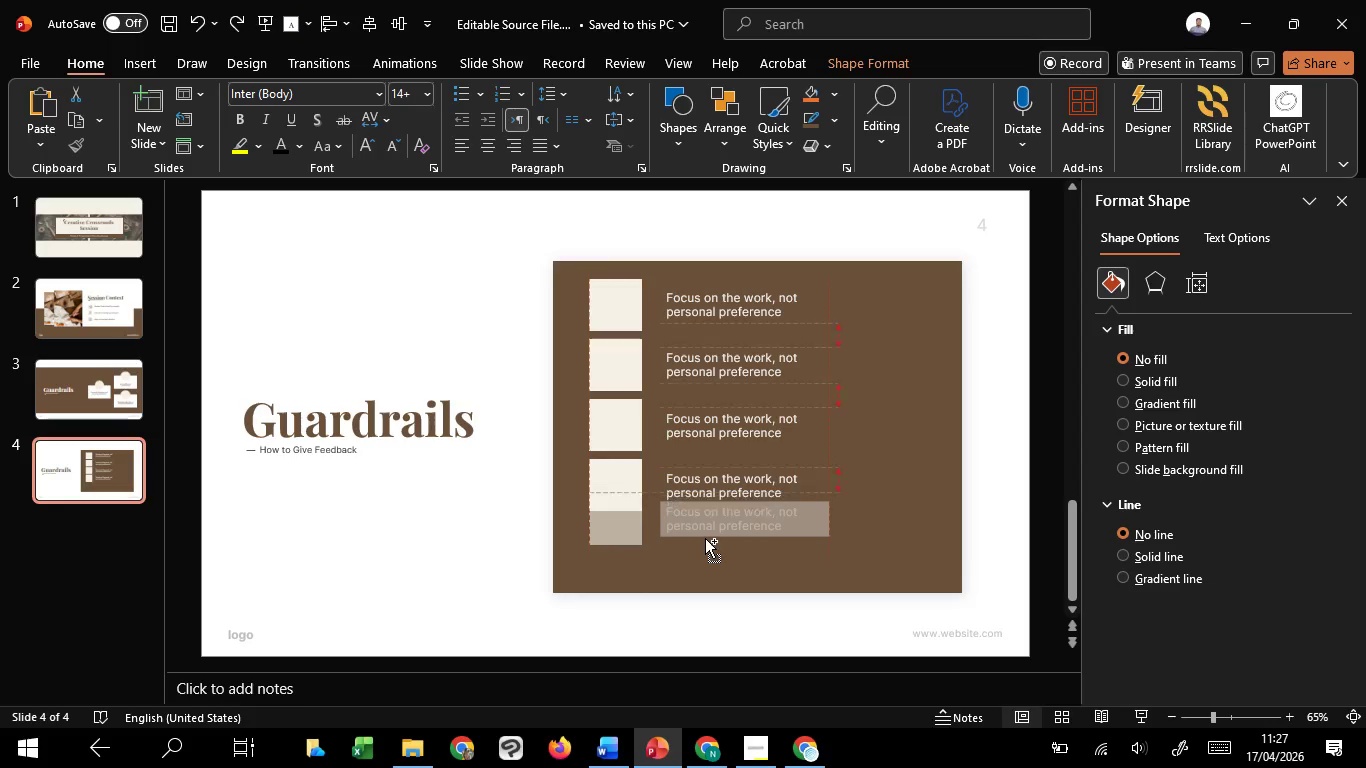 
hold_key(key=ShiftLeft, duration=1.5)
left_click_drag(start_coordinate=[706, 500], to_coordinate=[711, 560])
 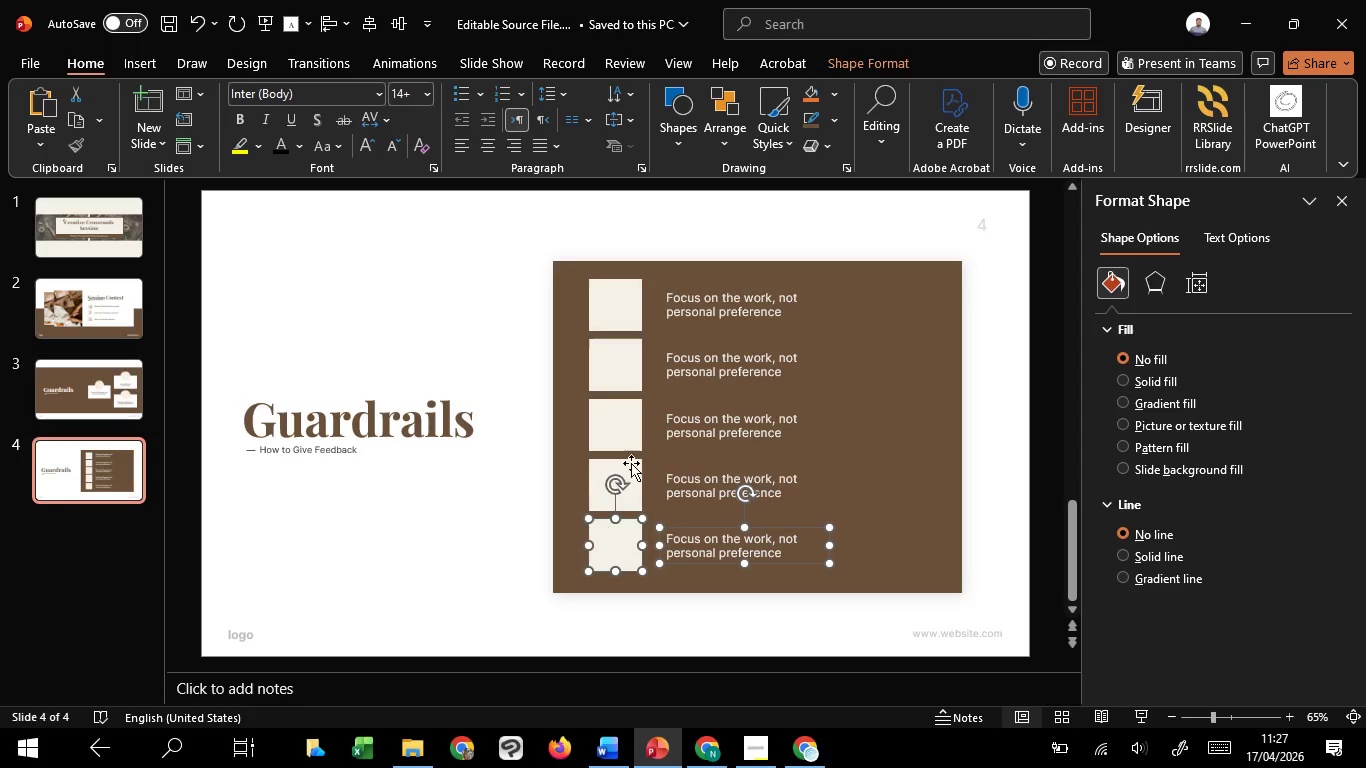 
hold_key(key=ShiftLeft, duration=1.51)
 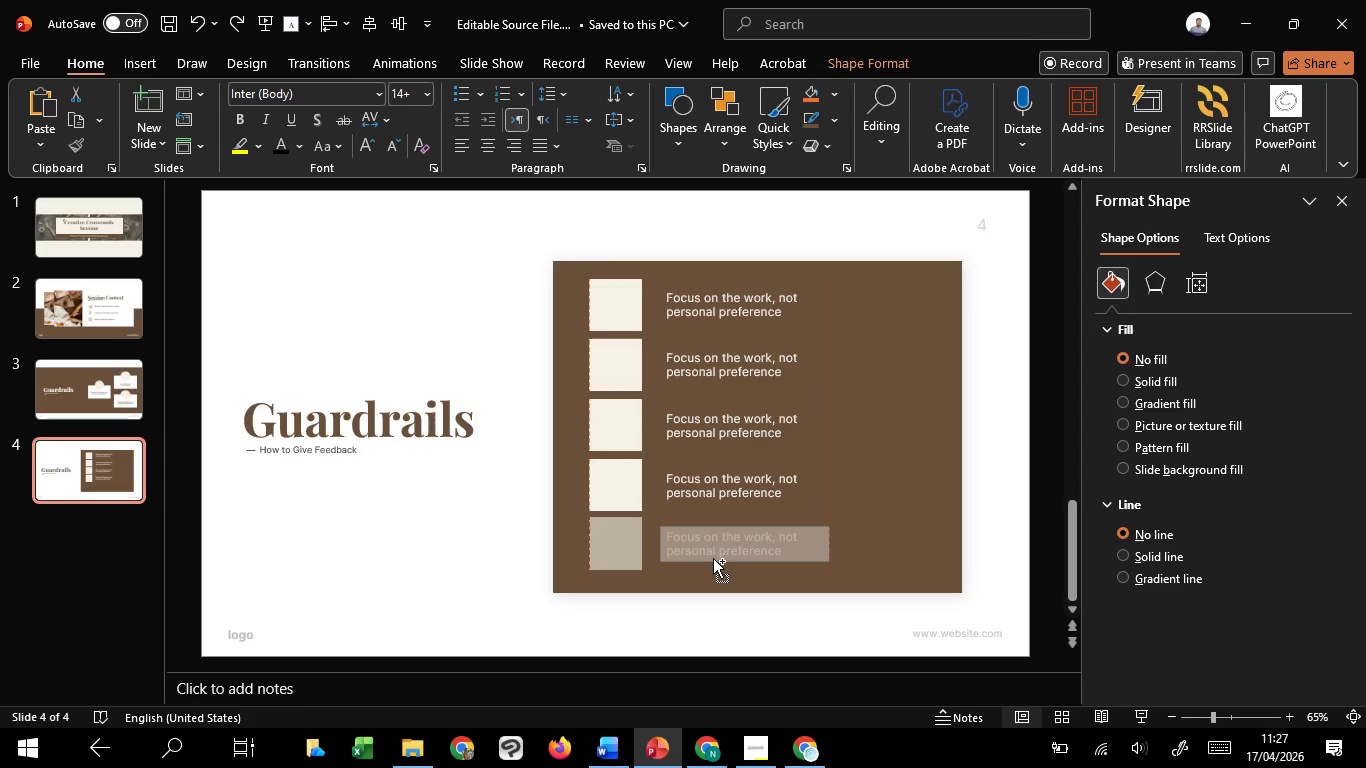 
hold_key(key=ShiftLeft, duration=1.5)
 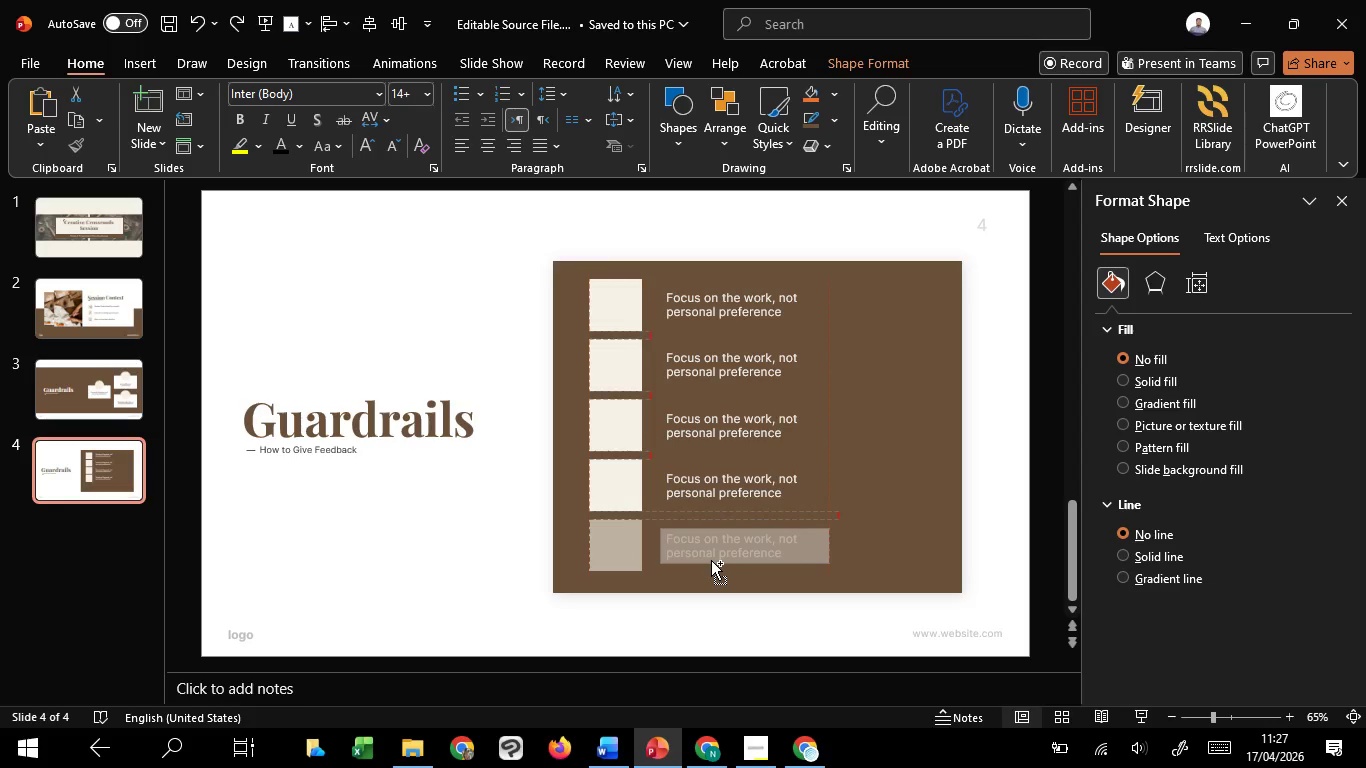 
hold_key(key=ShiftLeft, duration=1.52)
 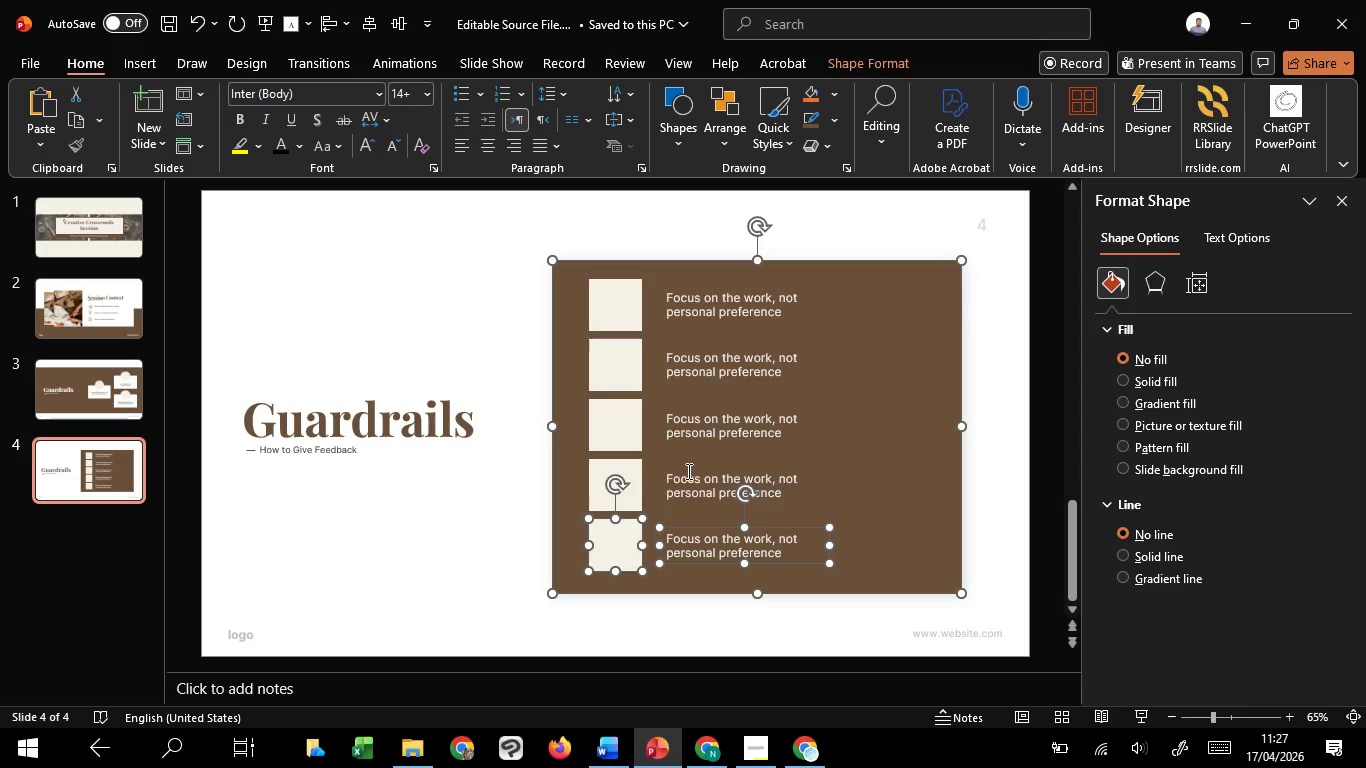 
hold_key(key=ShiftLeft, duration=1.5)
left_click([639, 458])
 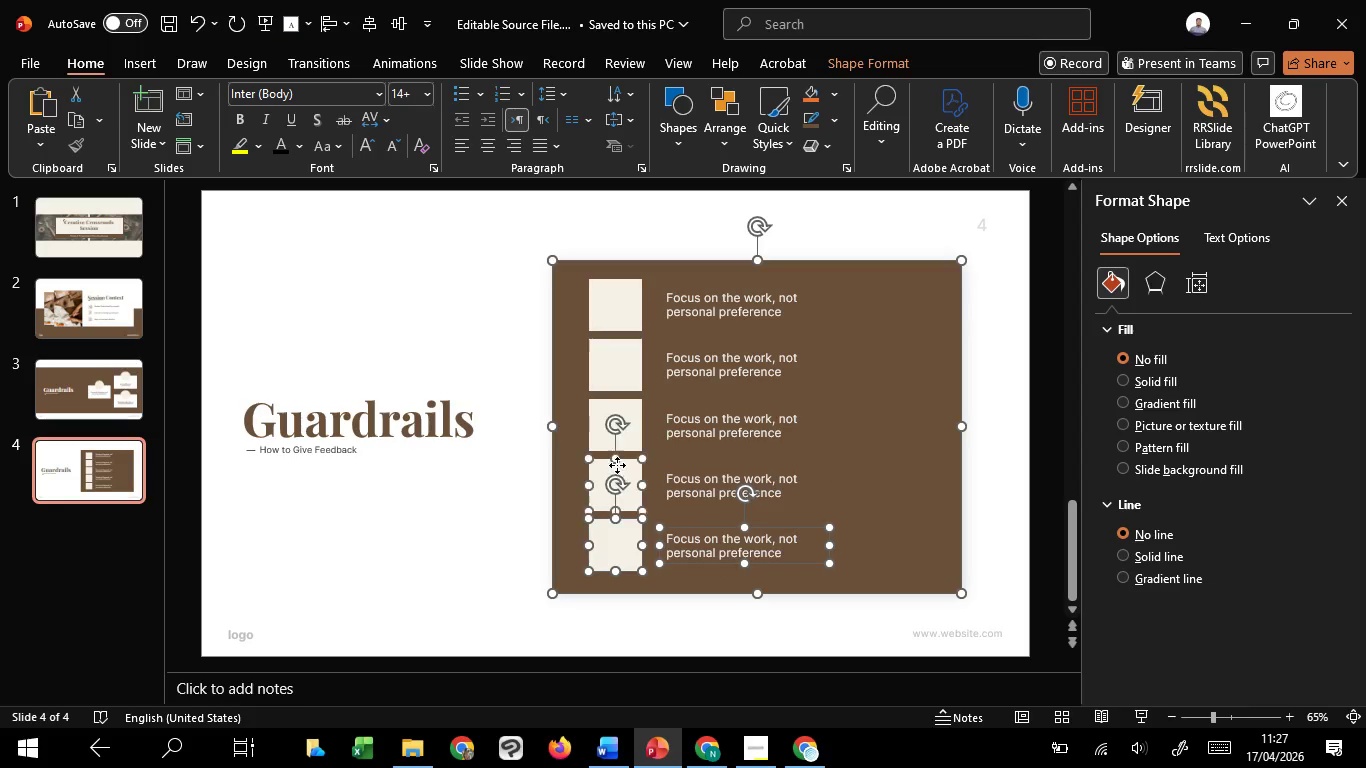 
hold_key(key=ShiftLeft, duration=1.52)
left_click([668, 478])
 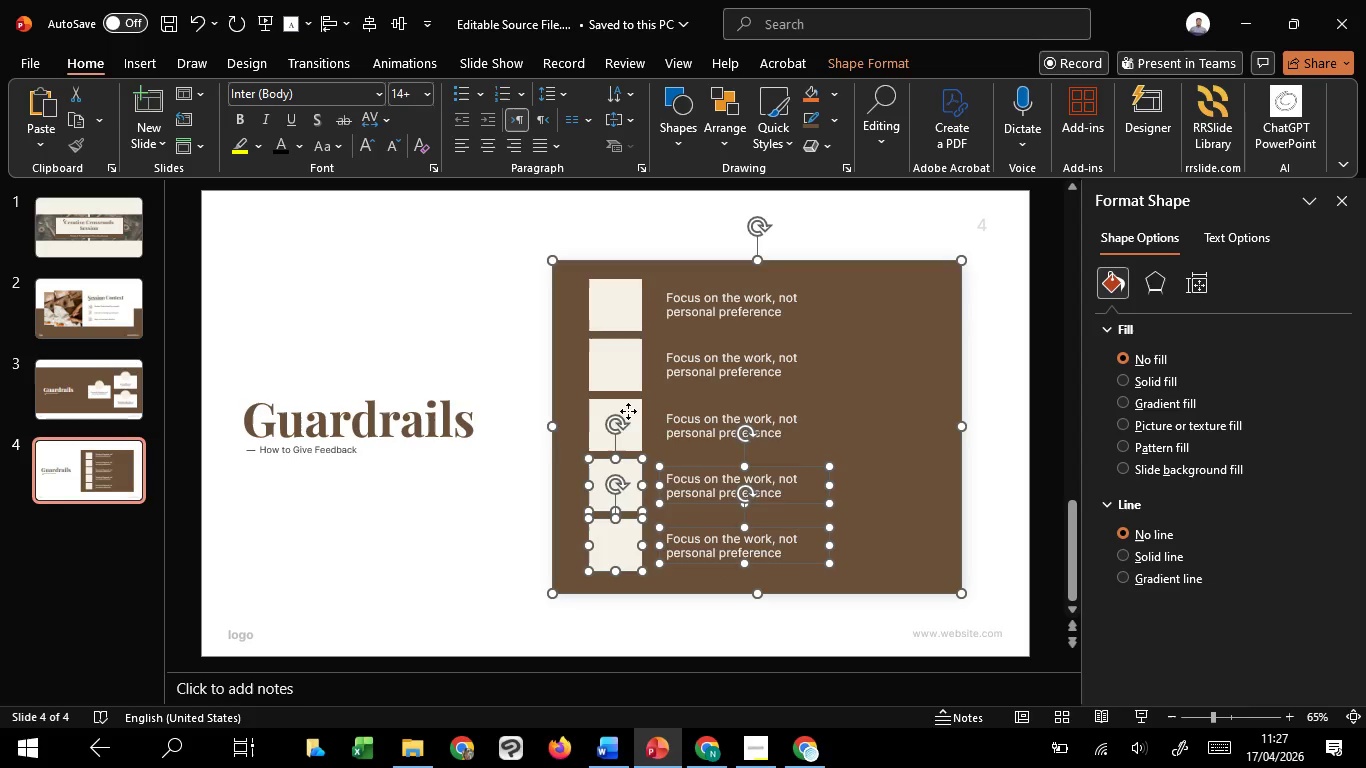 
left_click([628, 411])
 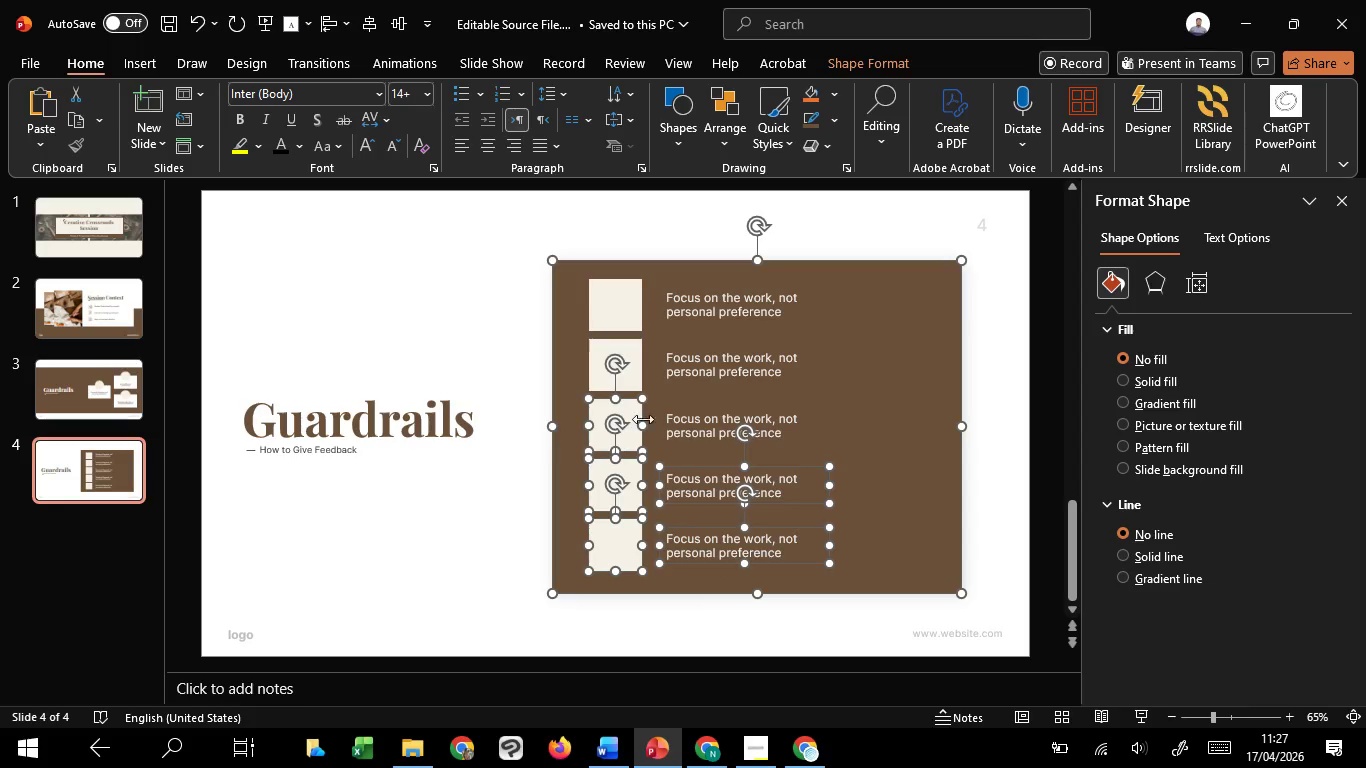 
hold_key(key=ShiftLeft, duration=1.5)
left_click([636, 355])
 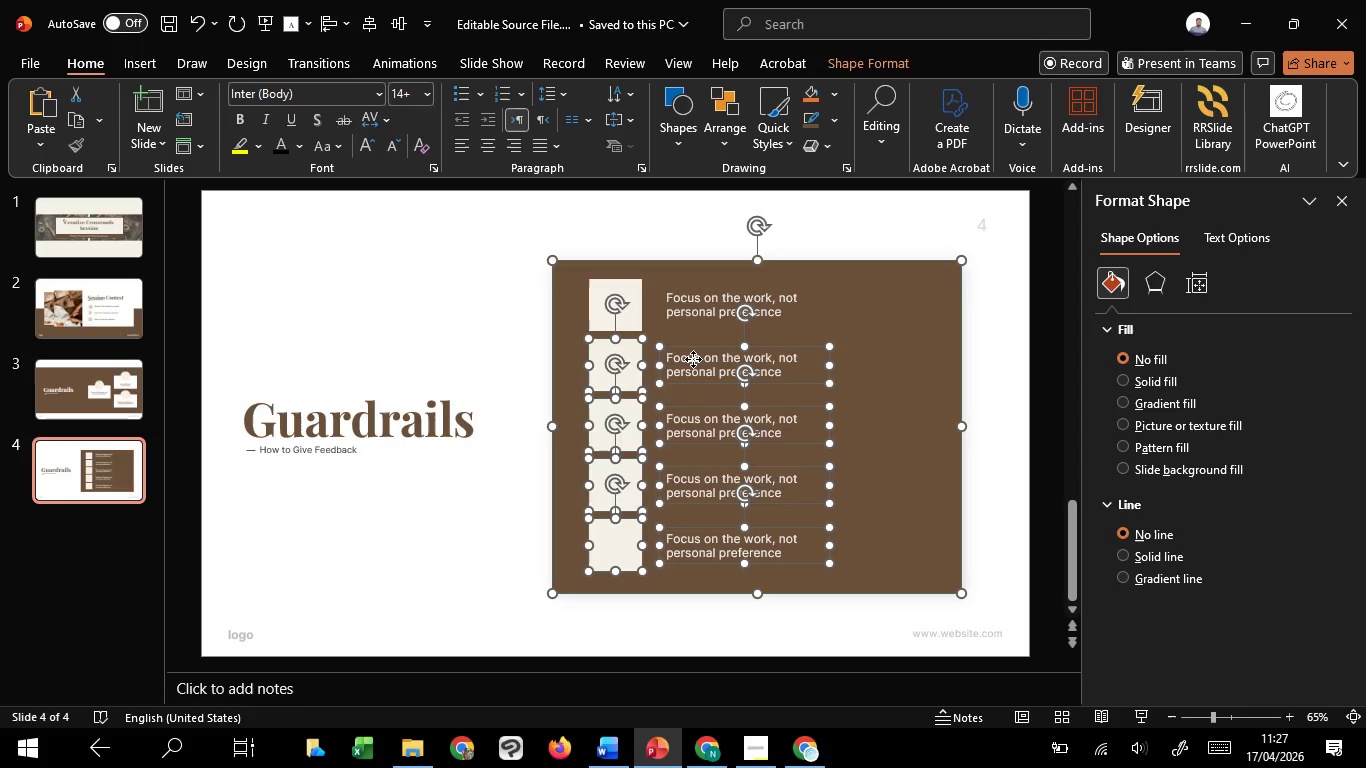 
hold_key(key=ShiftLeft, duration=1.51)
double_click([693, 359])
 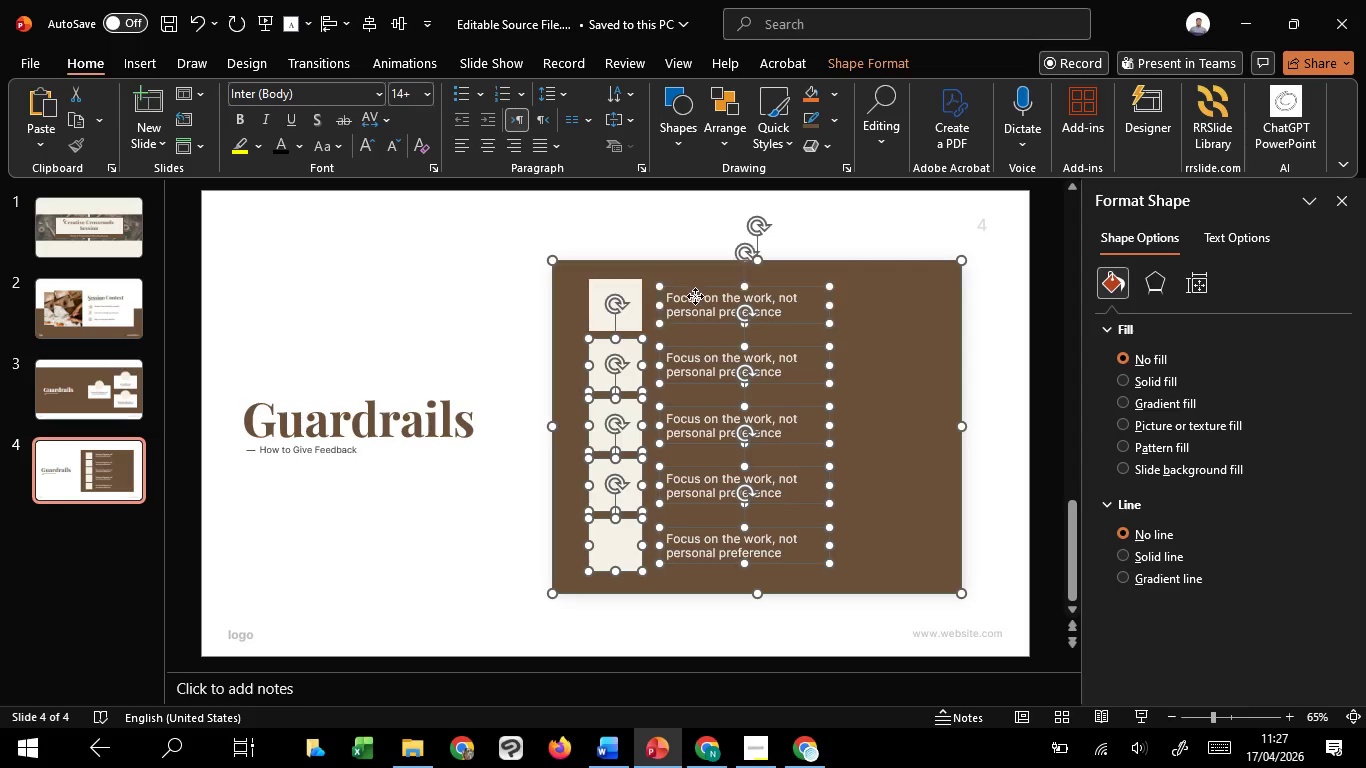 
left_click([695, 296])
 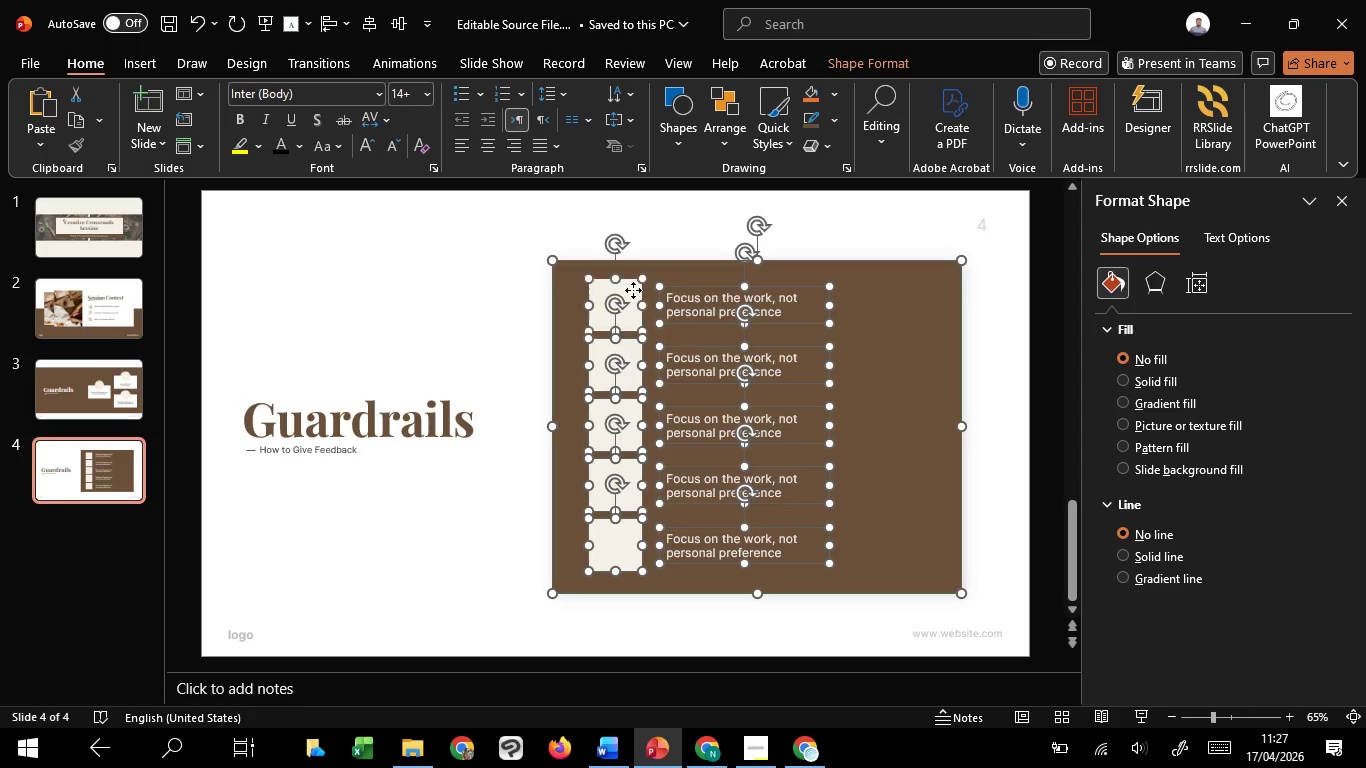 
left_click([633, 290])
 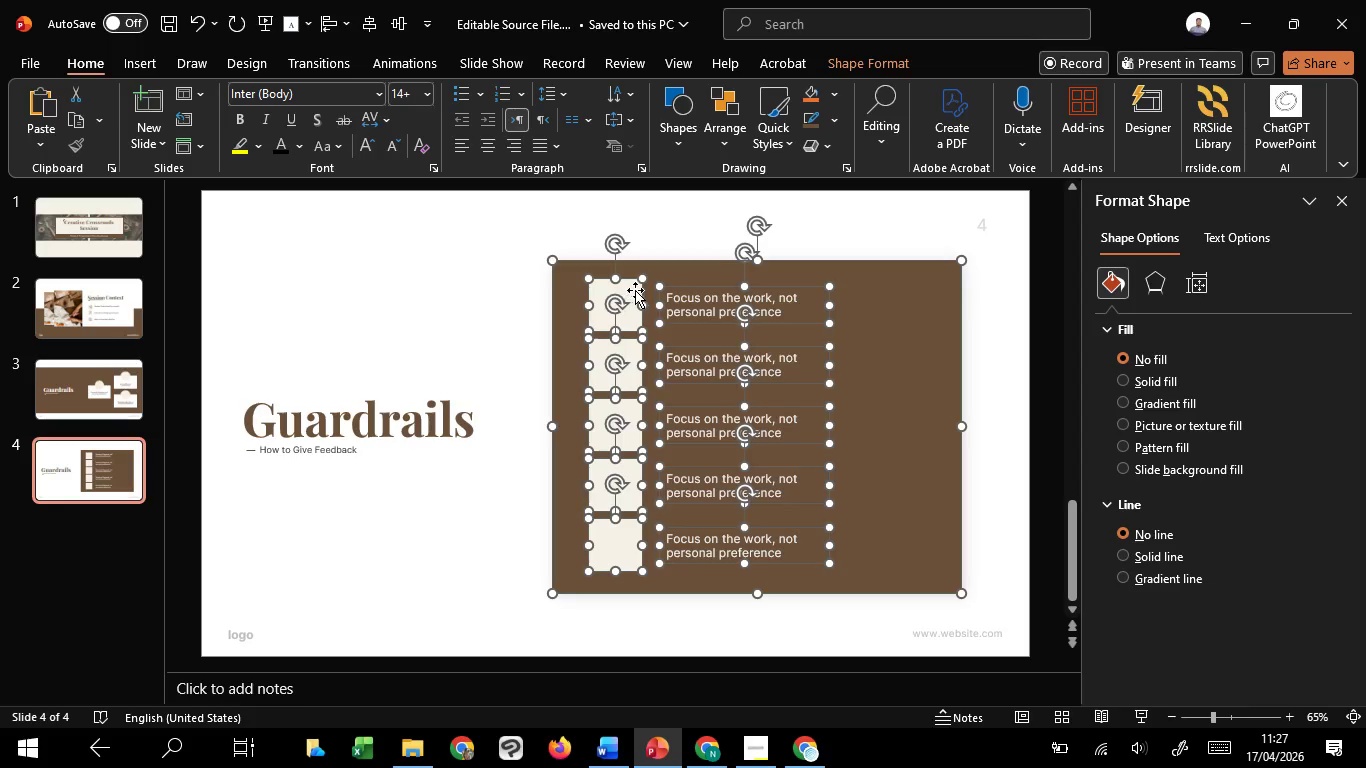 
hold_key(key=ShiftLeft, duration=1.5)
 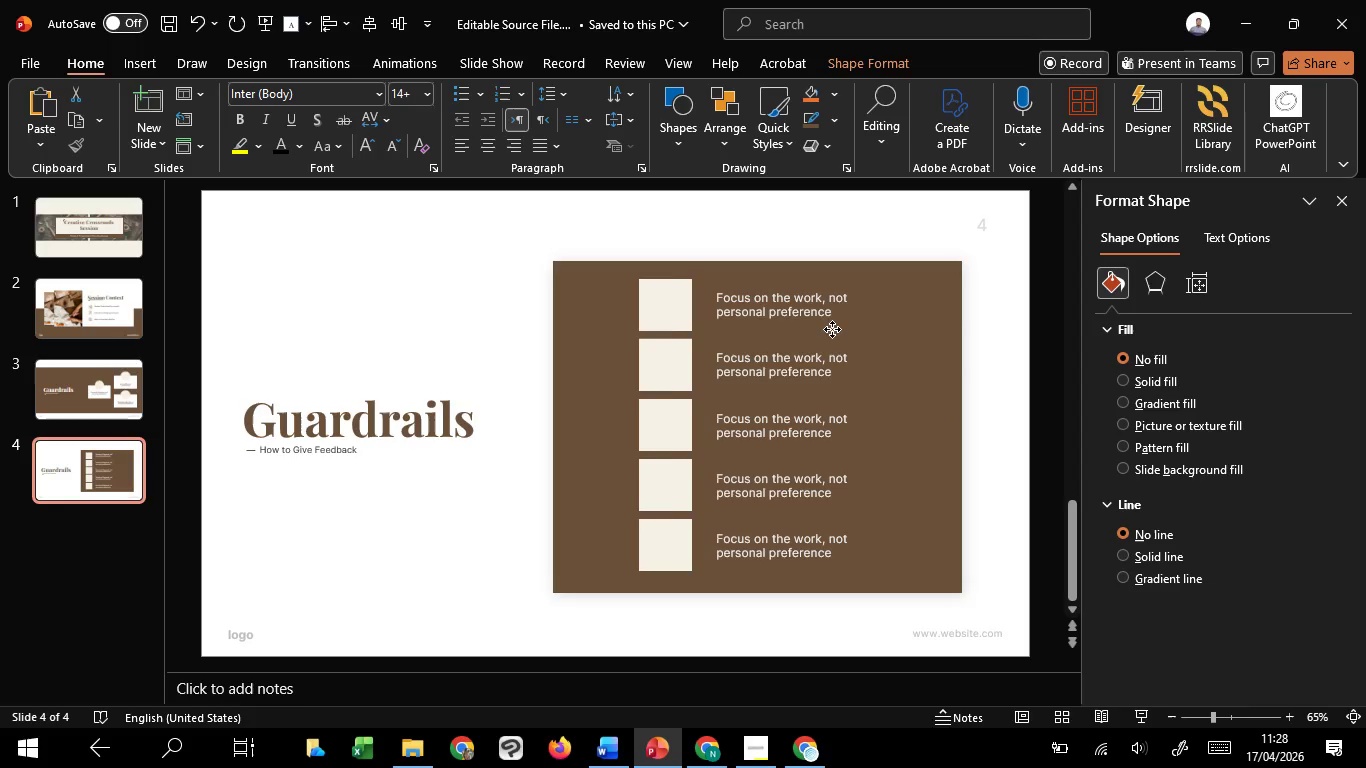 
hold_key(key=ShiftLeft, duration=1.53)
 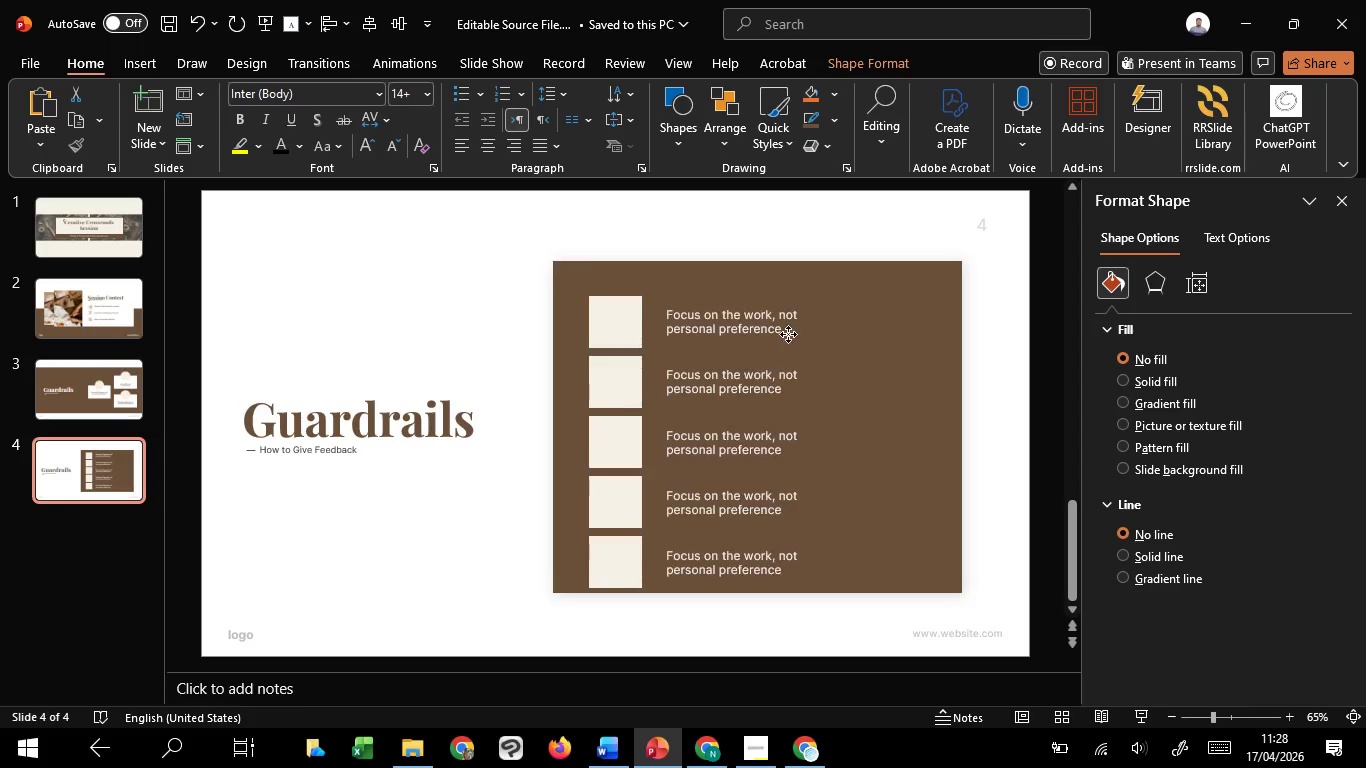 
hold_key(key=ShiftLeft, duration=1.52)
 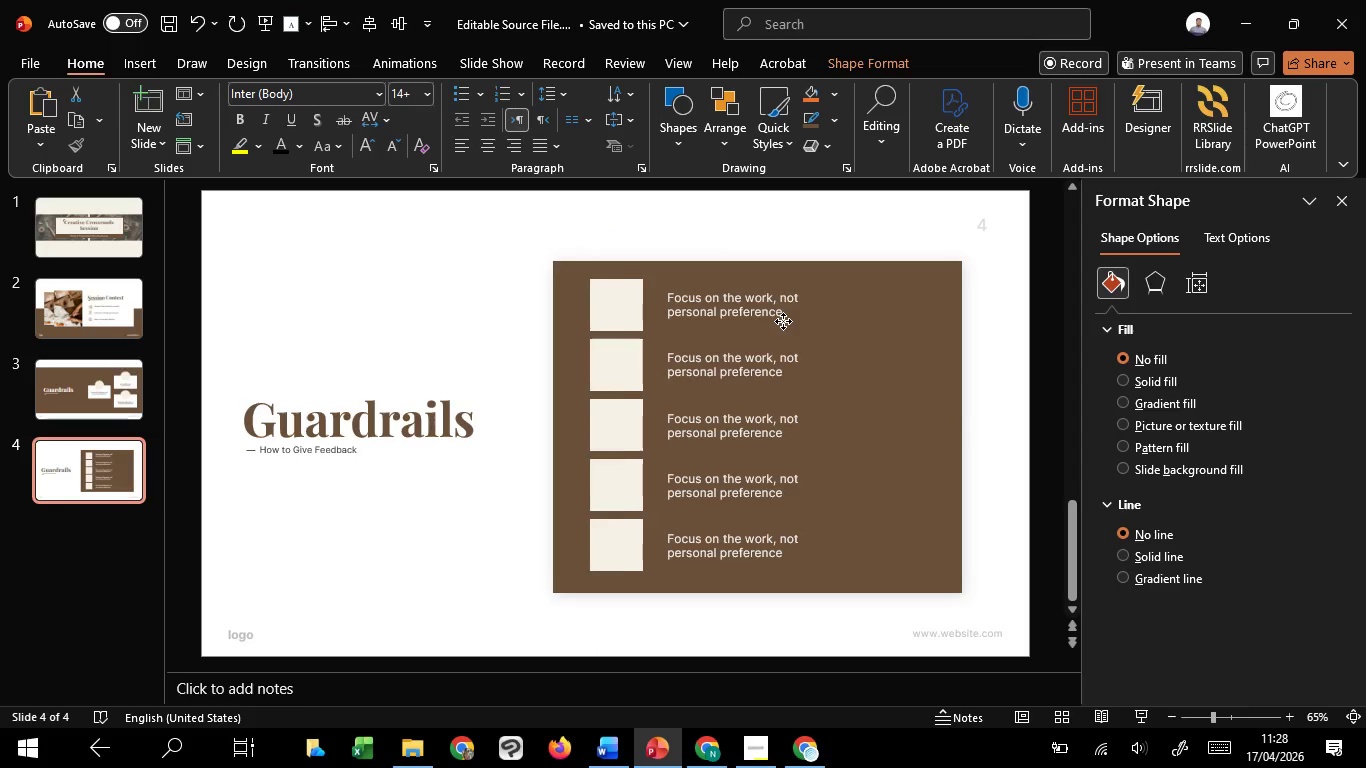 
hold_key(key=ShiftLeft, duration=1.5)
left_click([782, 321])
 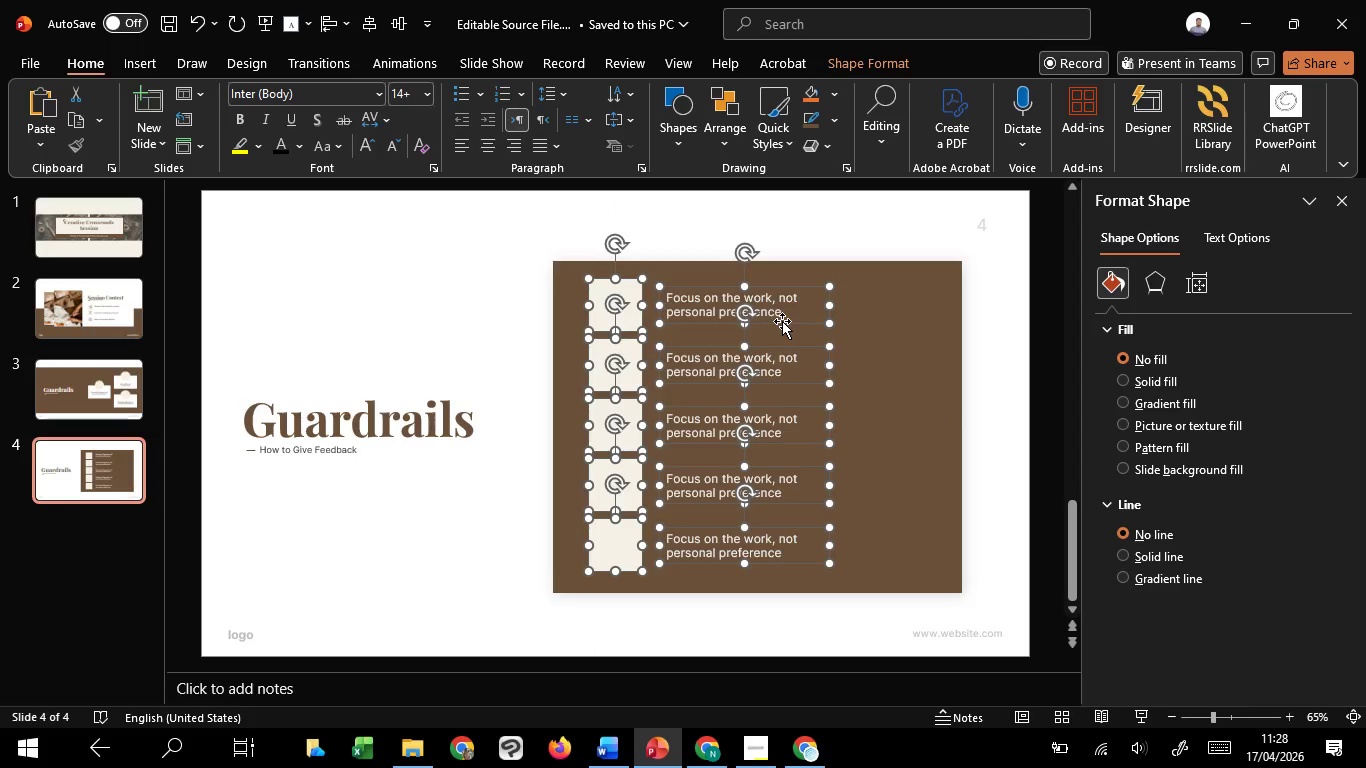 
key(Shift+ShiftLeft)
 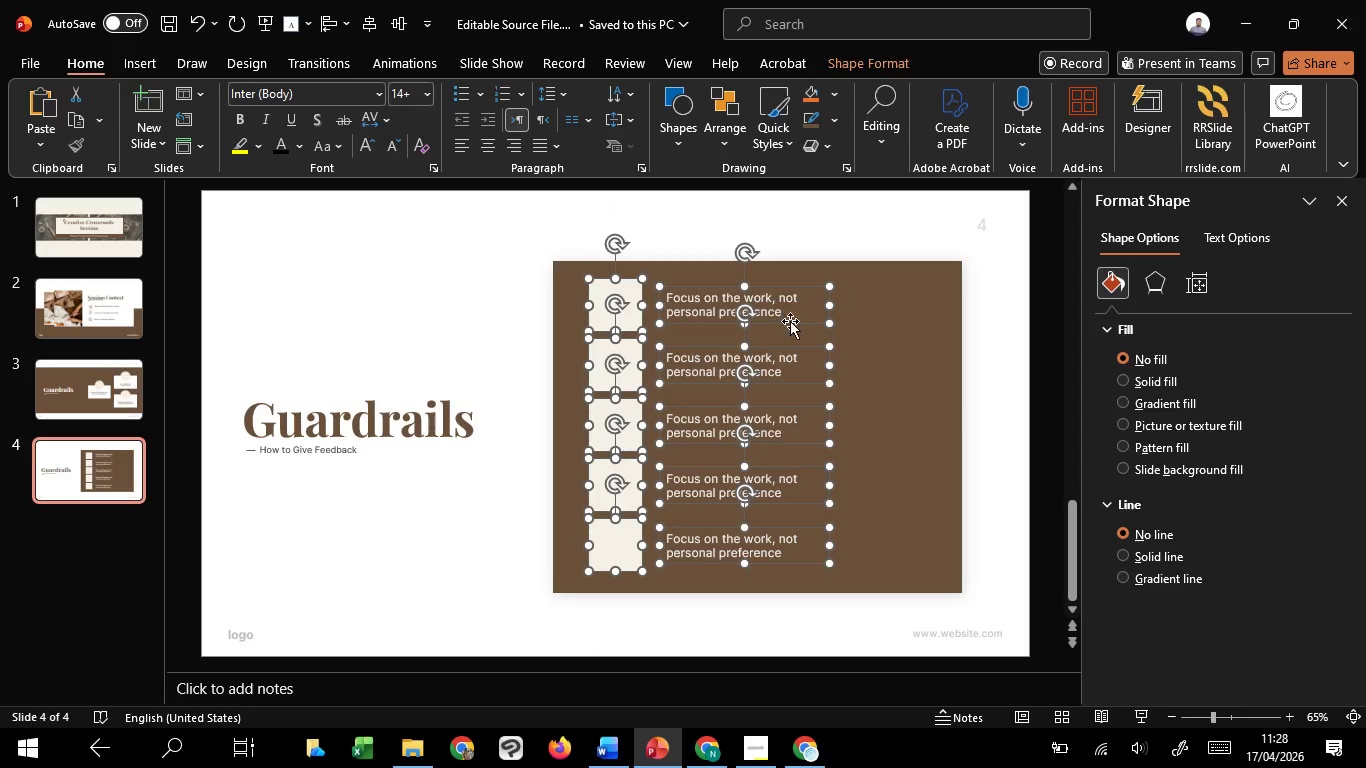 
key(Shift+ShiftLeft)
 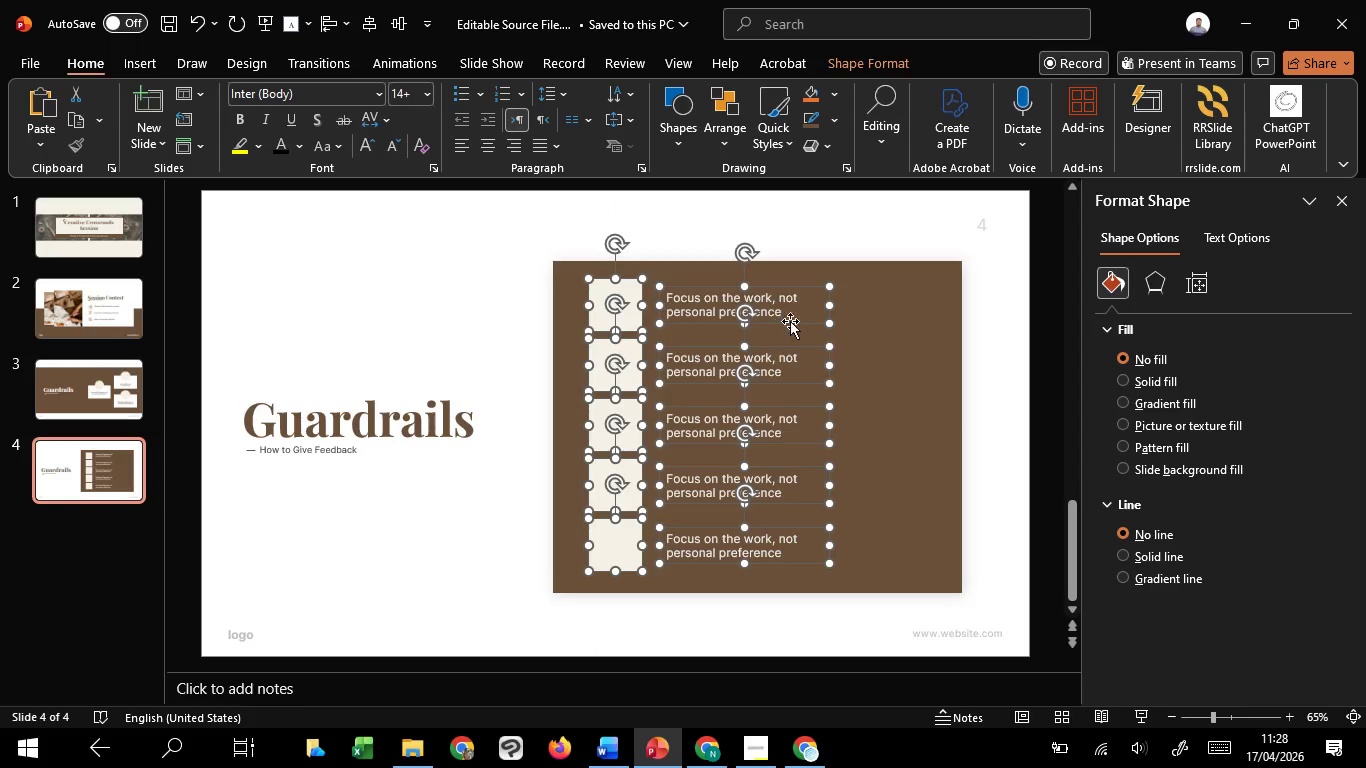 
key(Shift+ShiftLeft)
 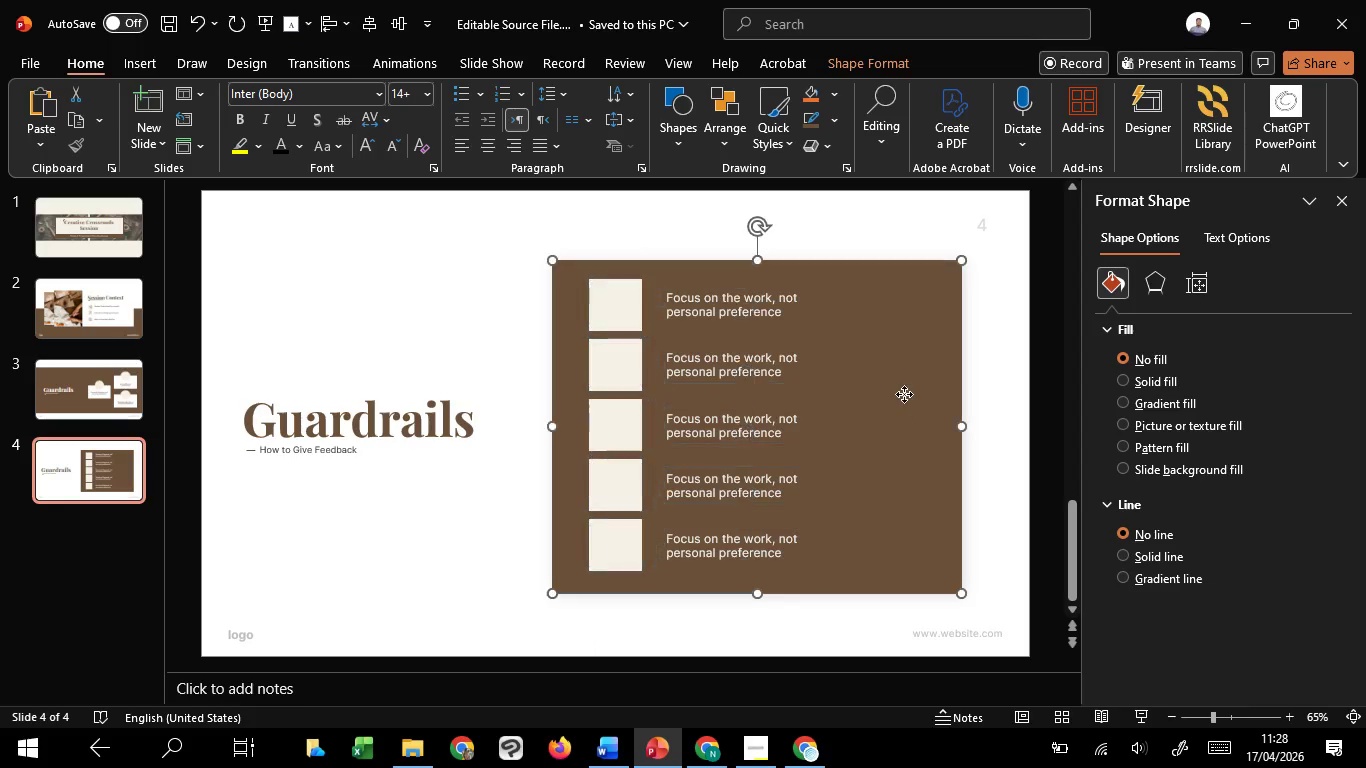 
left_click([904, 394])
 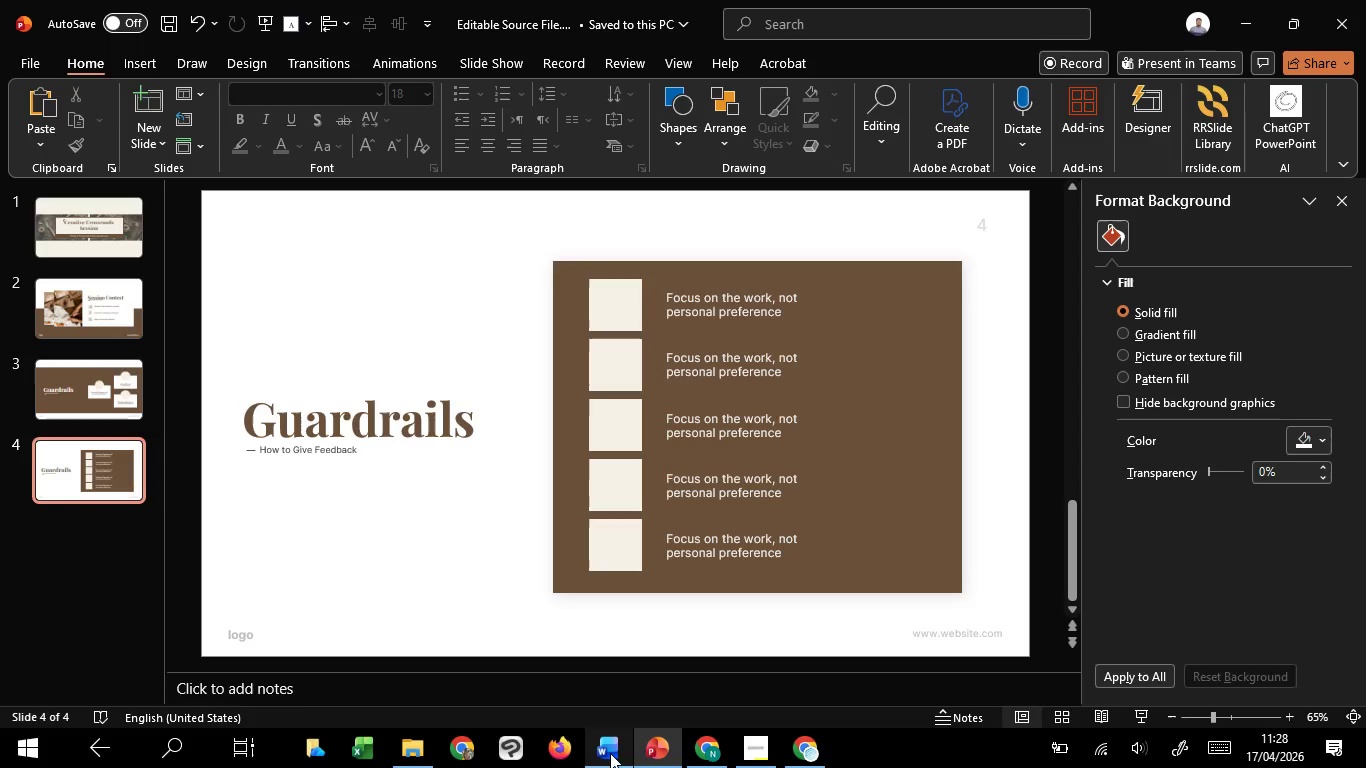 
left_click([610, 695])
 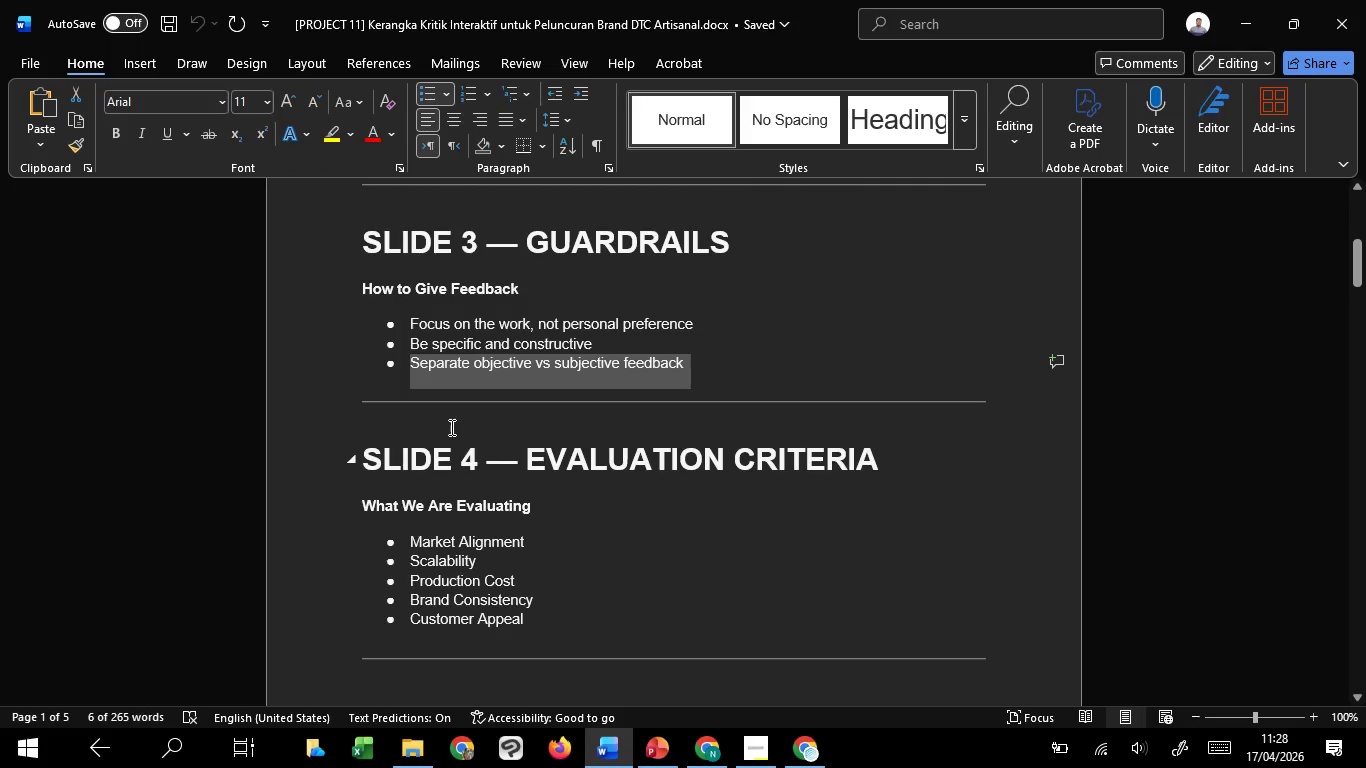 
scroll: coordinate [477, 522], scroll_direction: down, amount: 5.0
 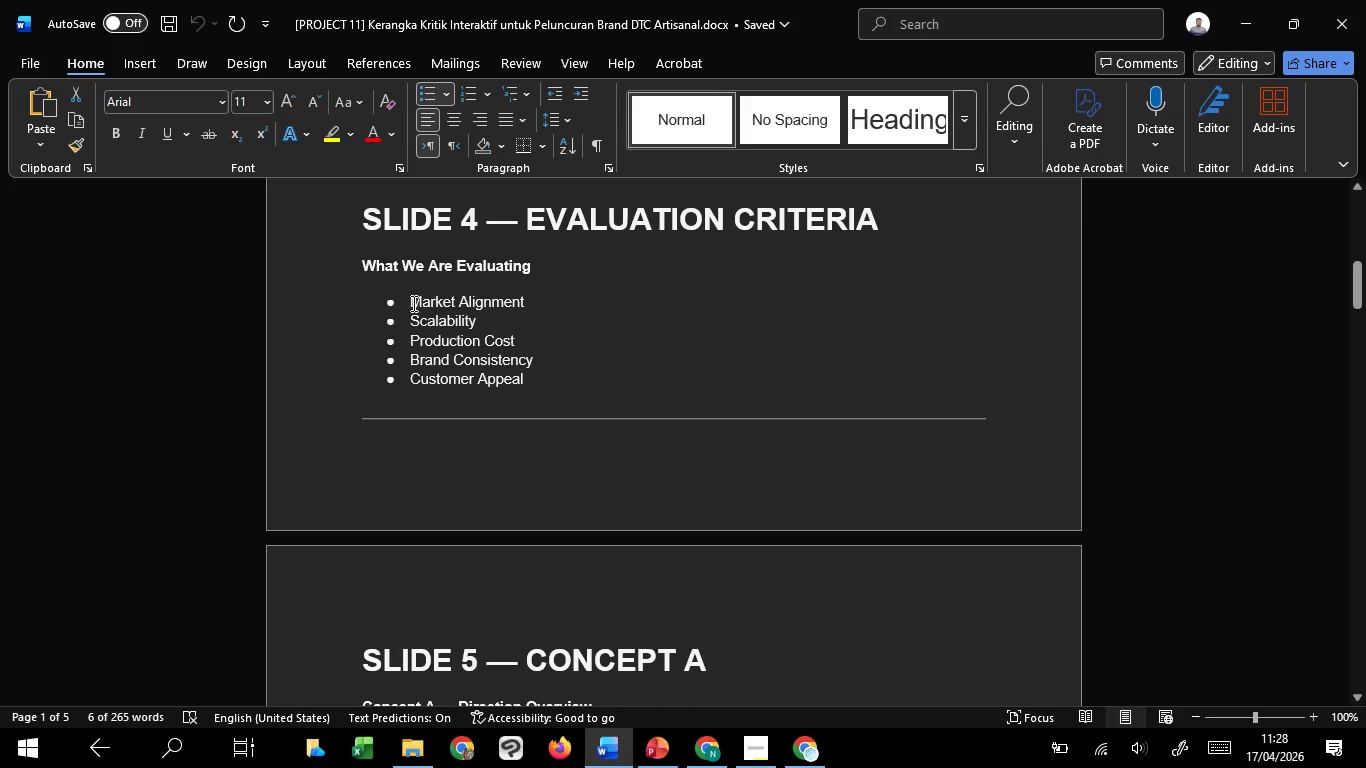 
left_click_drag(start_coordinate=[412, 303], to_coordinate=[520, 299])
 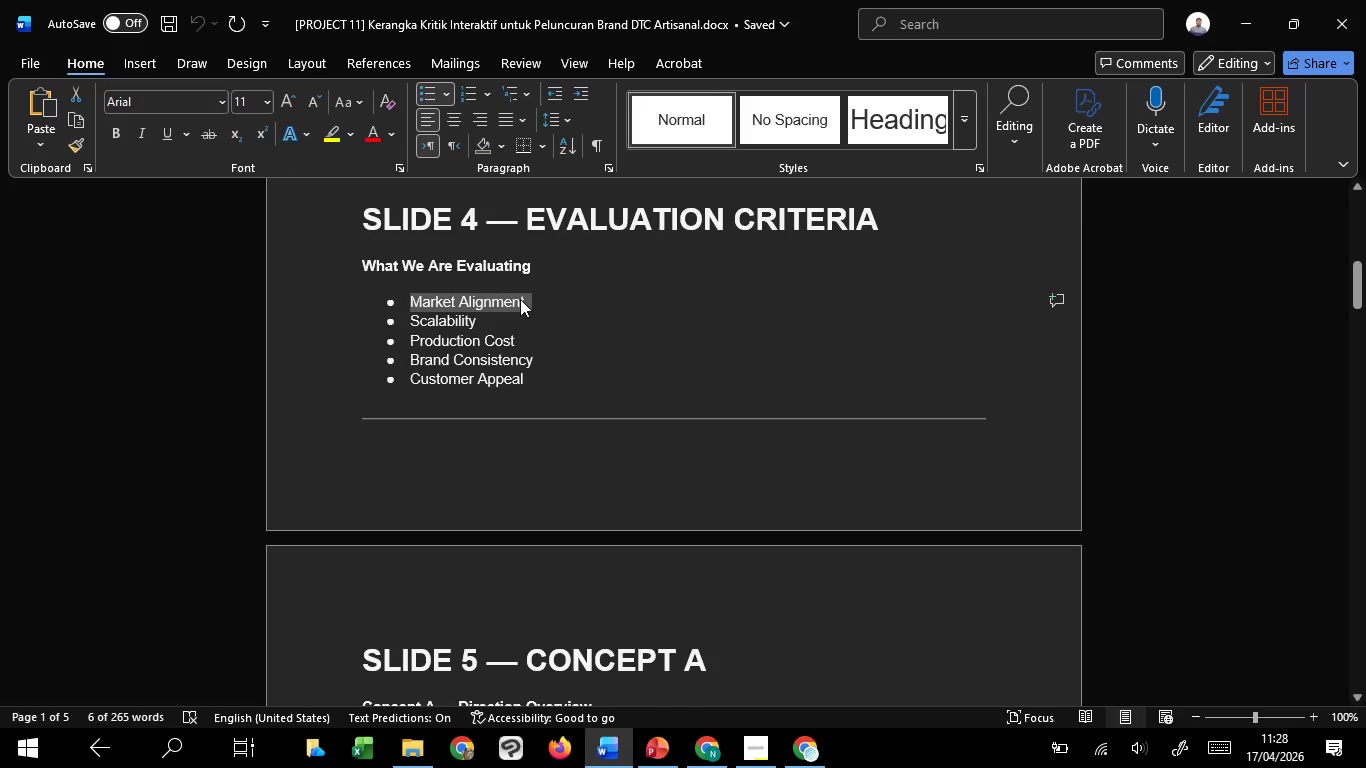 
key(Control+C)
 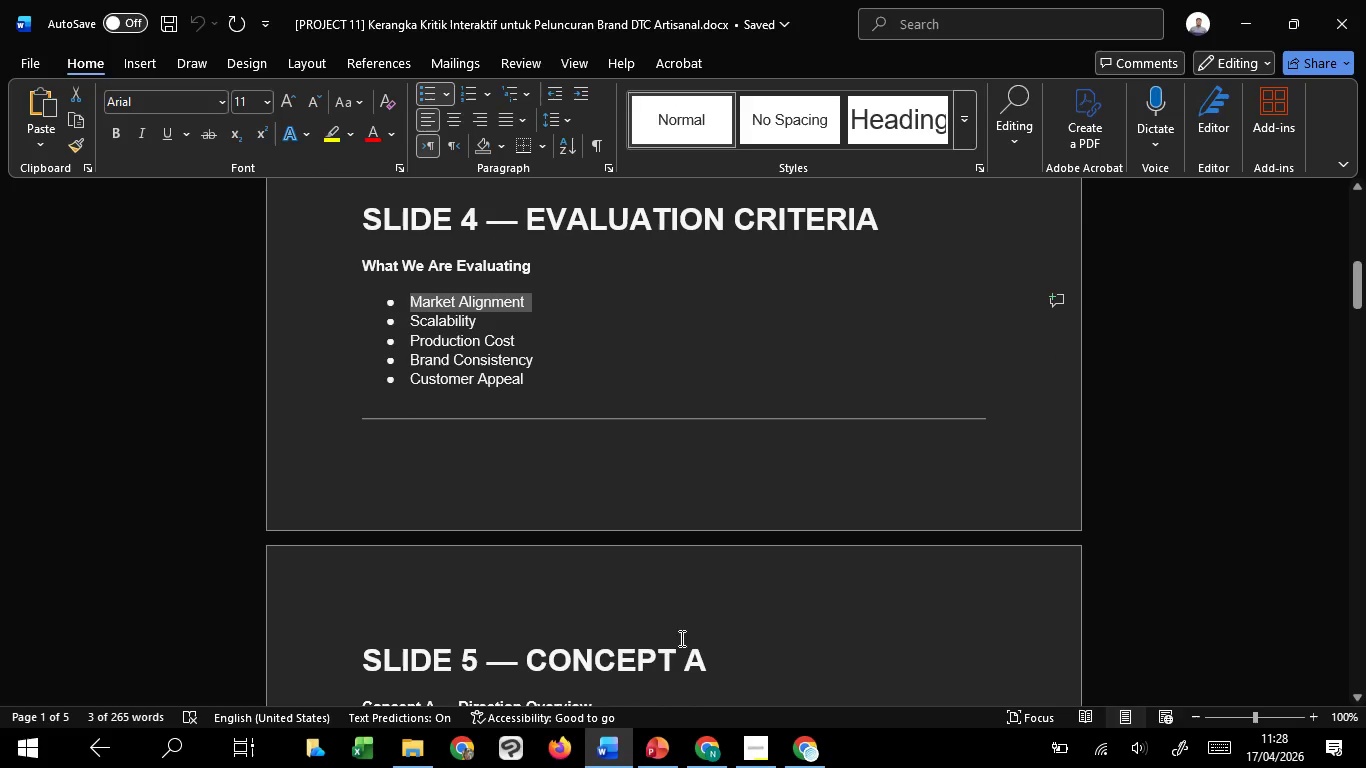 
key(Control+C)
 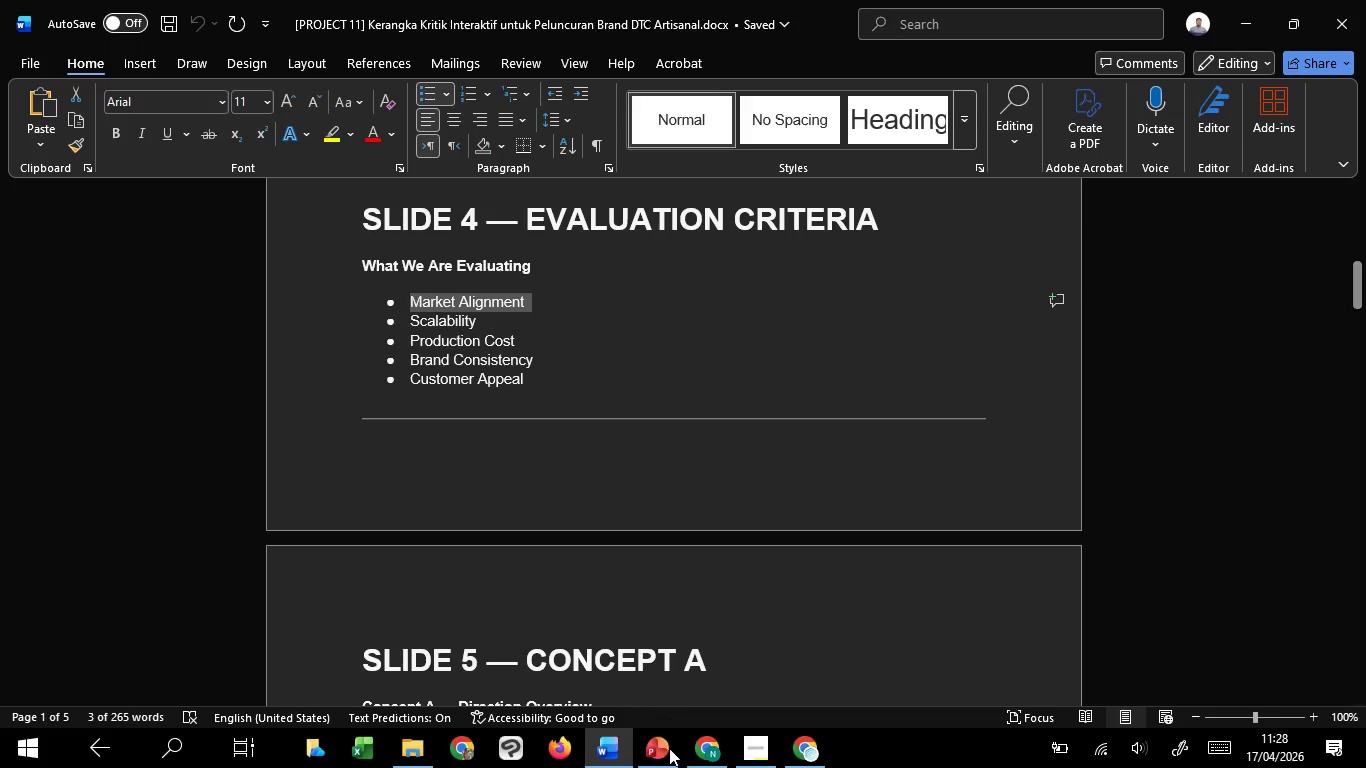 
key(Control+C)
 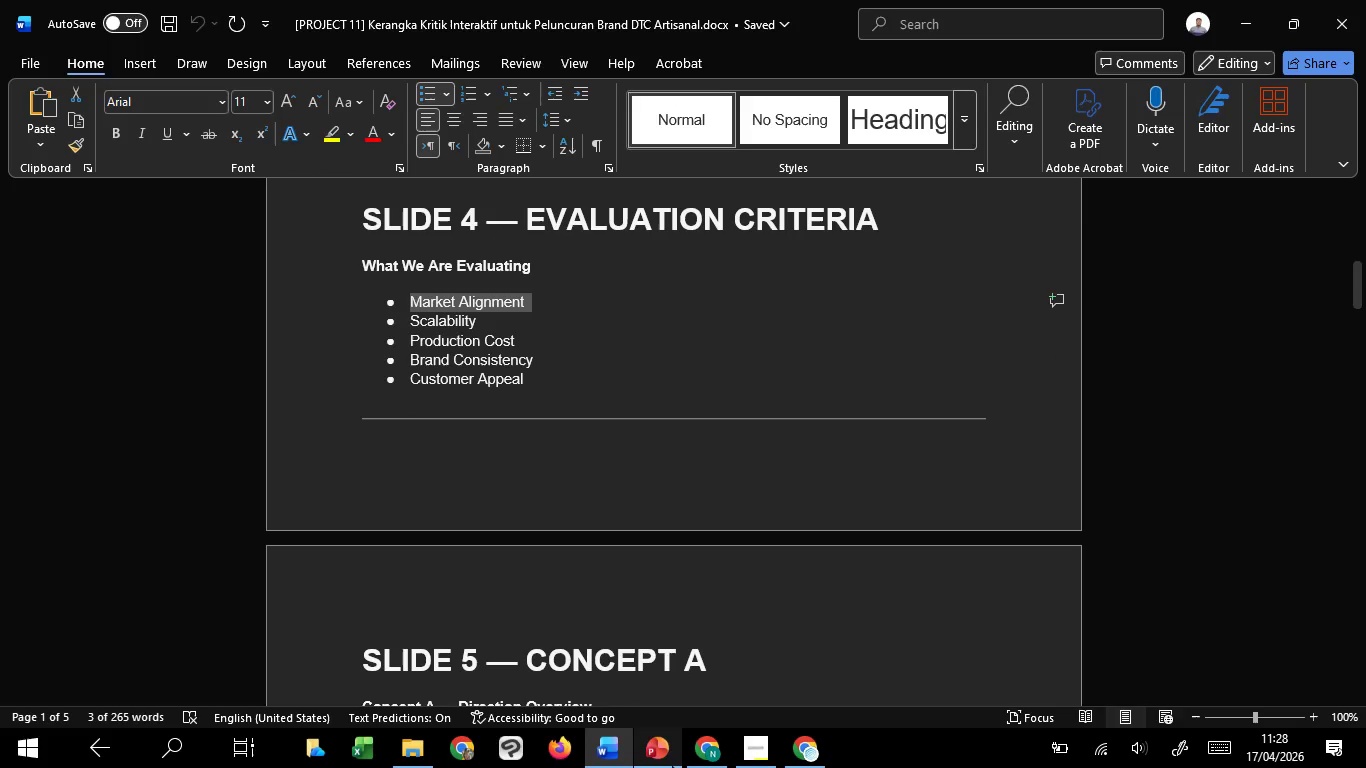 
key(Control+C)
 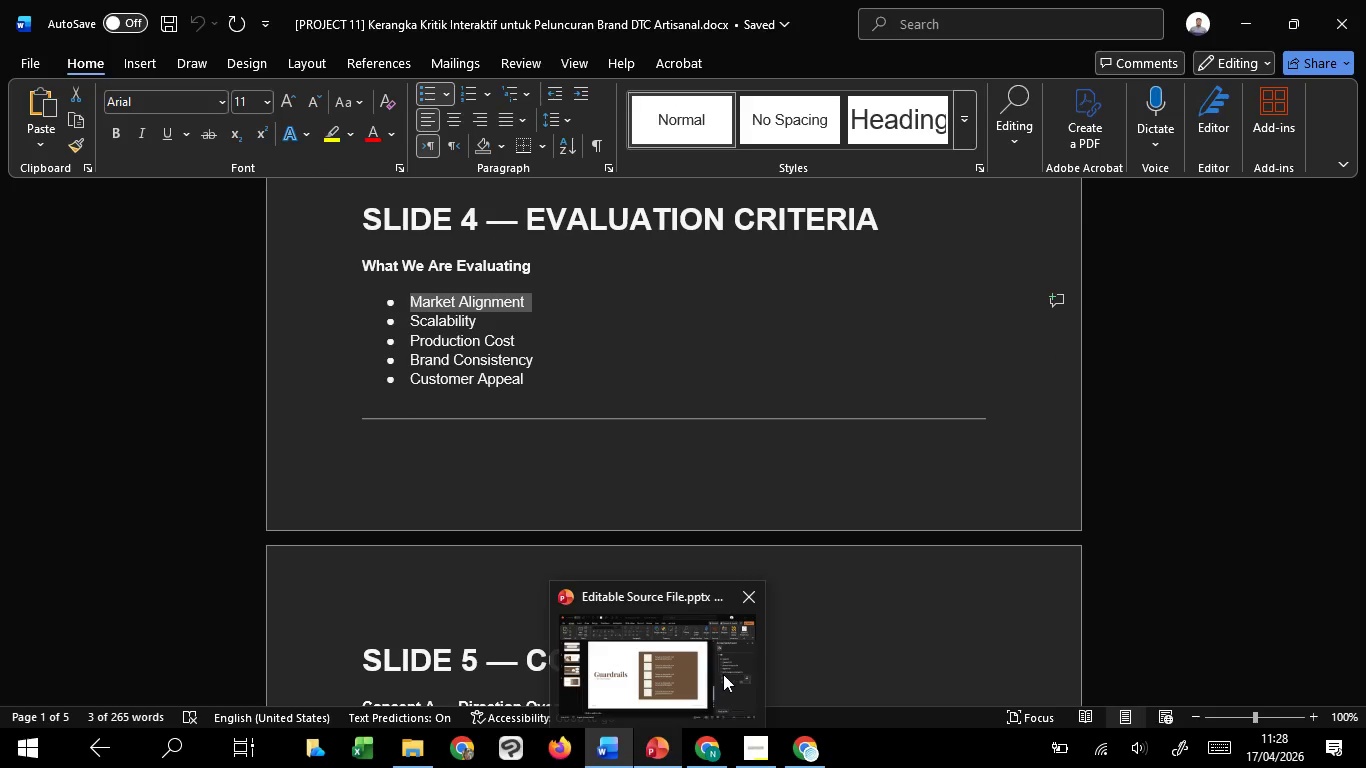 
left_click([723, 674])
 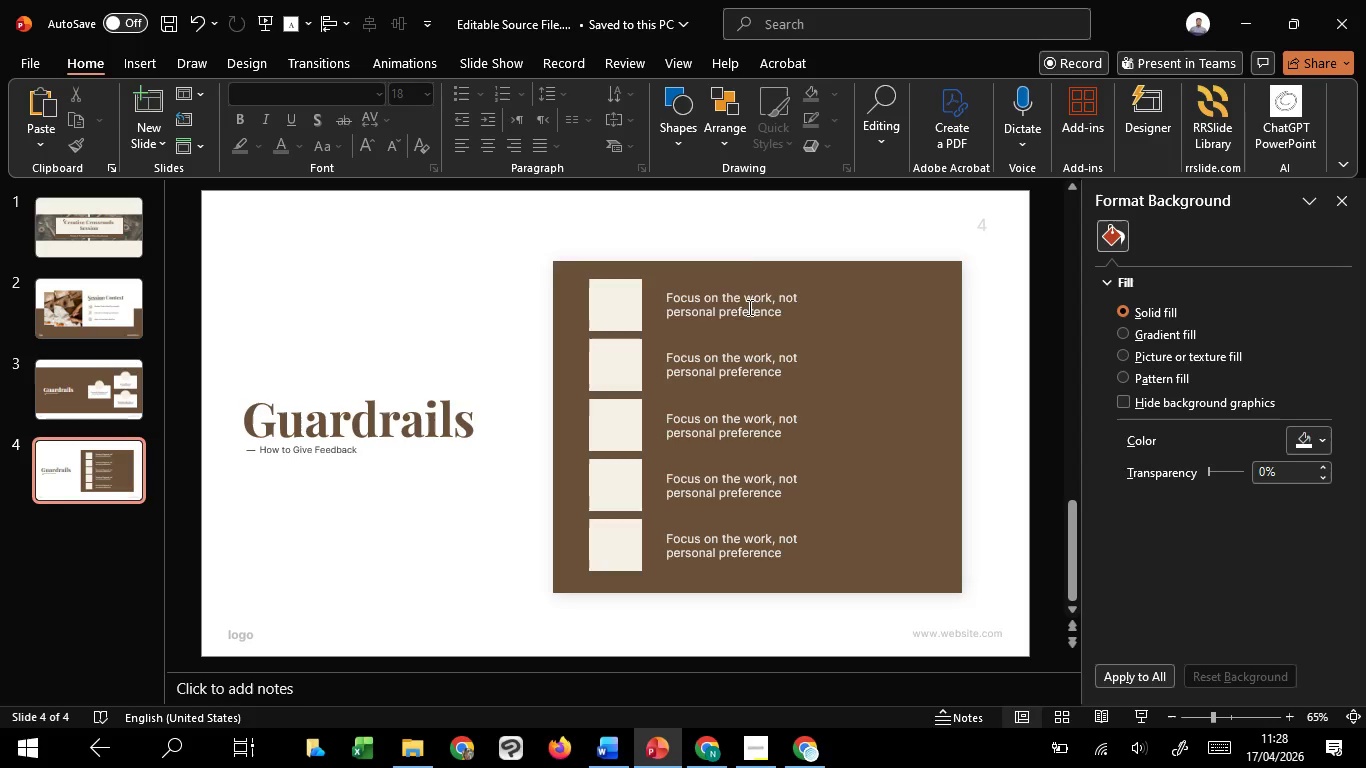 
left_click([748, 307])
 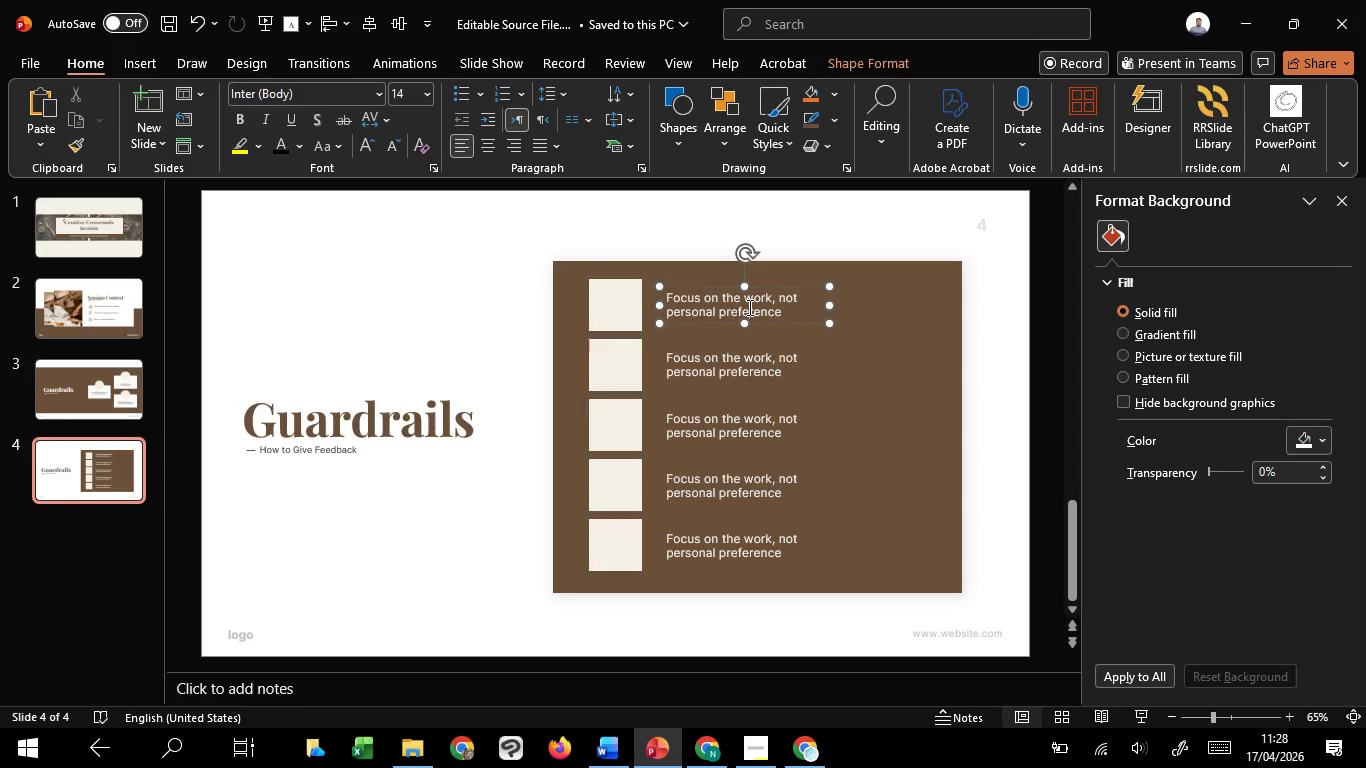 
key(Control+A)
 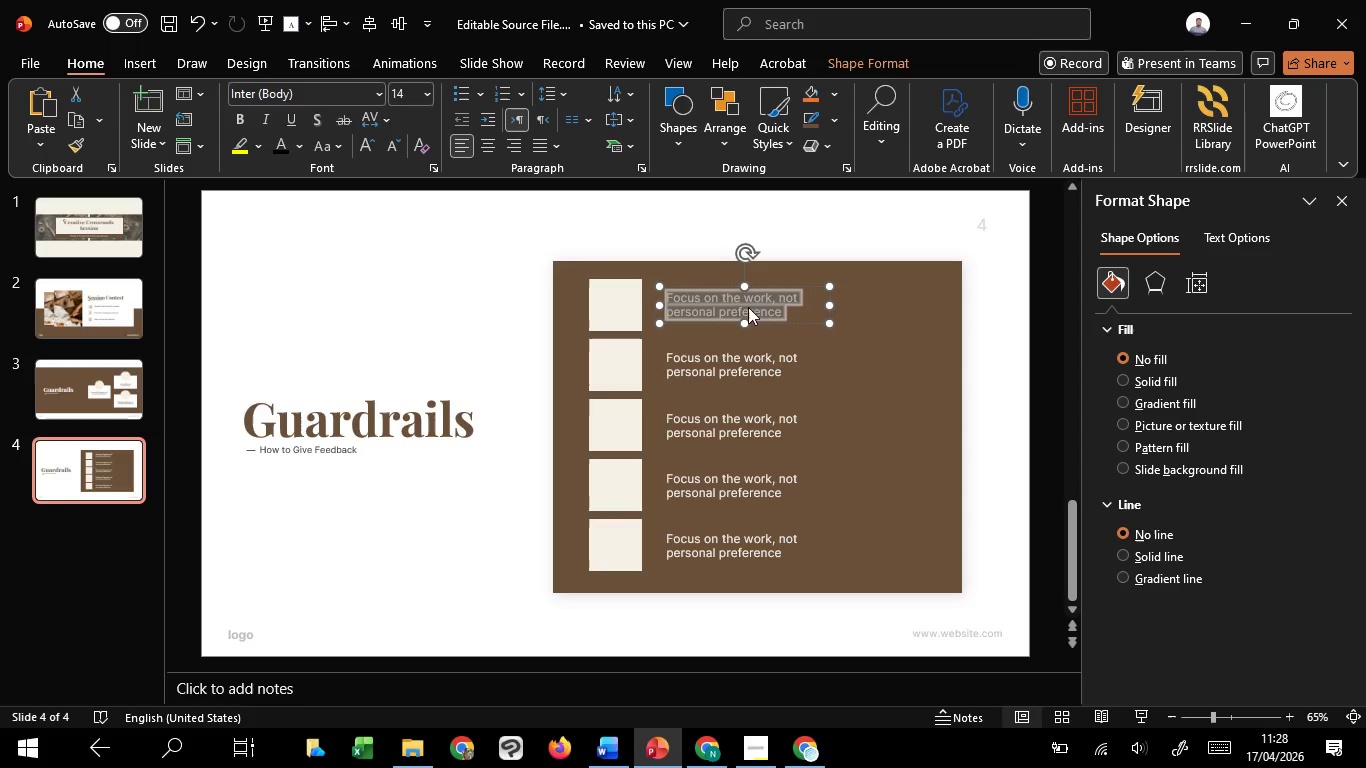 
right_click([748, 307])
 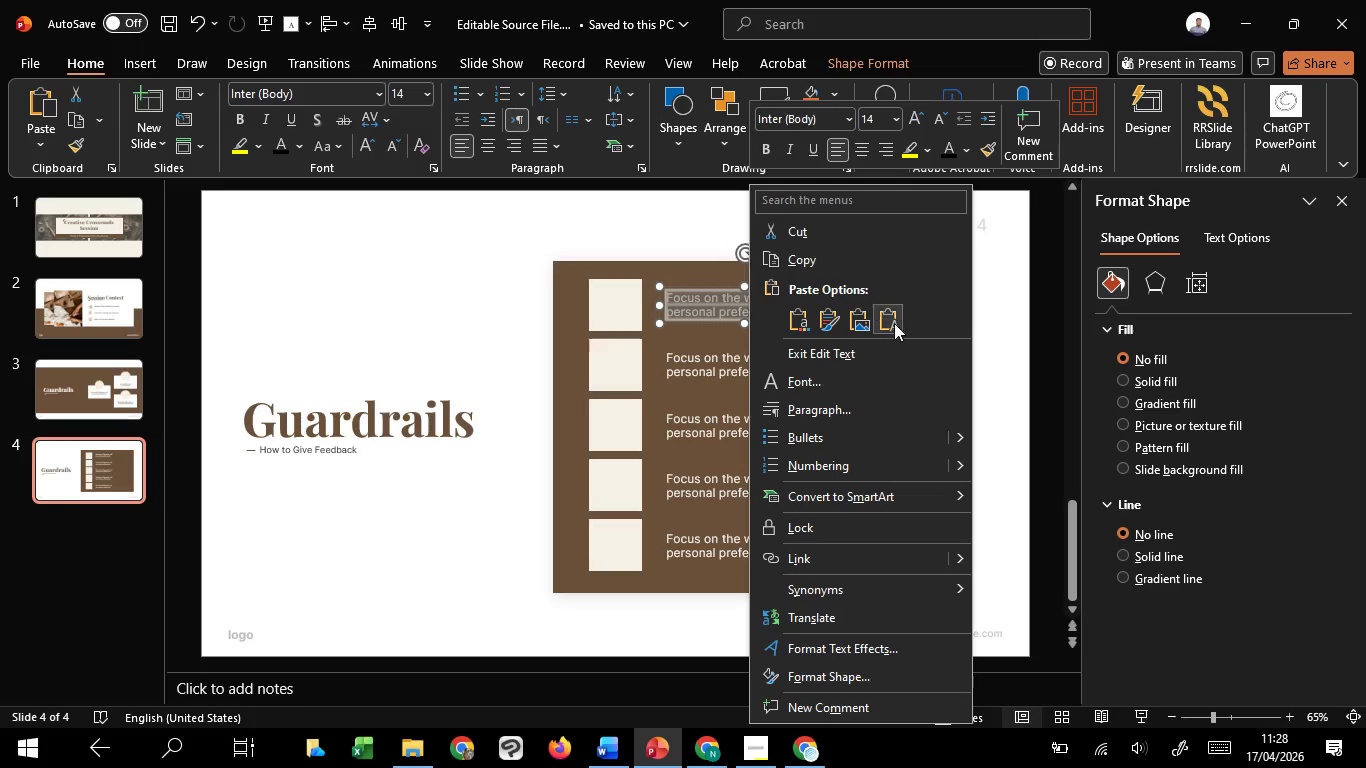 
left_click([894, 323])
 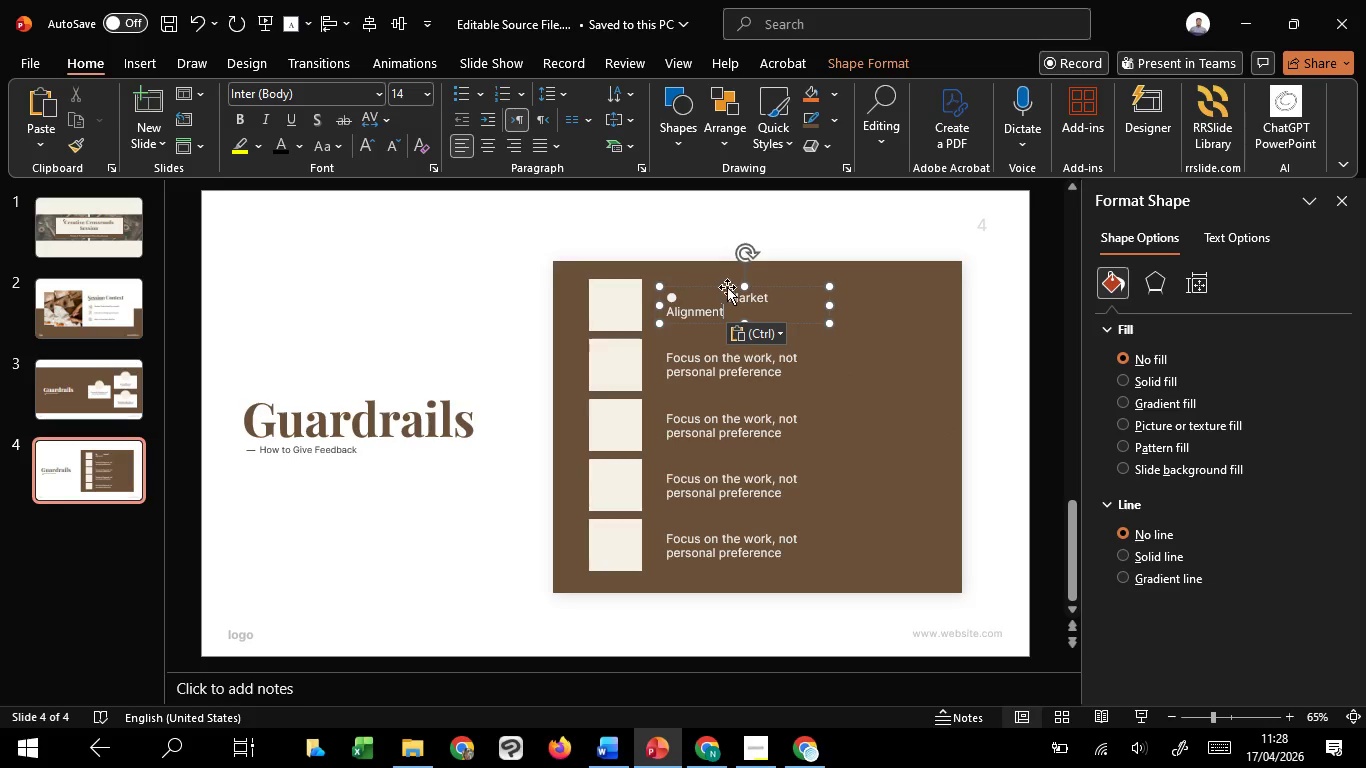 
left_click([727, 287])
 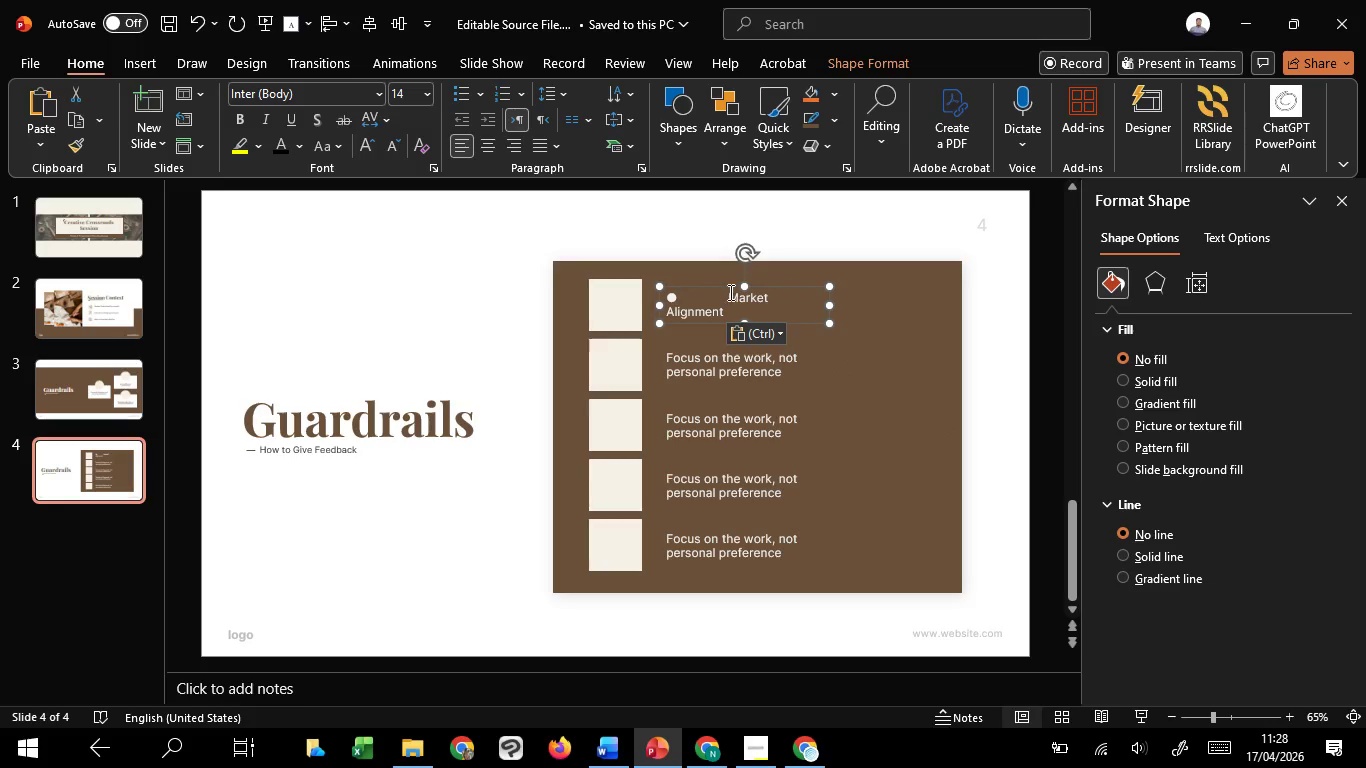 
left_click_drag(start_coordinate=[729, 292], to_coordinate=[624, 295])
 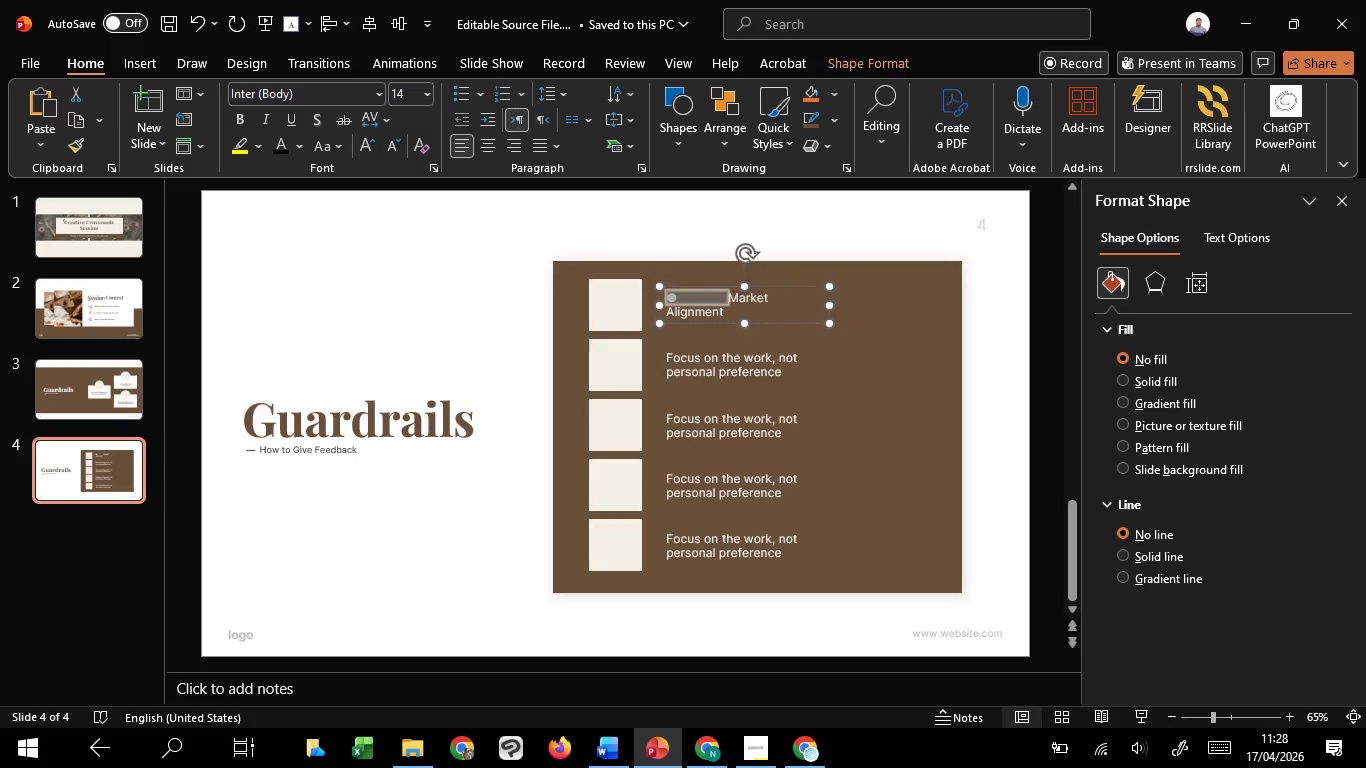 
key(Backspace)
 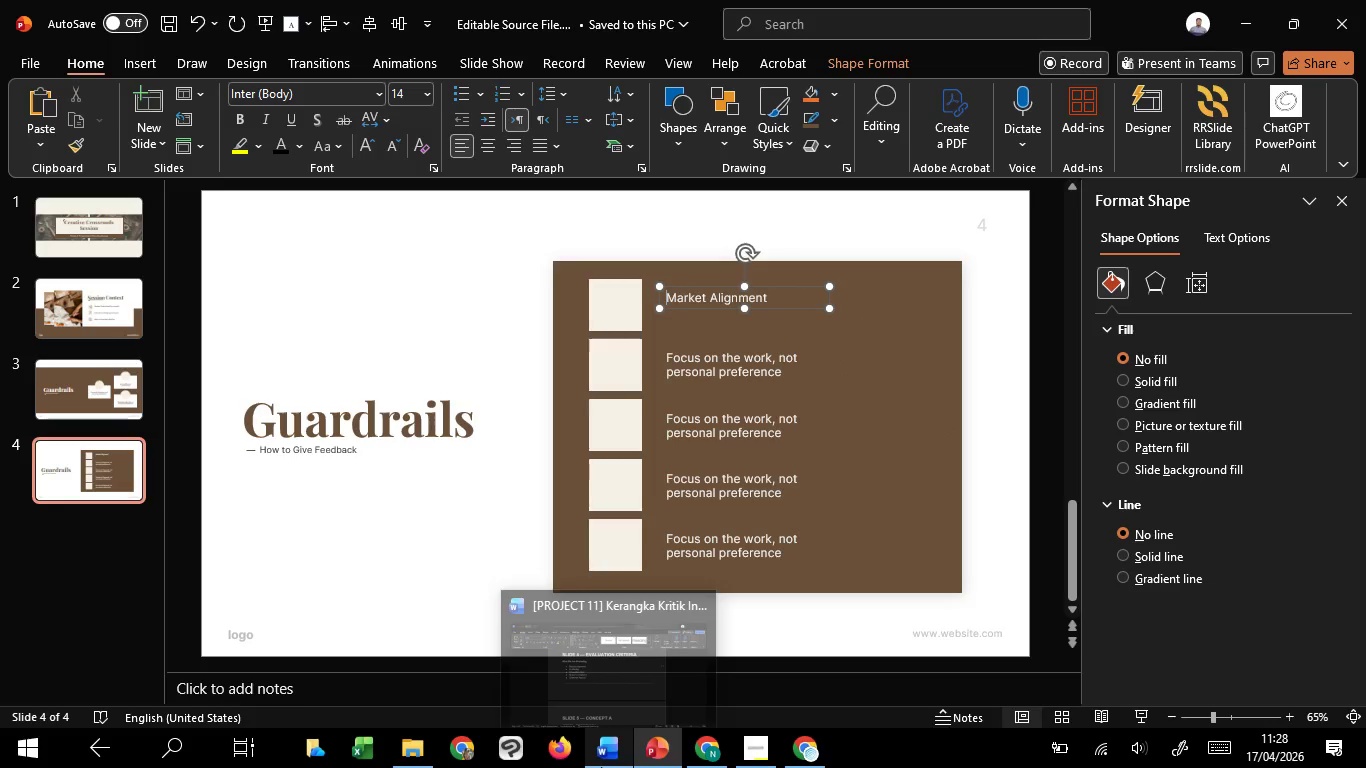 
left_click([616, 688])
 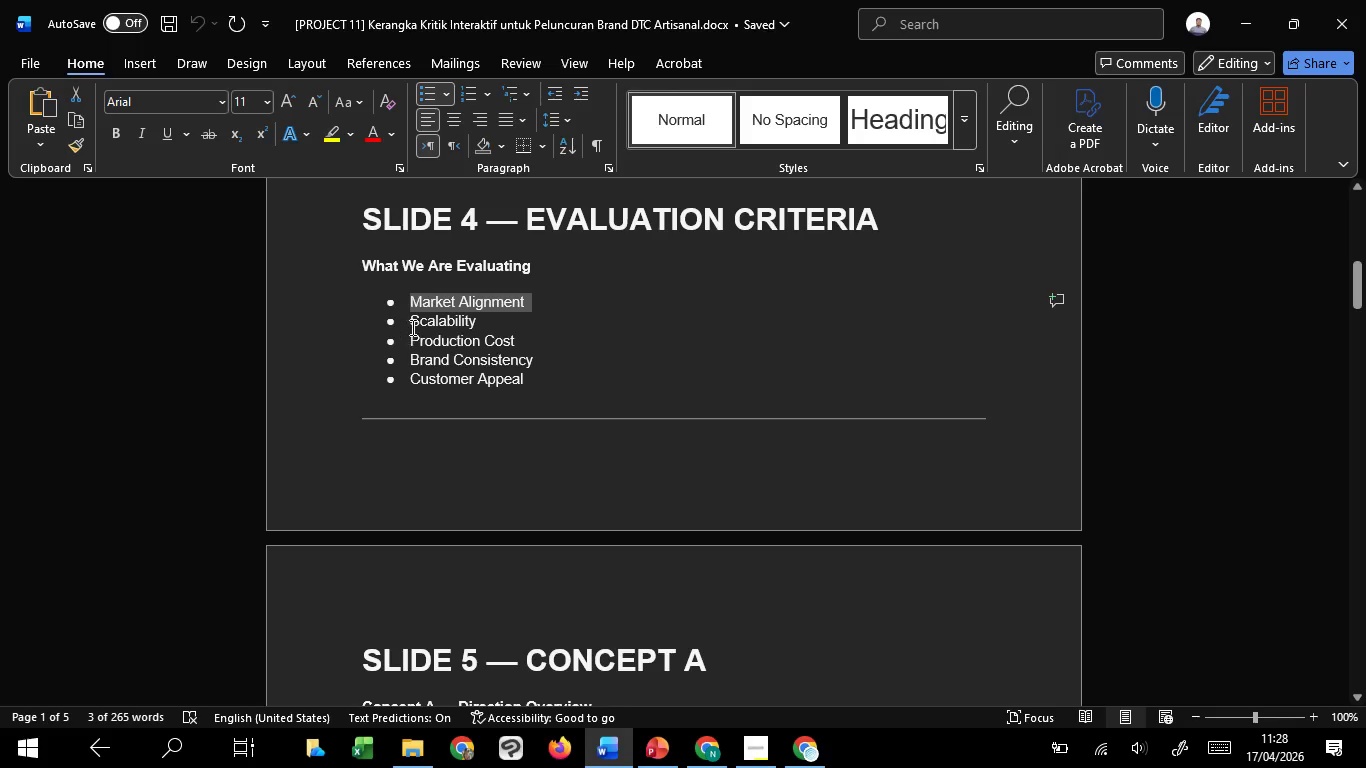 
left_click_drag(start_coordinate=[413, 326], to_coordinate=[481, 327])
 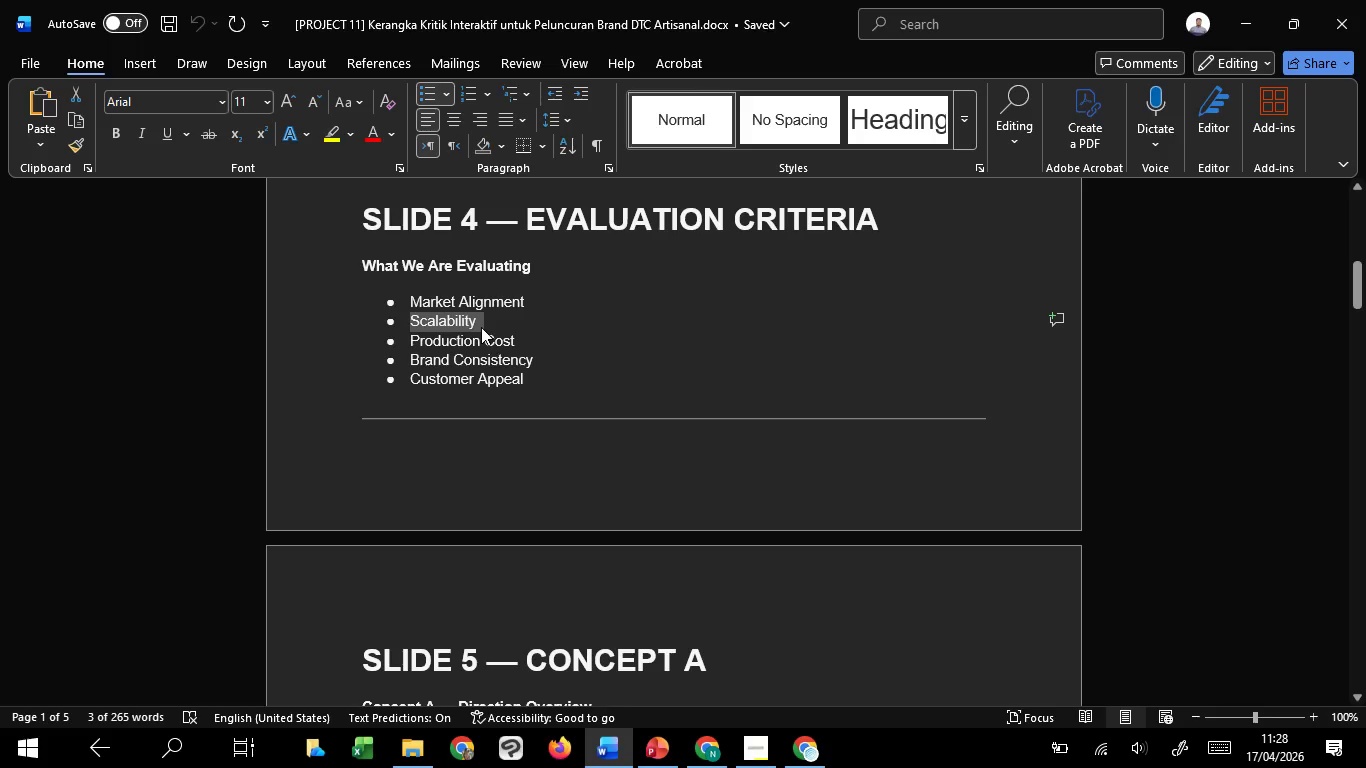 
key(Control+C)
 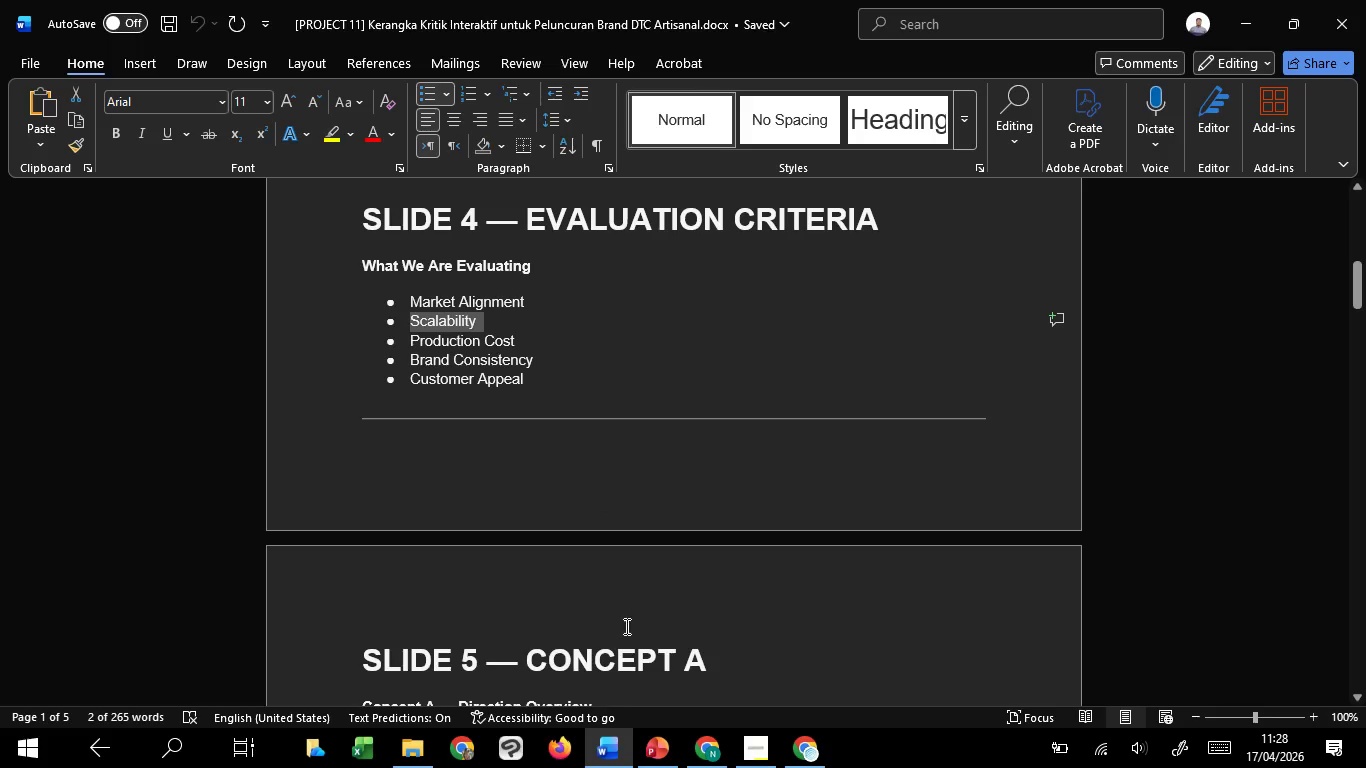 
key(Control+C)
 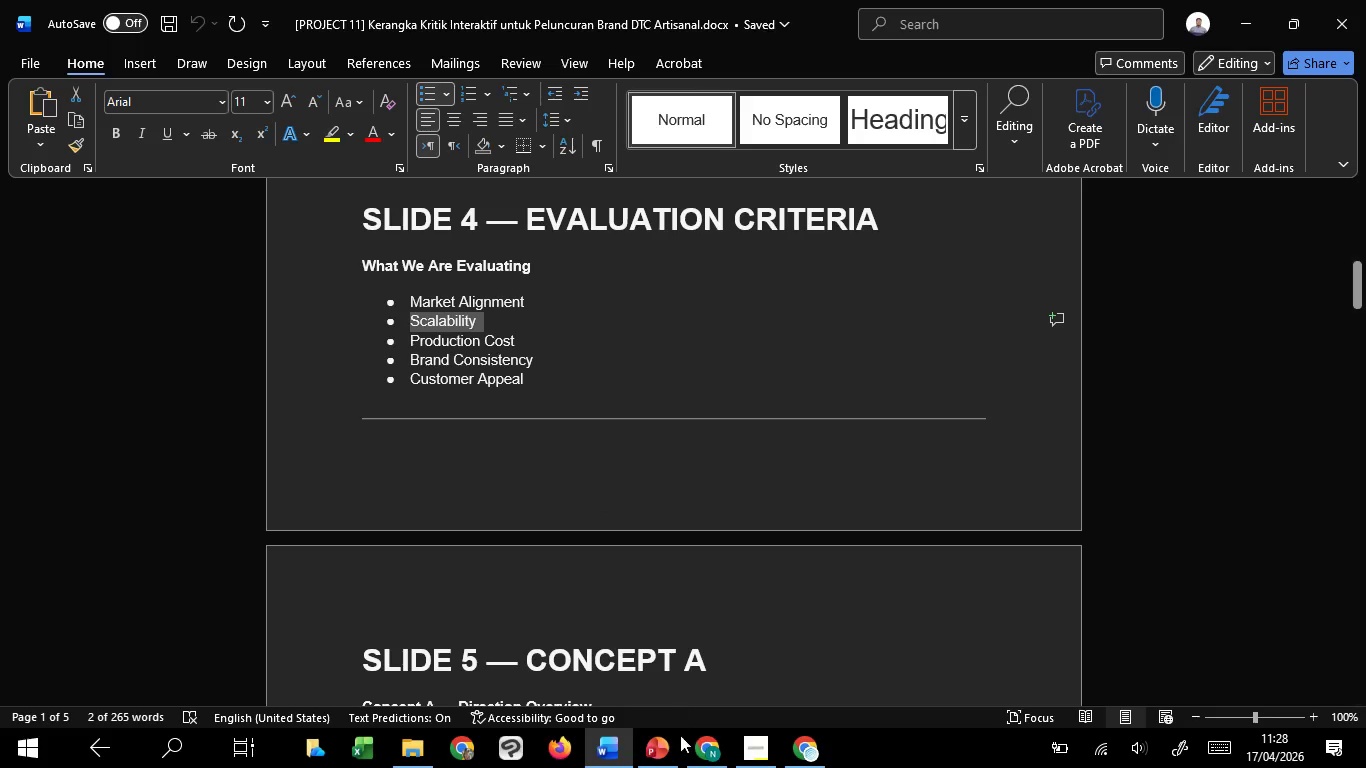 
key(Control+C)
 